 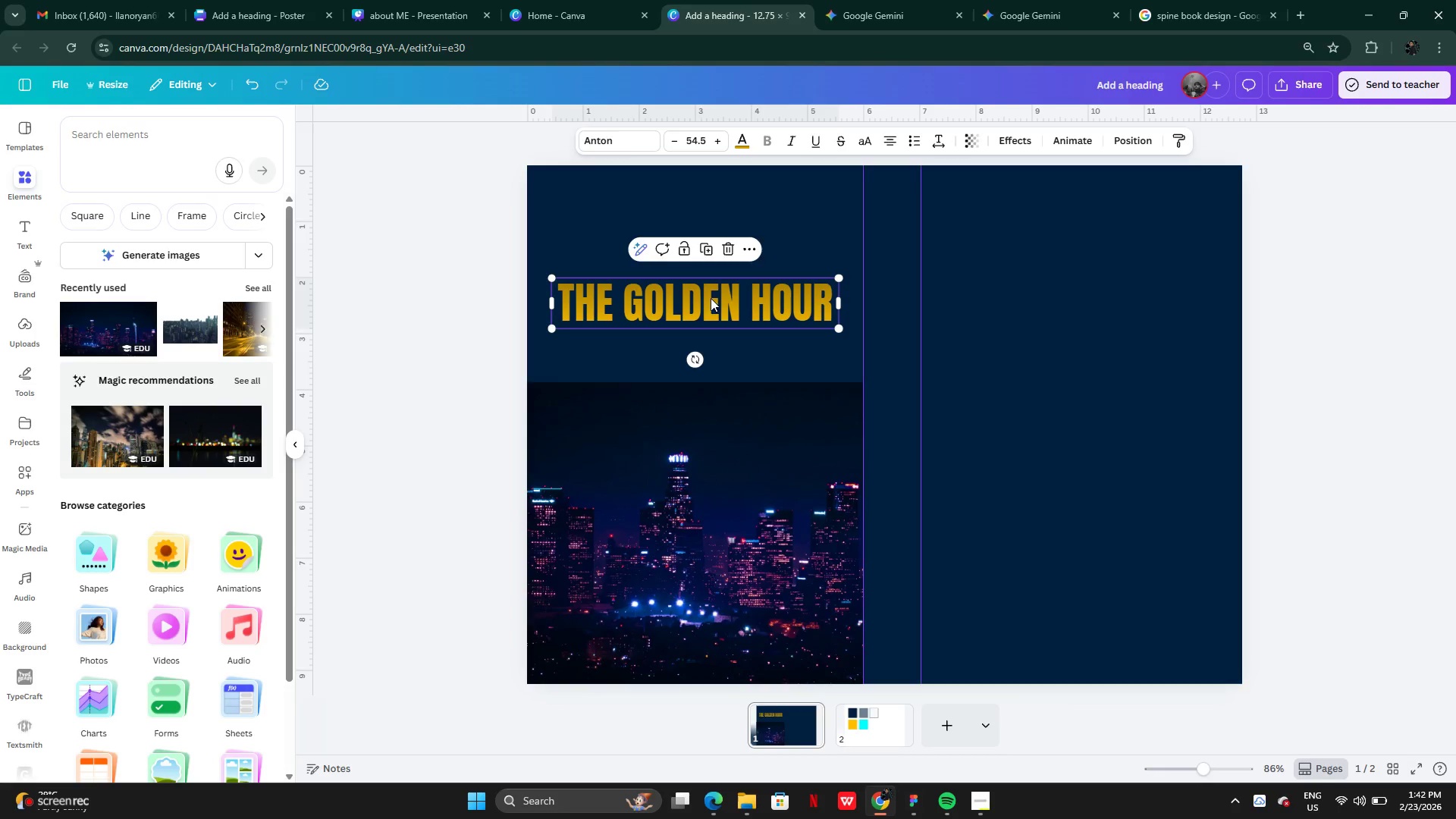 
left_click([29, 234])
 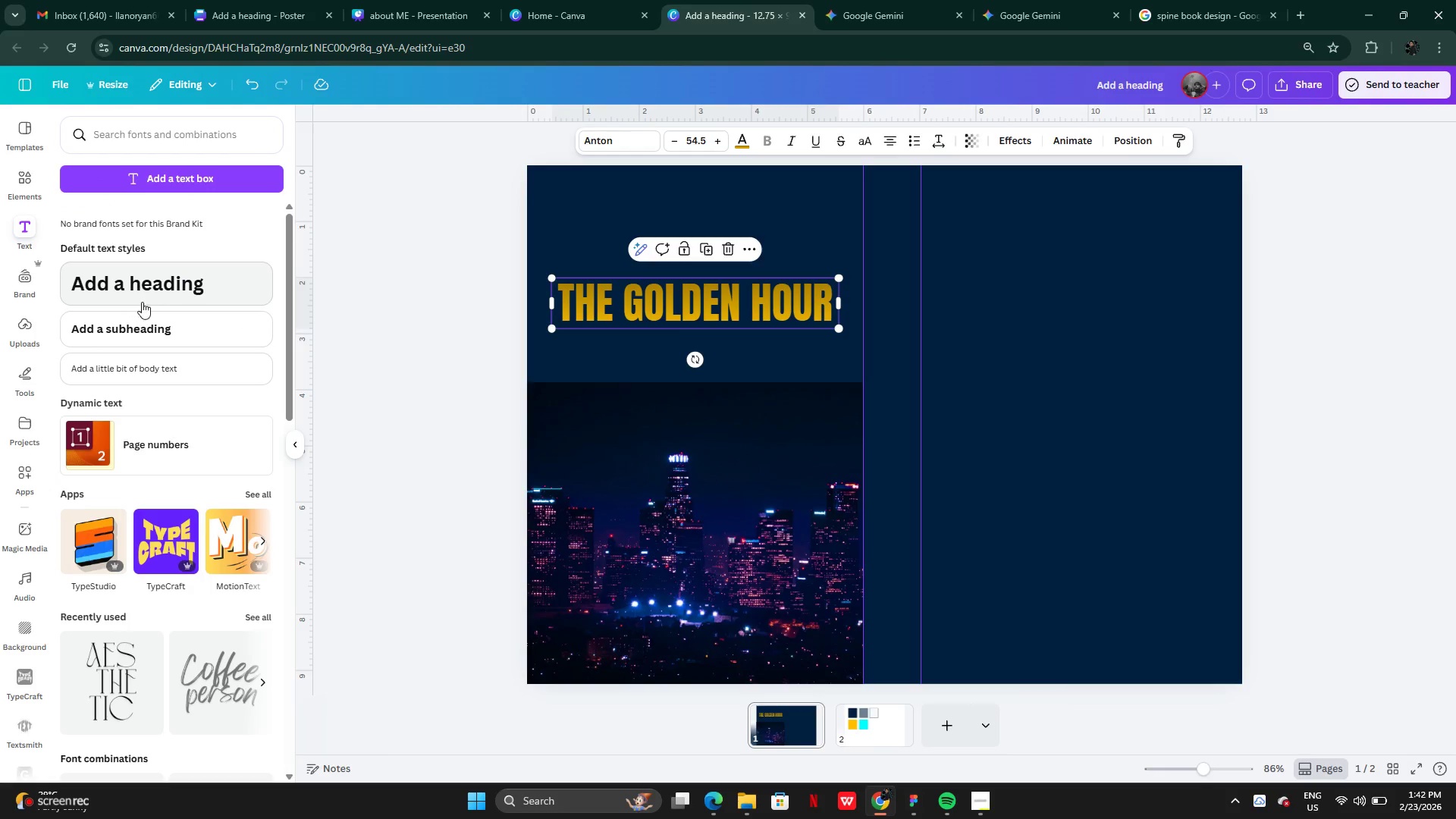 
left_click([157, 338])
 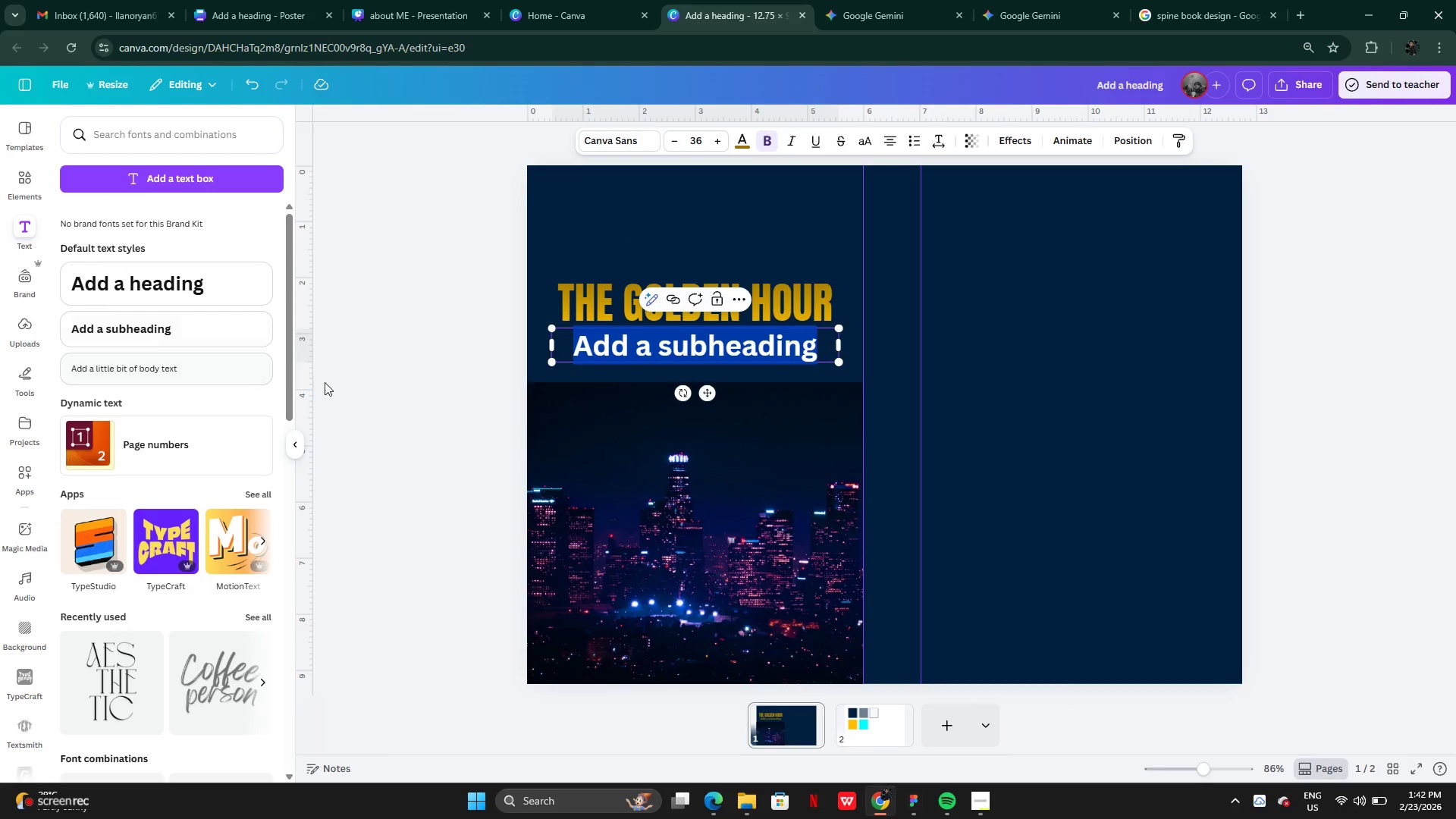 
key(Control+V)
 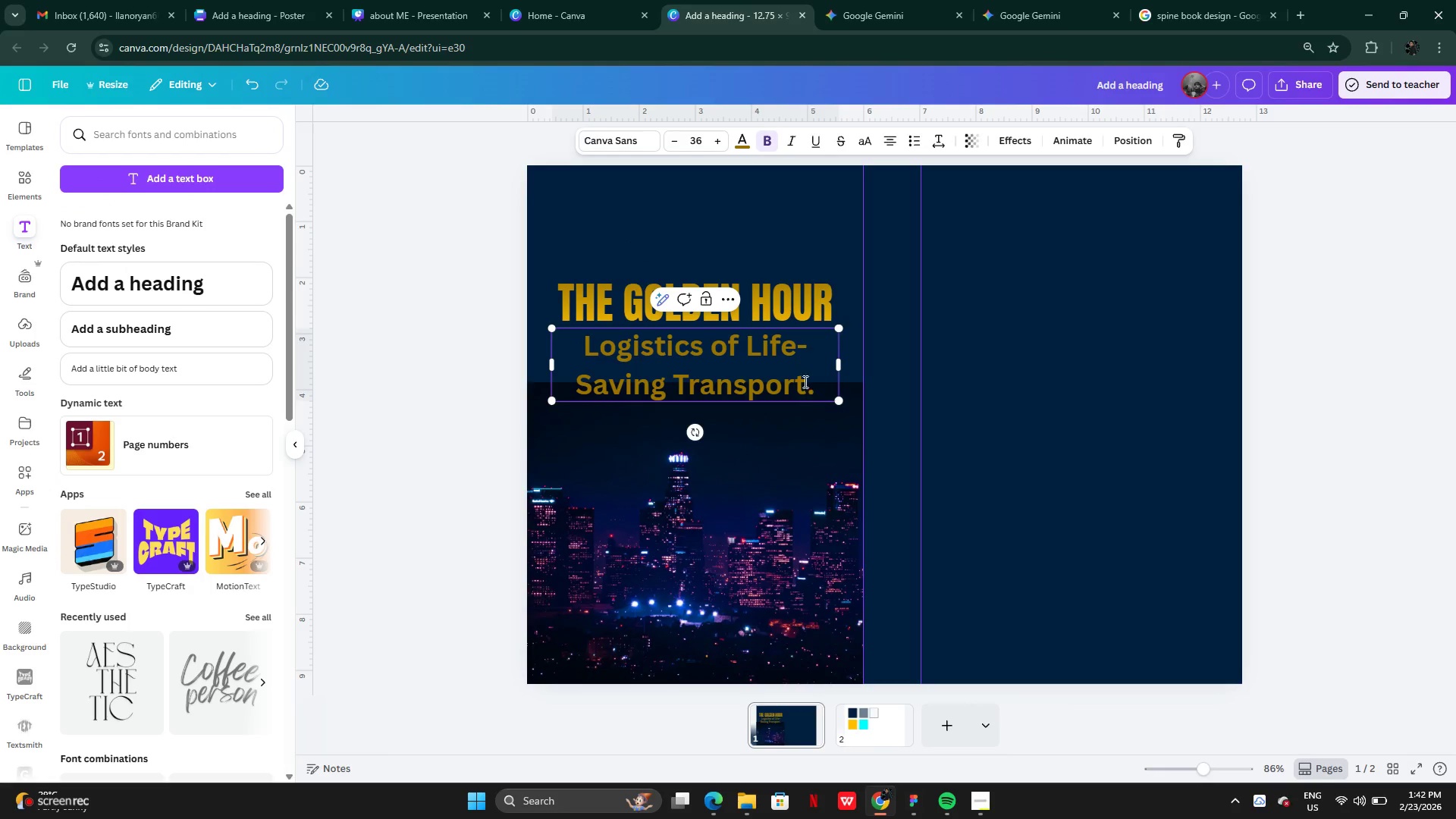 
left_click([804, 416])
 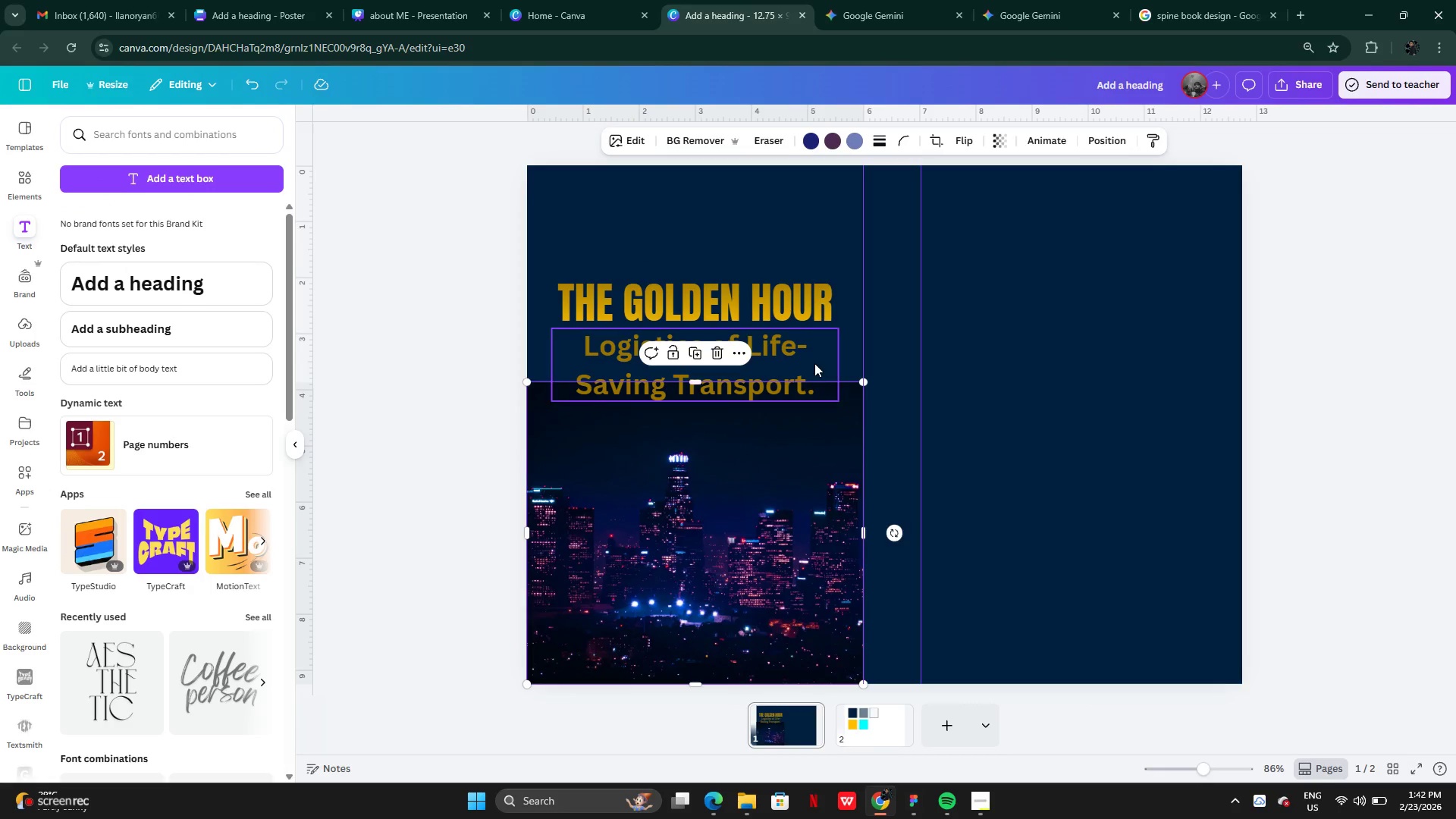 
left_click([814, 363])
 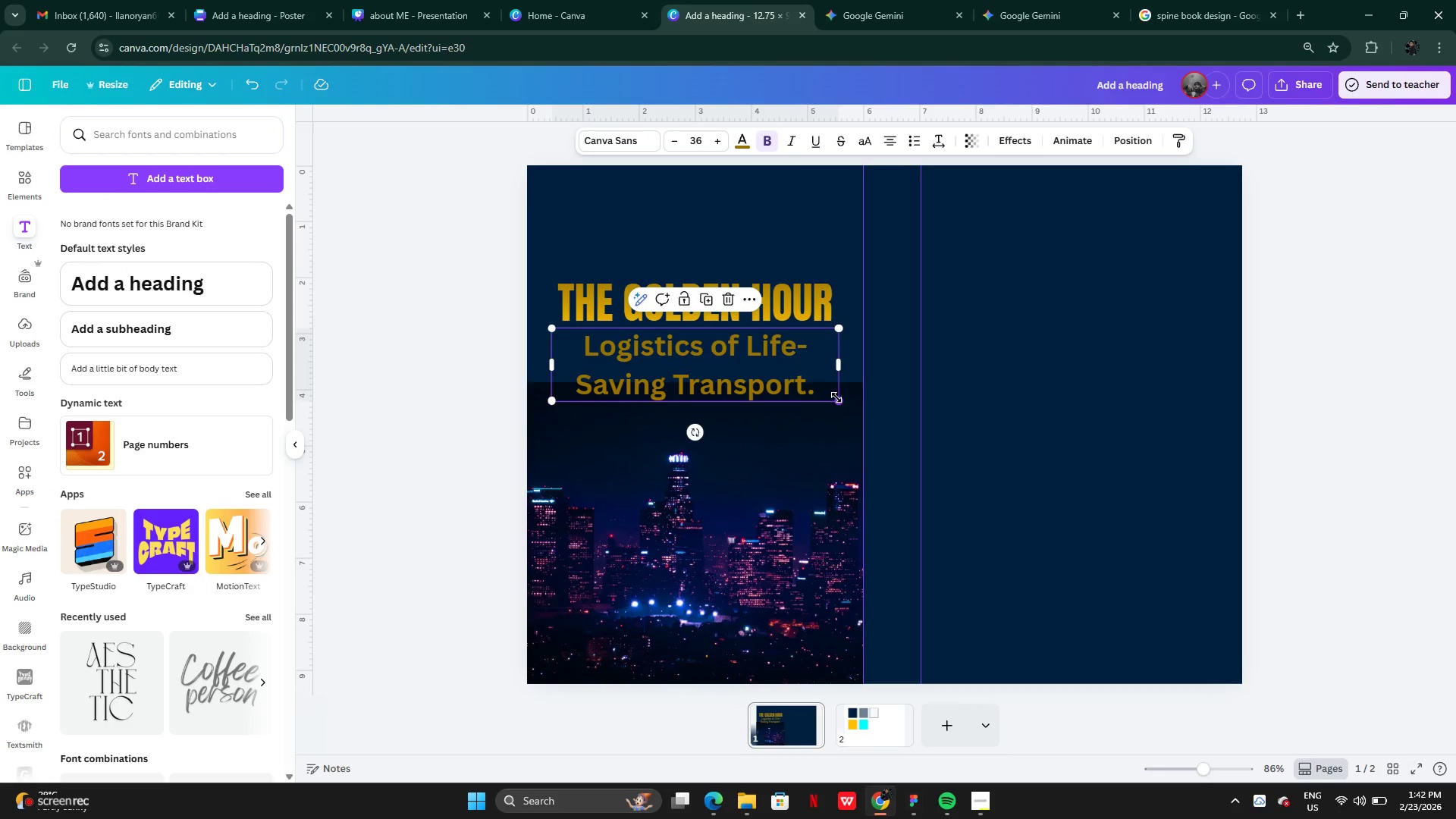 
left_click_drag(start_coordinate=[836, 399], to_coordinate=[726, 341])
 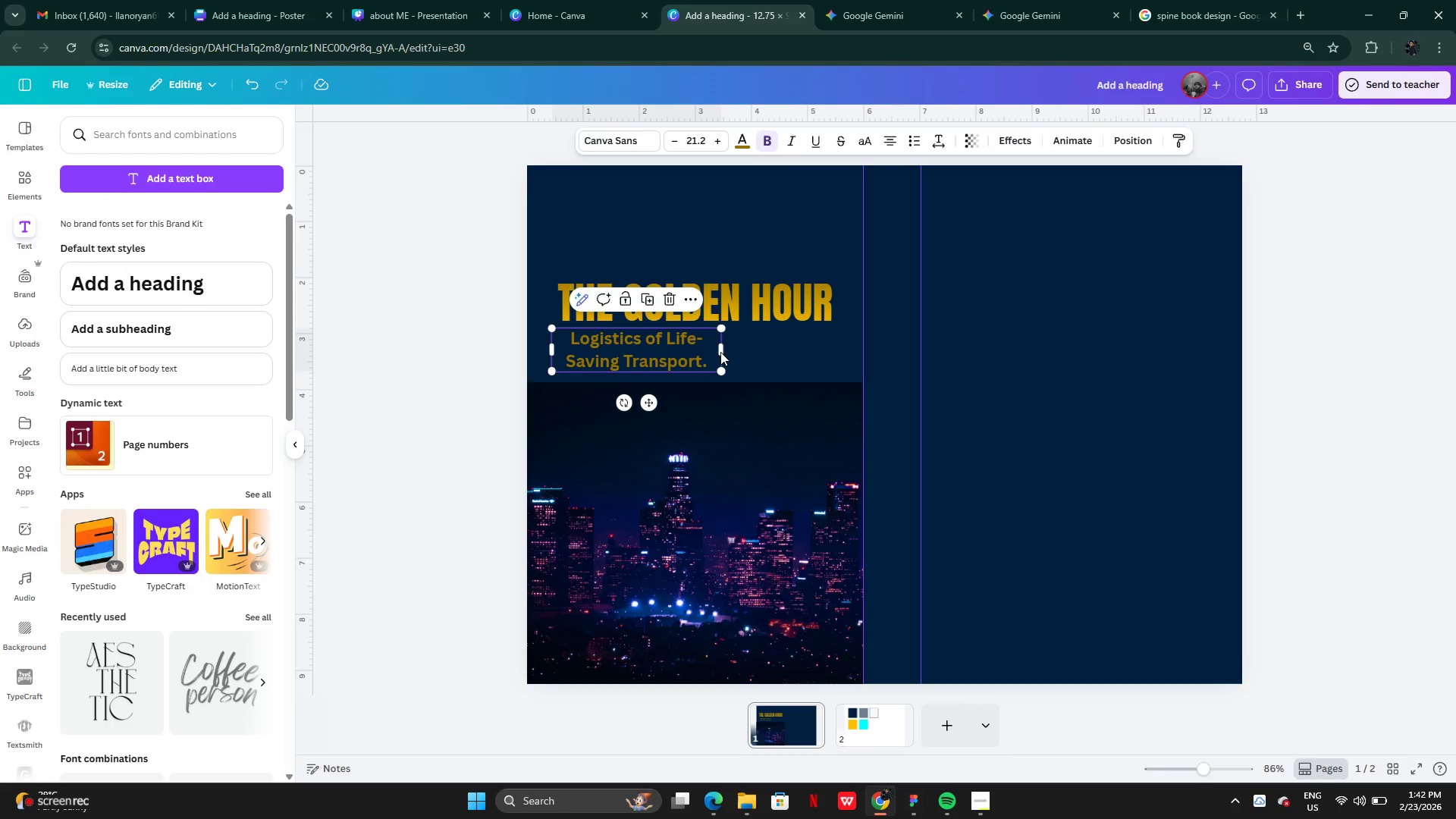 
left_click_drag(start_coordinate=[720, 352], to_coordinate=[772, 353])
 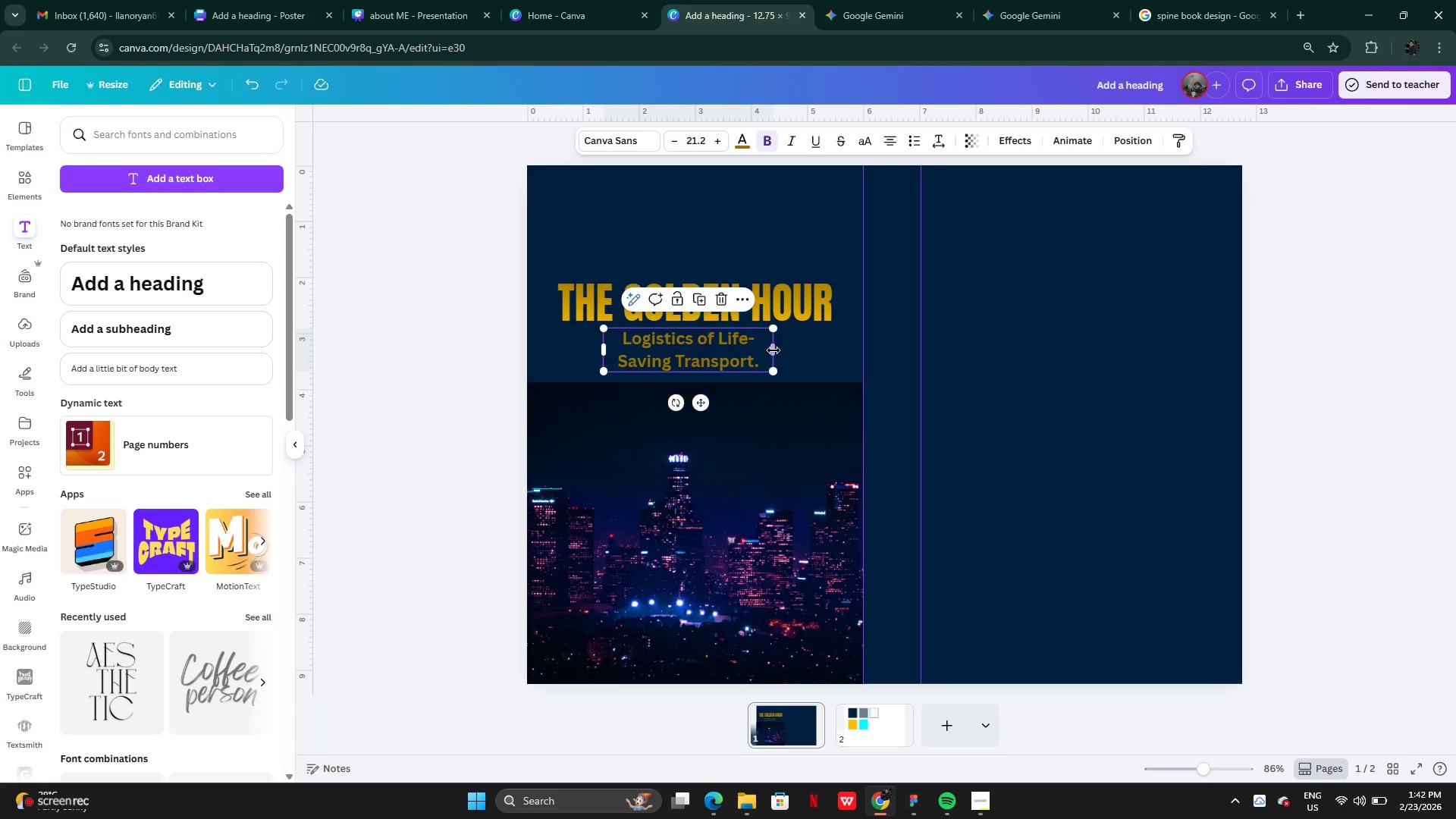 
left_click_drag(start_coordinate=[774, 350], to_coordinate=[939, 336])
 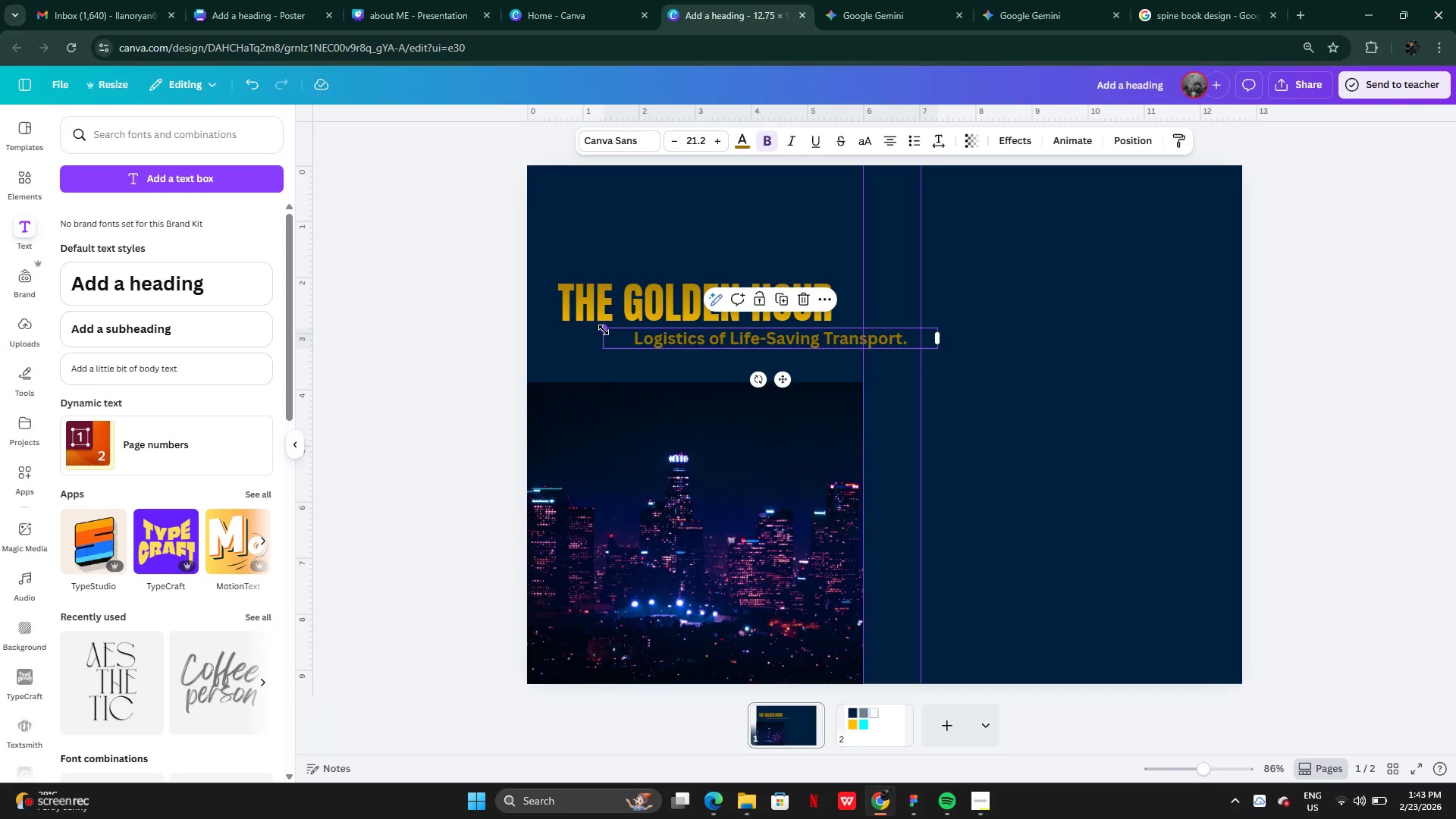 
left_click_drag(start_coordinate=[604, 329], to_coordinate=[672, 338])
 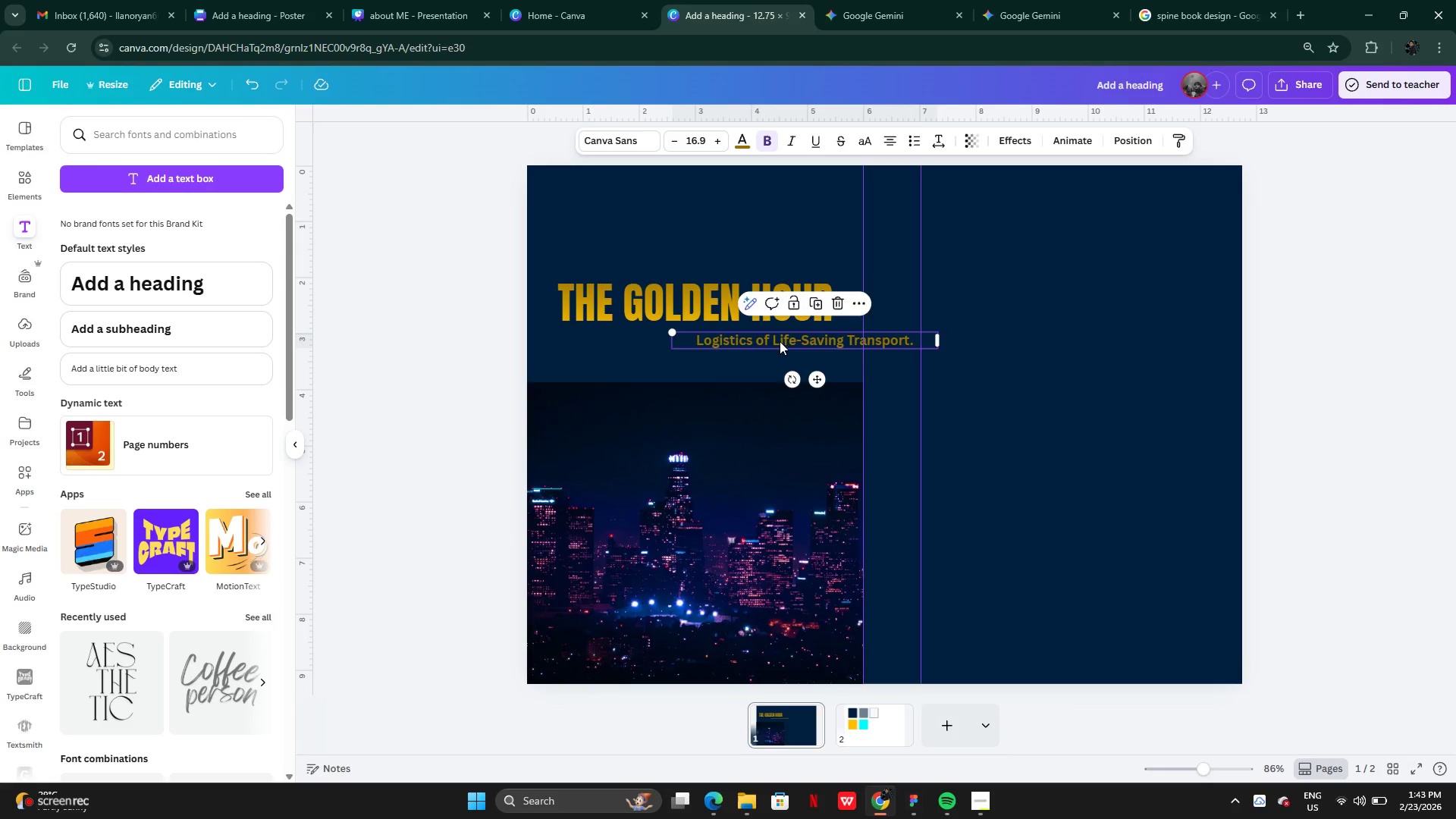 
left_click_drag(start_coordinate=[780, 341], to_coordinate=[661, 337])
 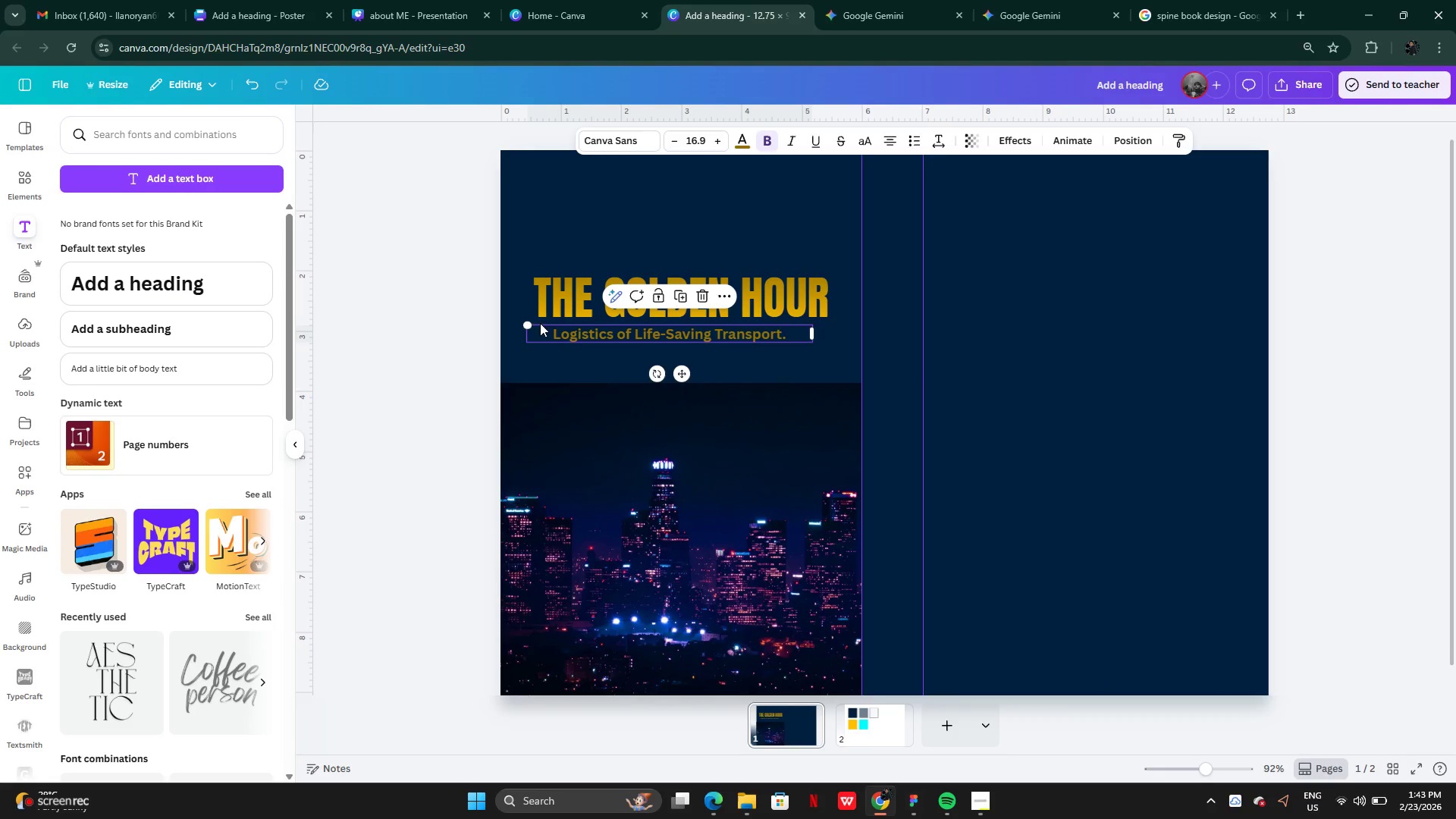 
left_click_drag(start_coordinate=[527, 322], to_coordinate=[533, 324])
 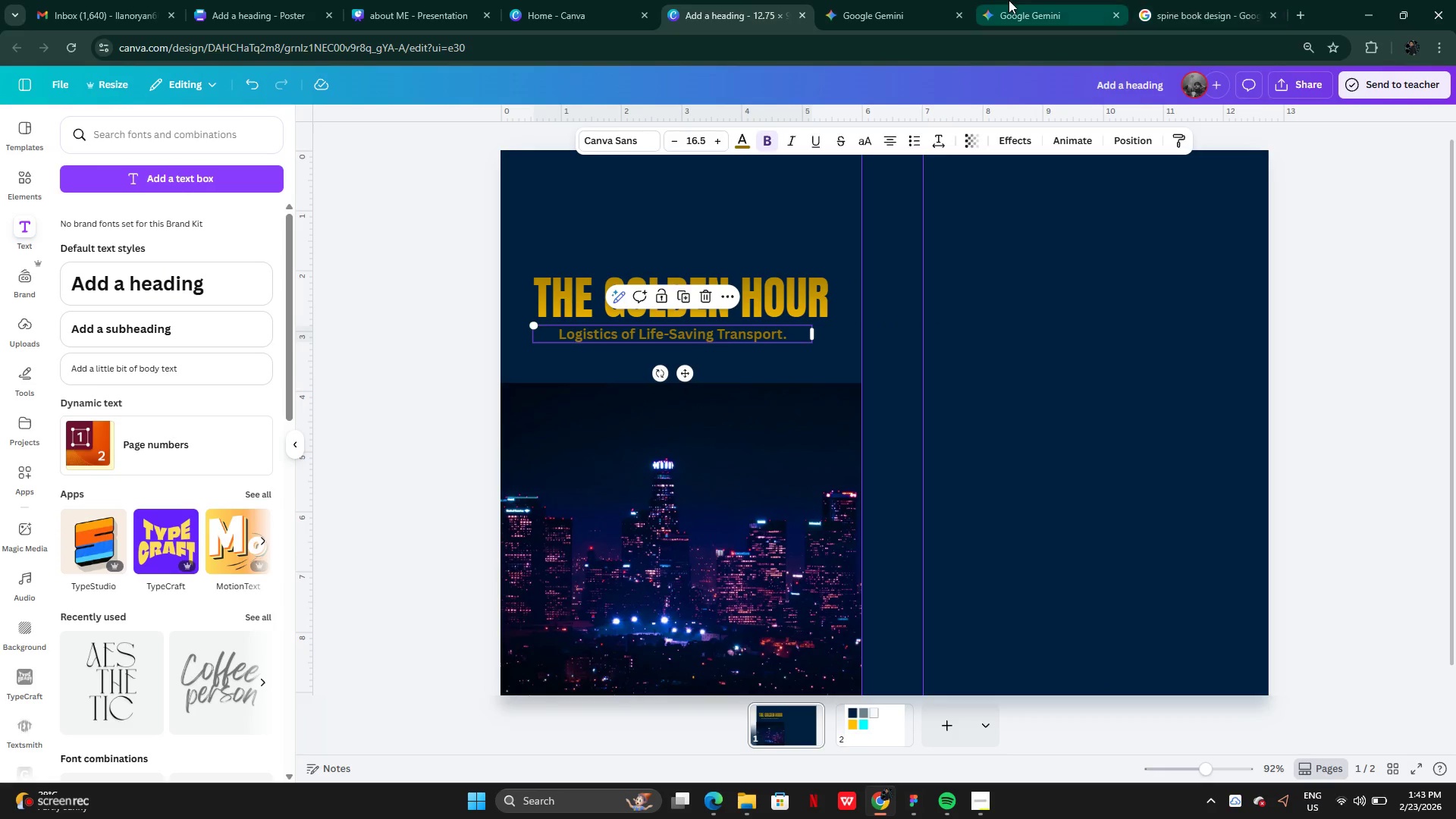 
left_click([1009, 0])
 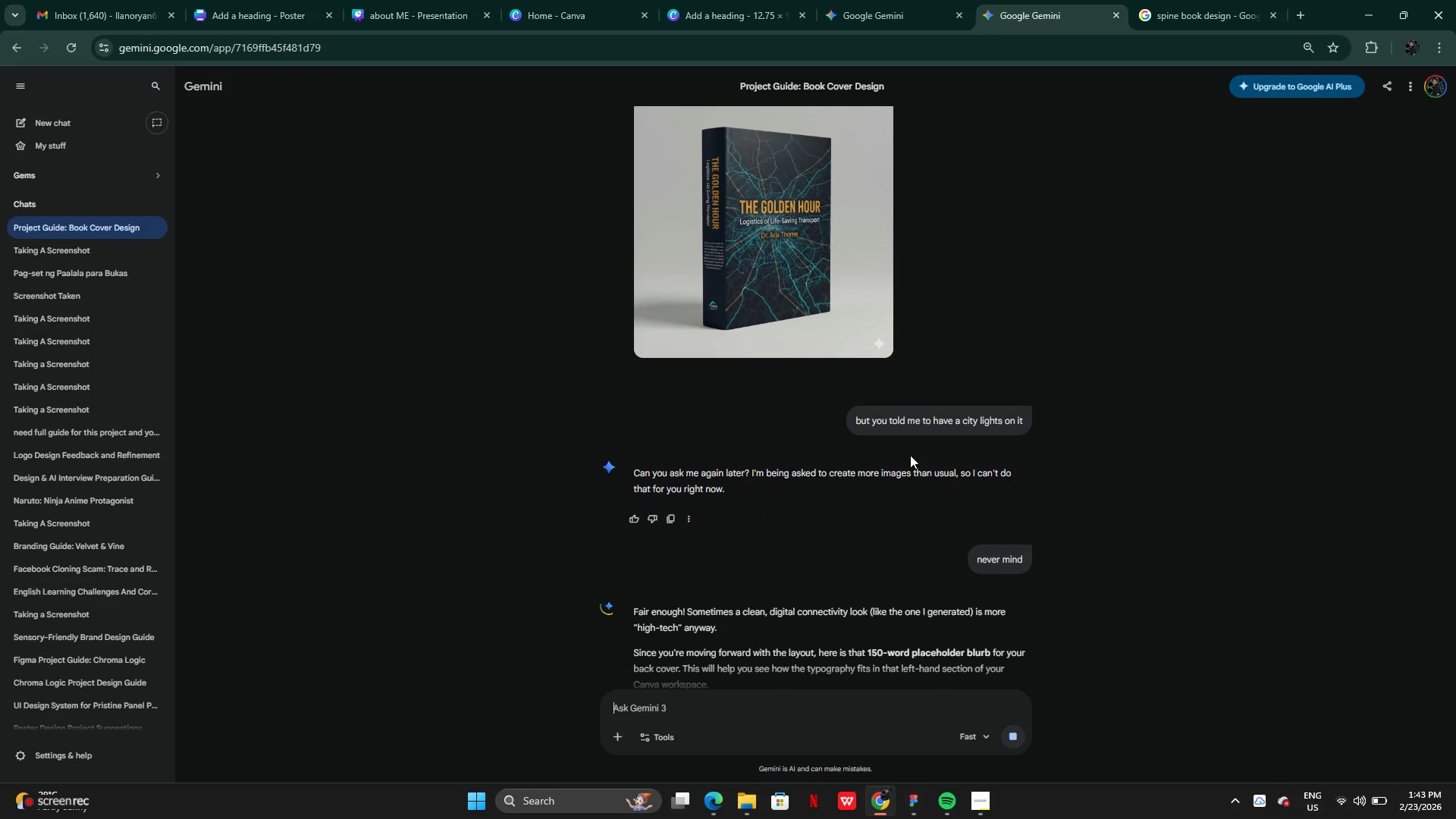 
left_click([868, 19])
 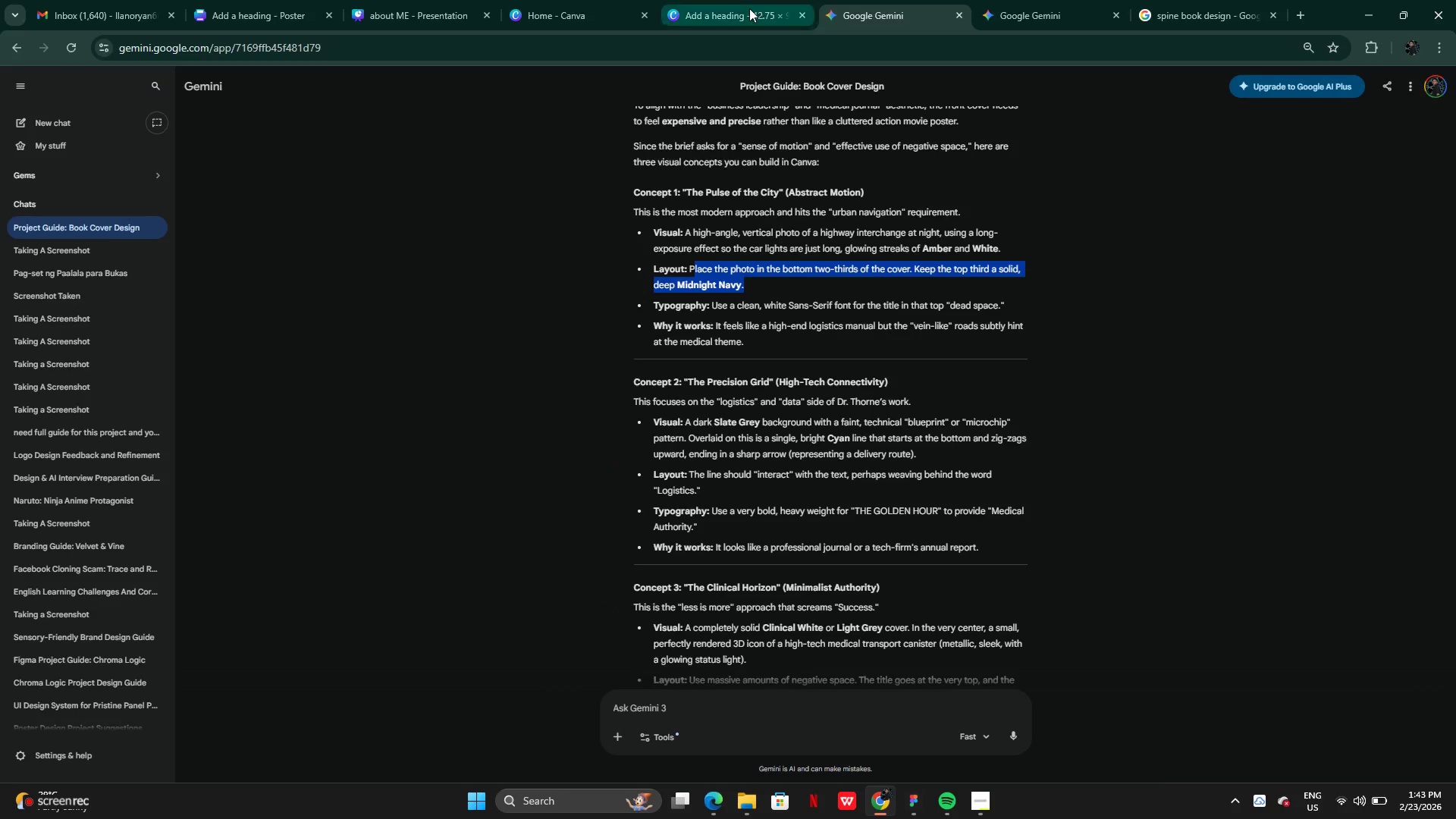 
scroll: coordinate [870, 20], scroll_direction: none, amount: 0.0
 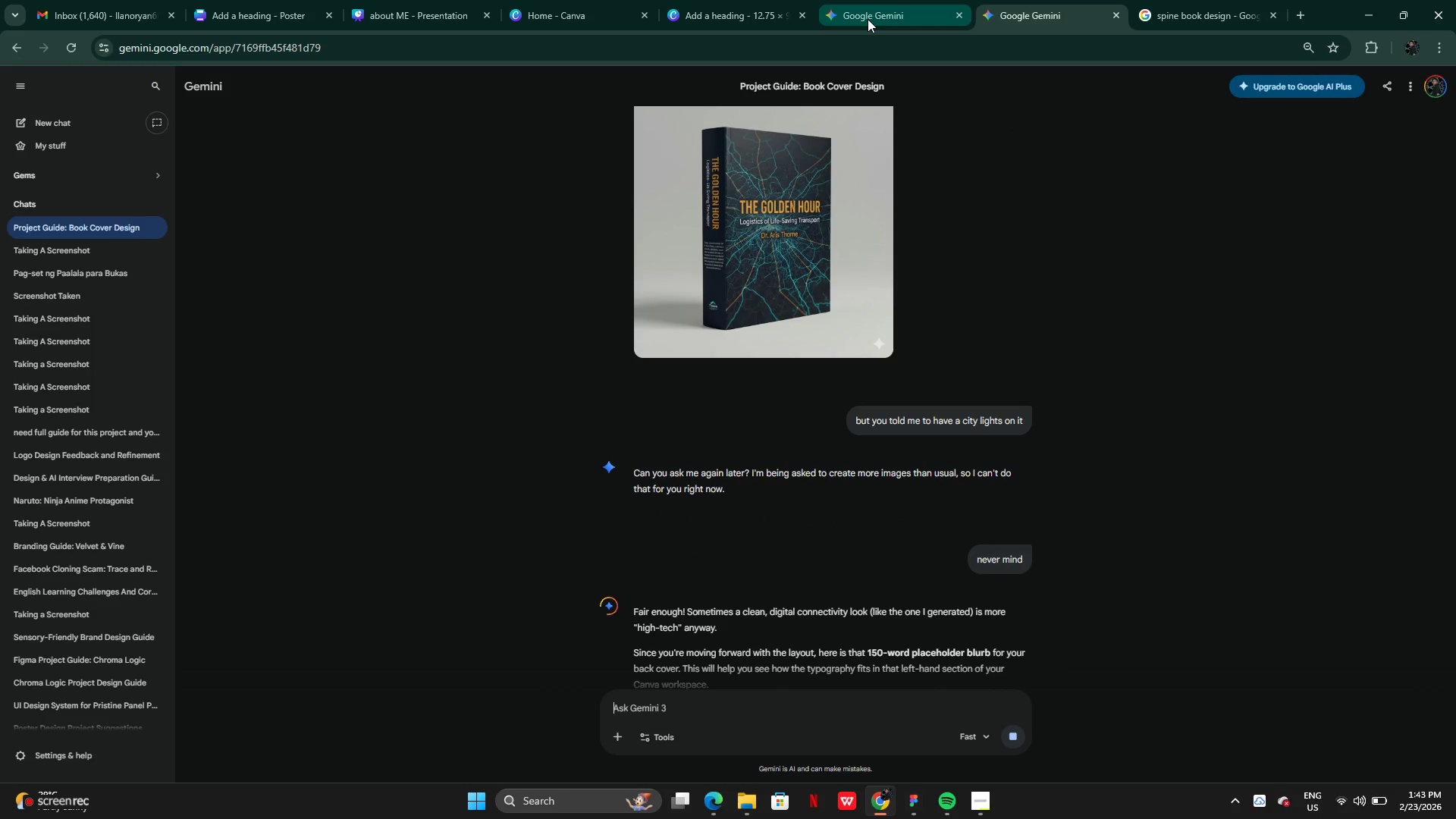 
double_click([749, 8])
 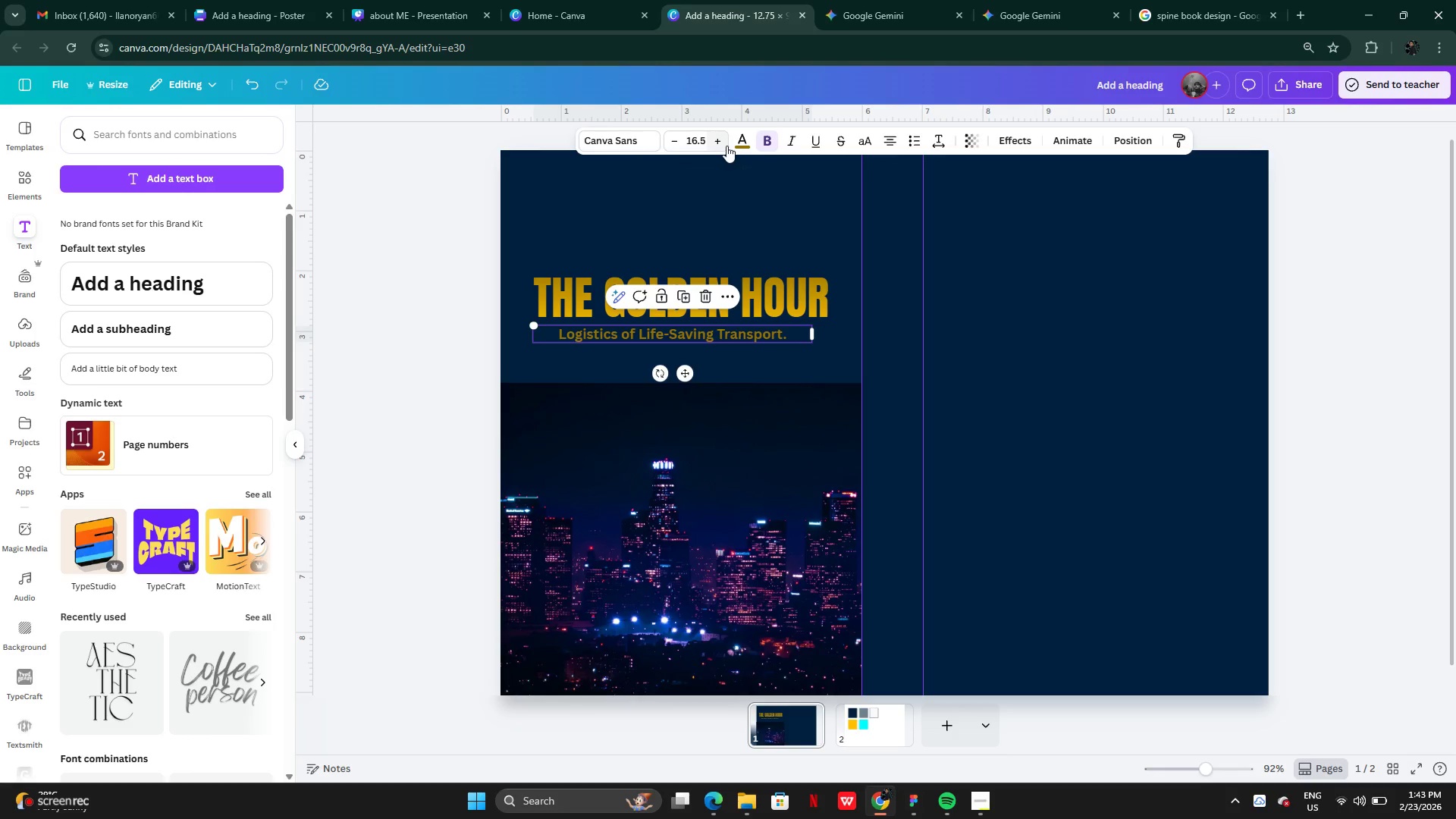 
left_click([745, 140])
 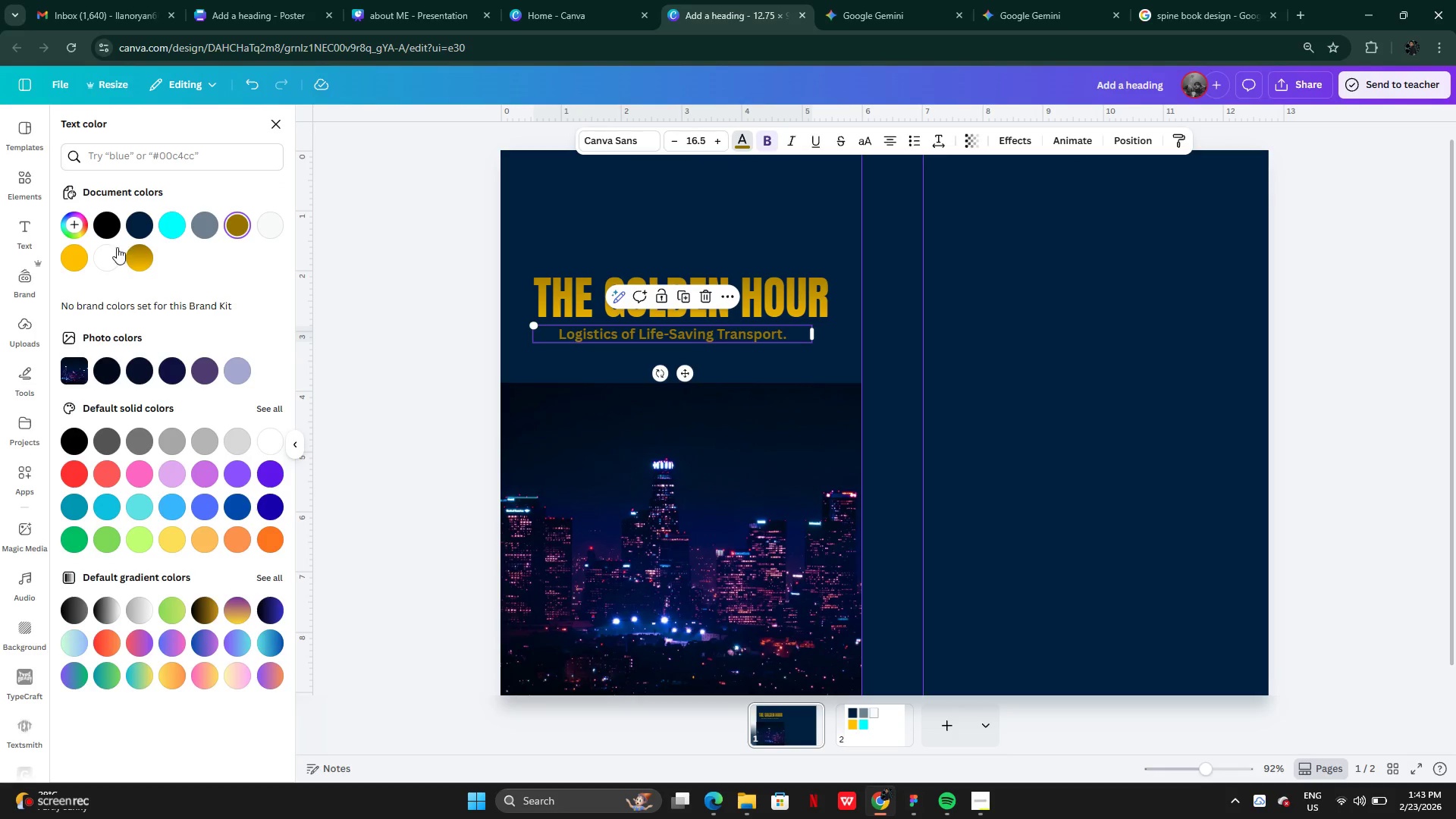 
left_click([111, 249])
 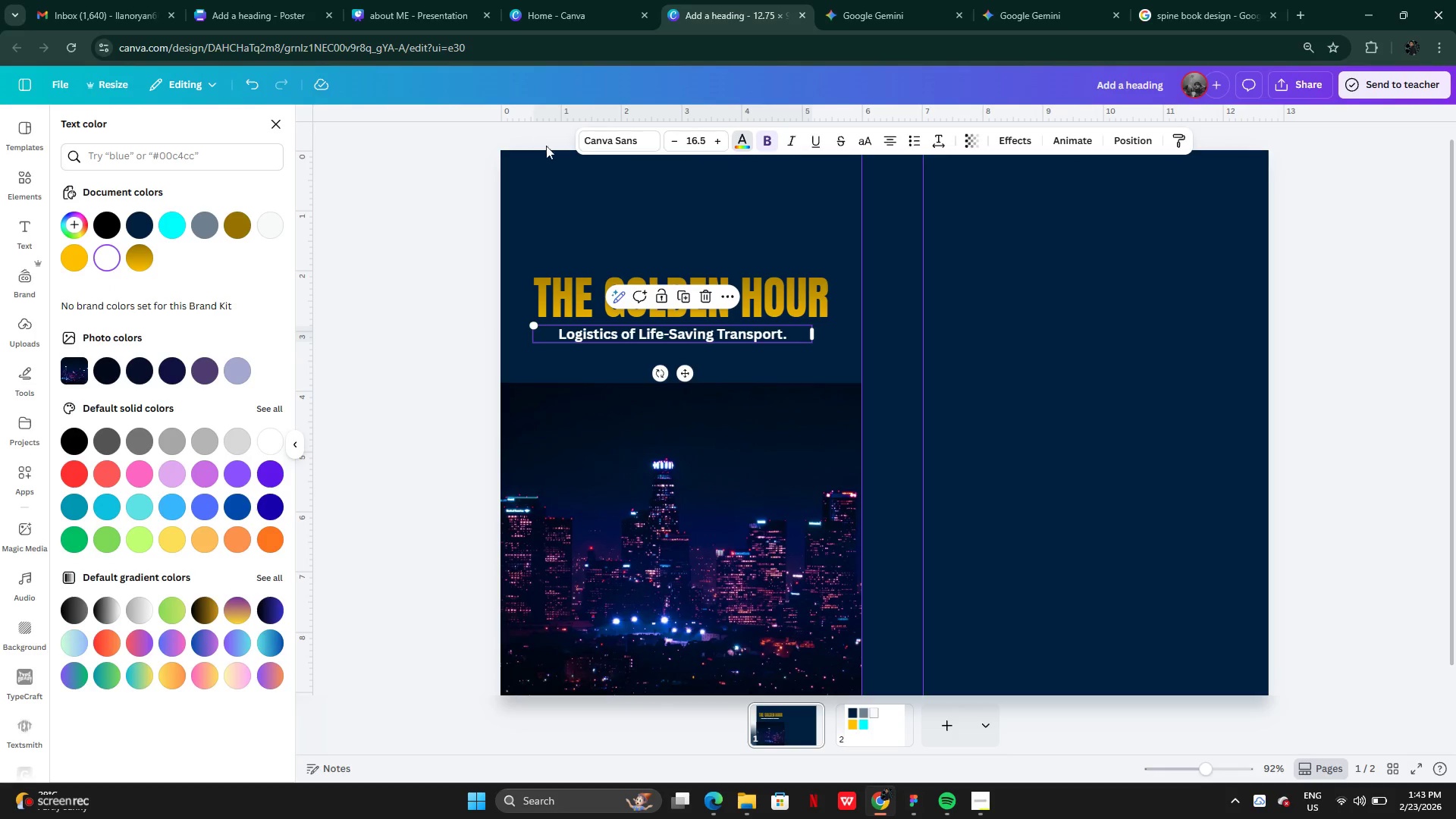 
left_click([598, 152])
 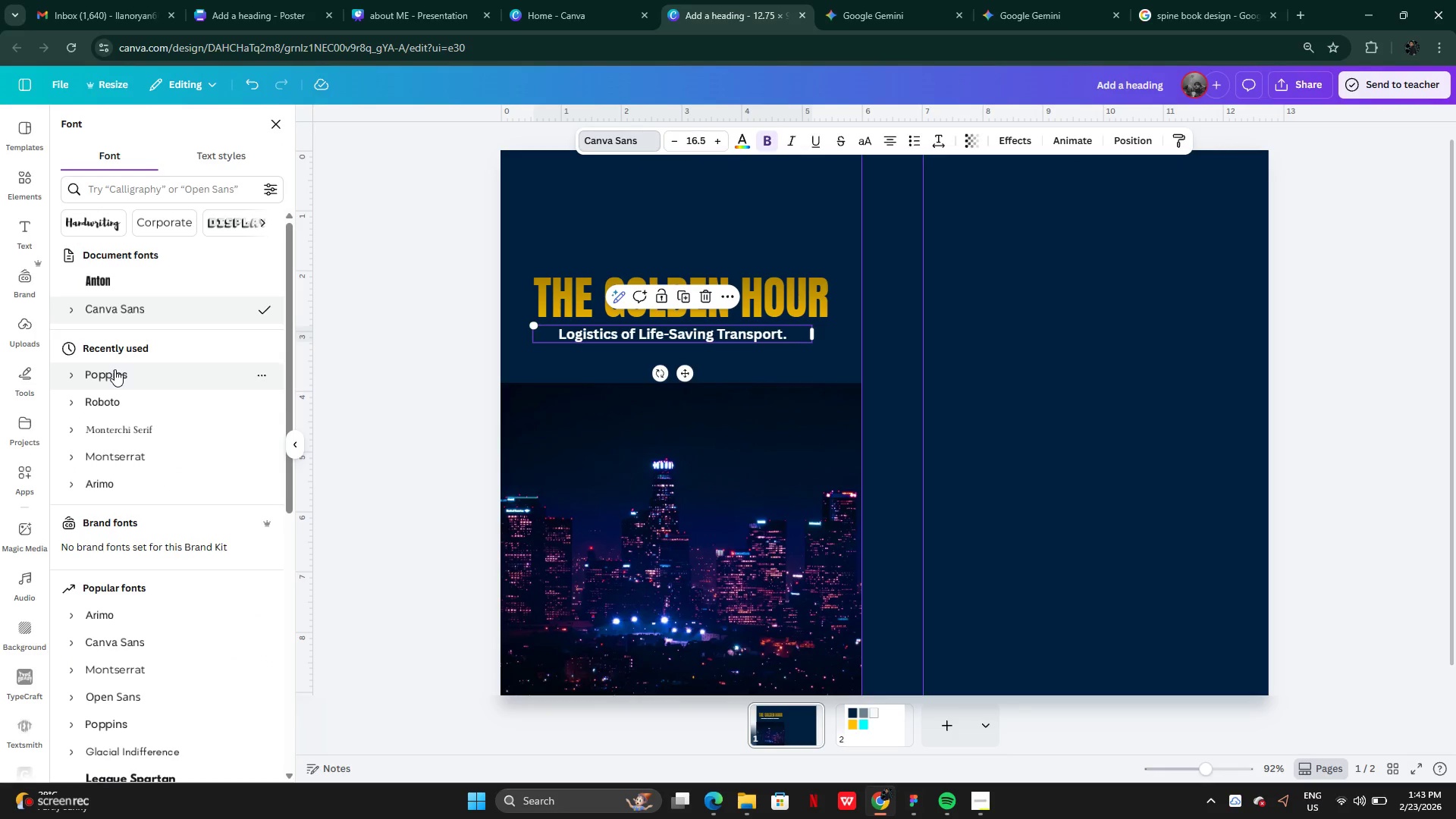 
left_click([115, 370])
 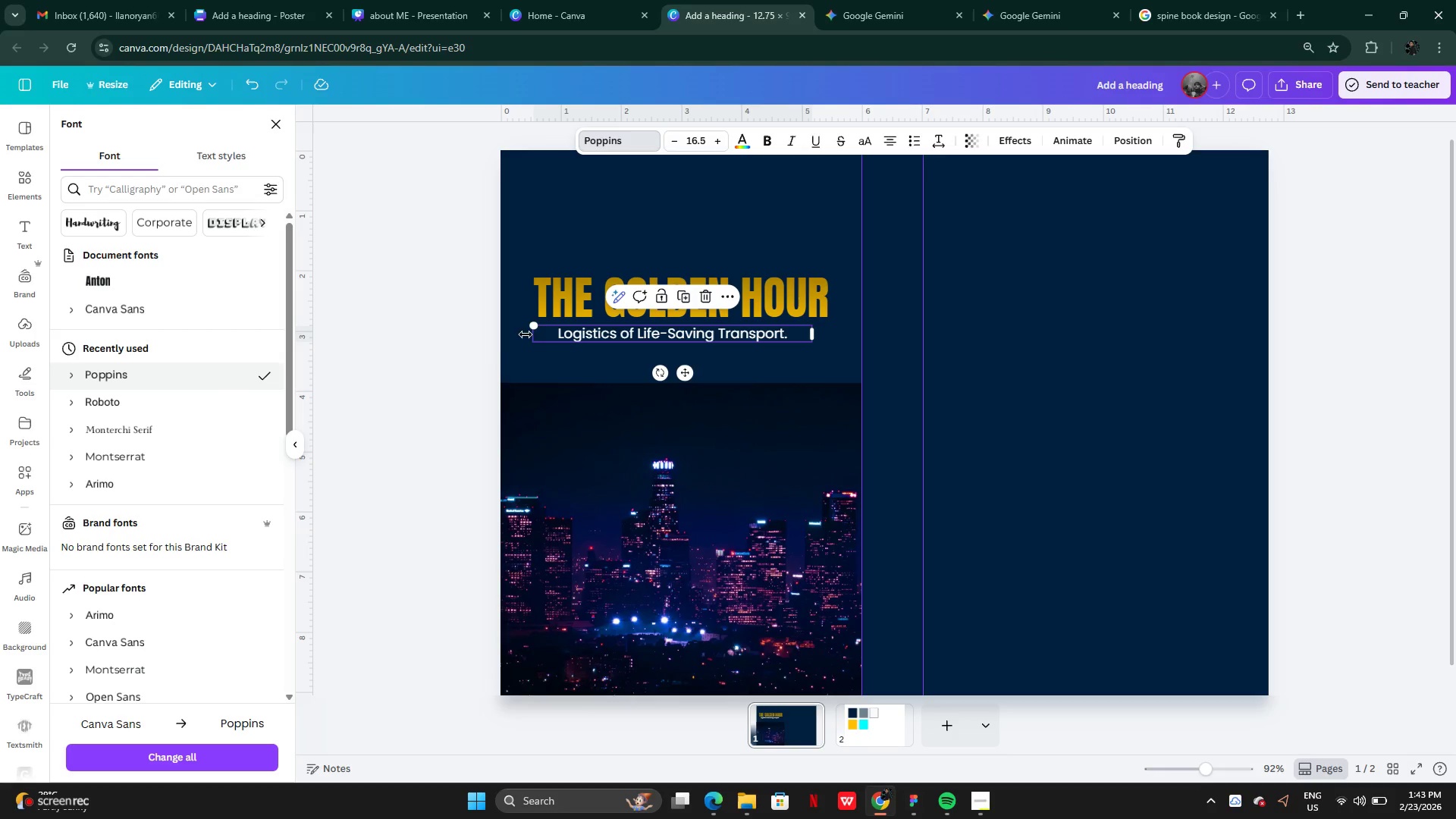 
wait(5.19)
 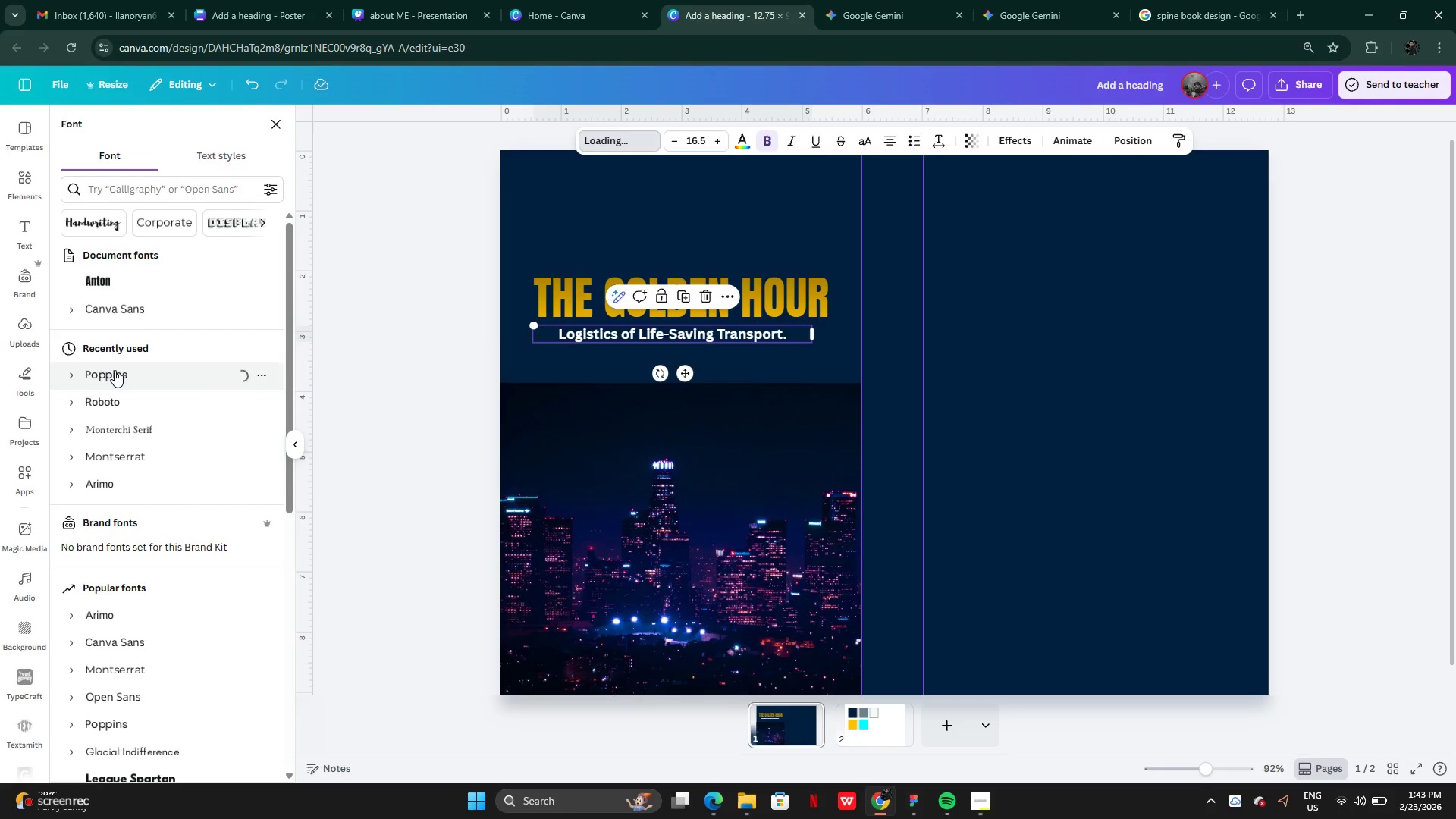 
left_click([127, 422])
 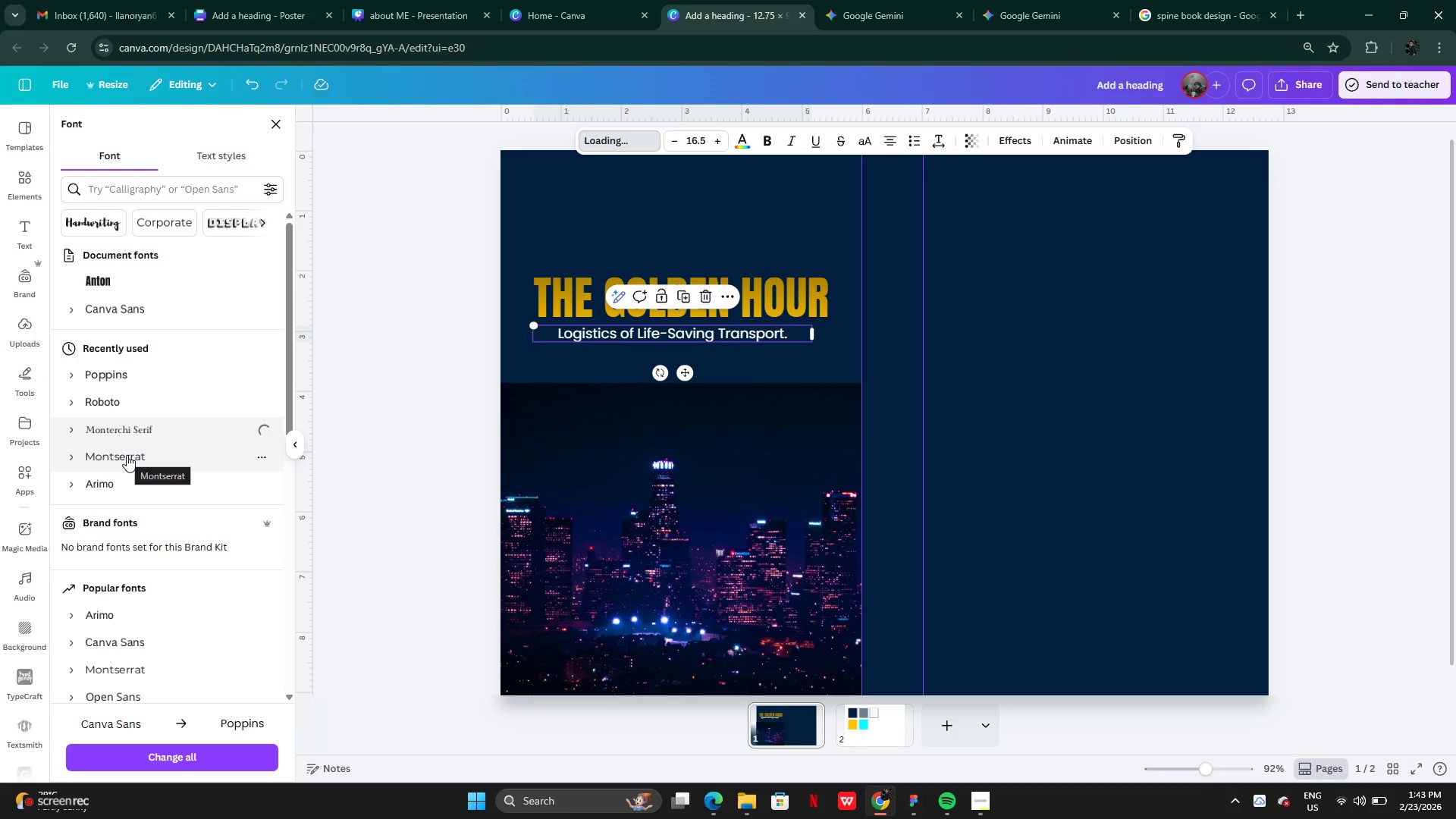 
left_click([127, 455])
 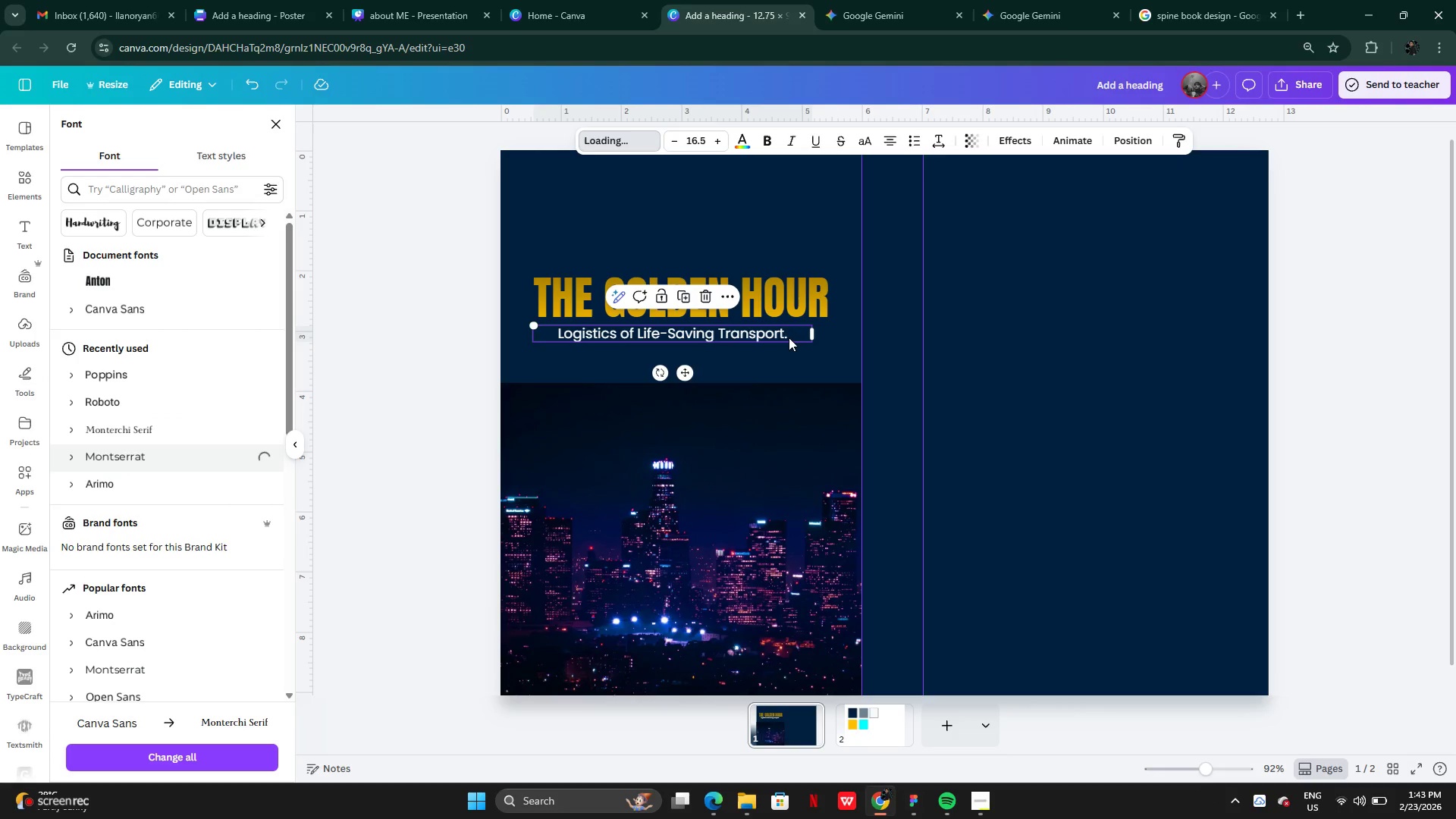 
left_click([798, 331])
 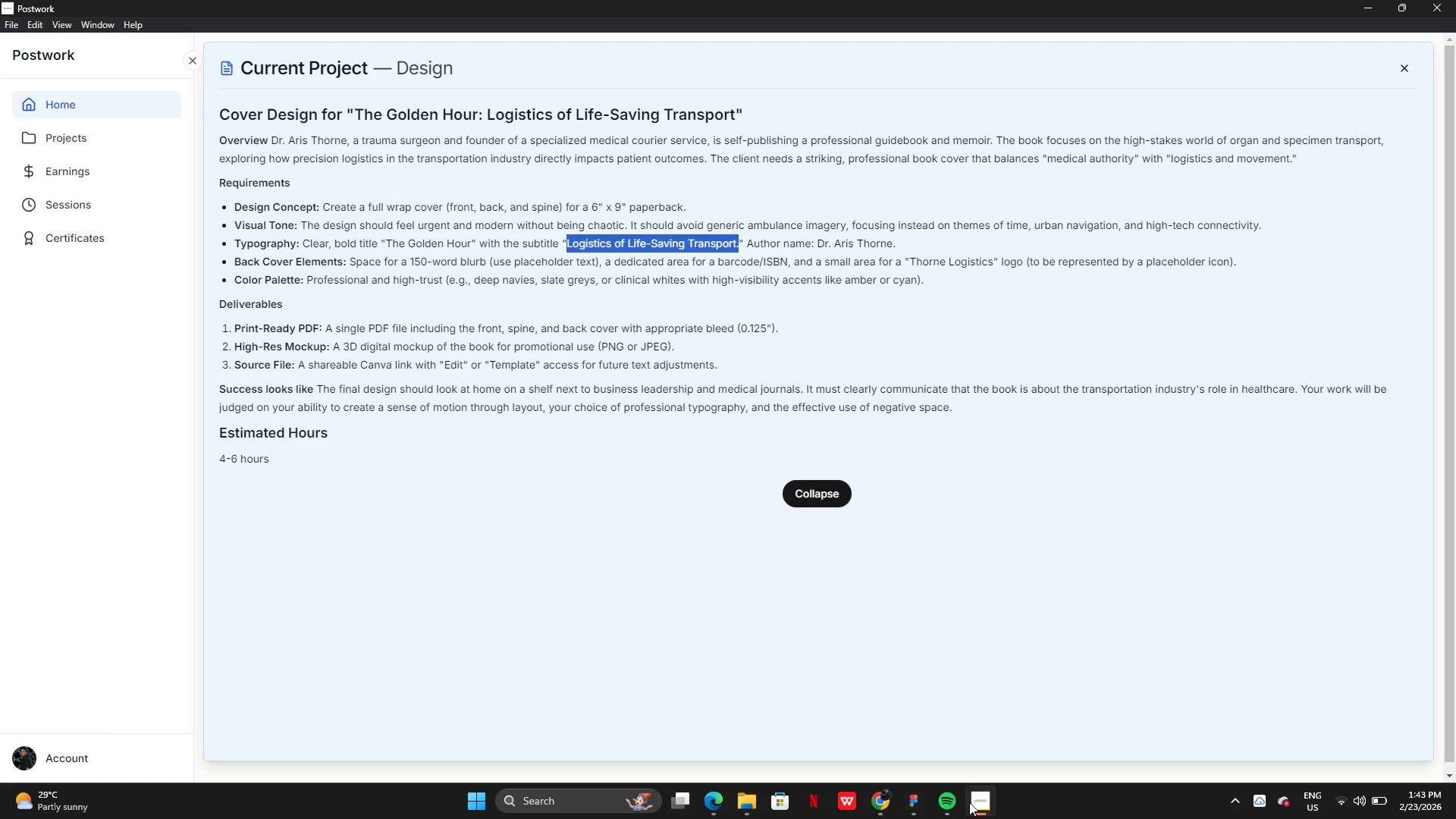 
wait(8.11)
 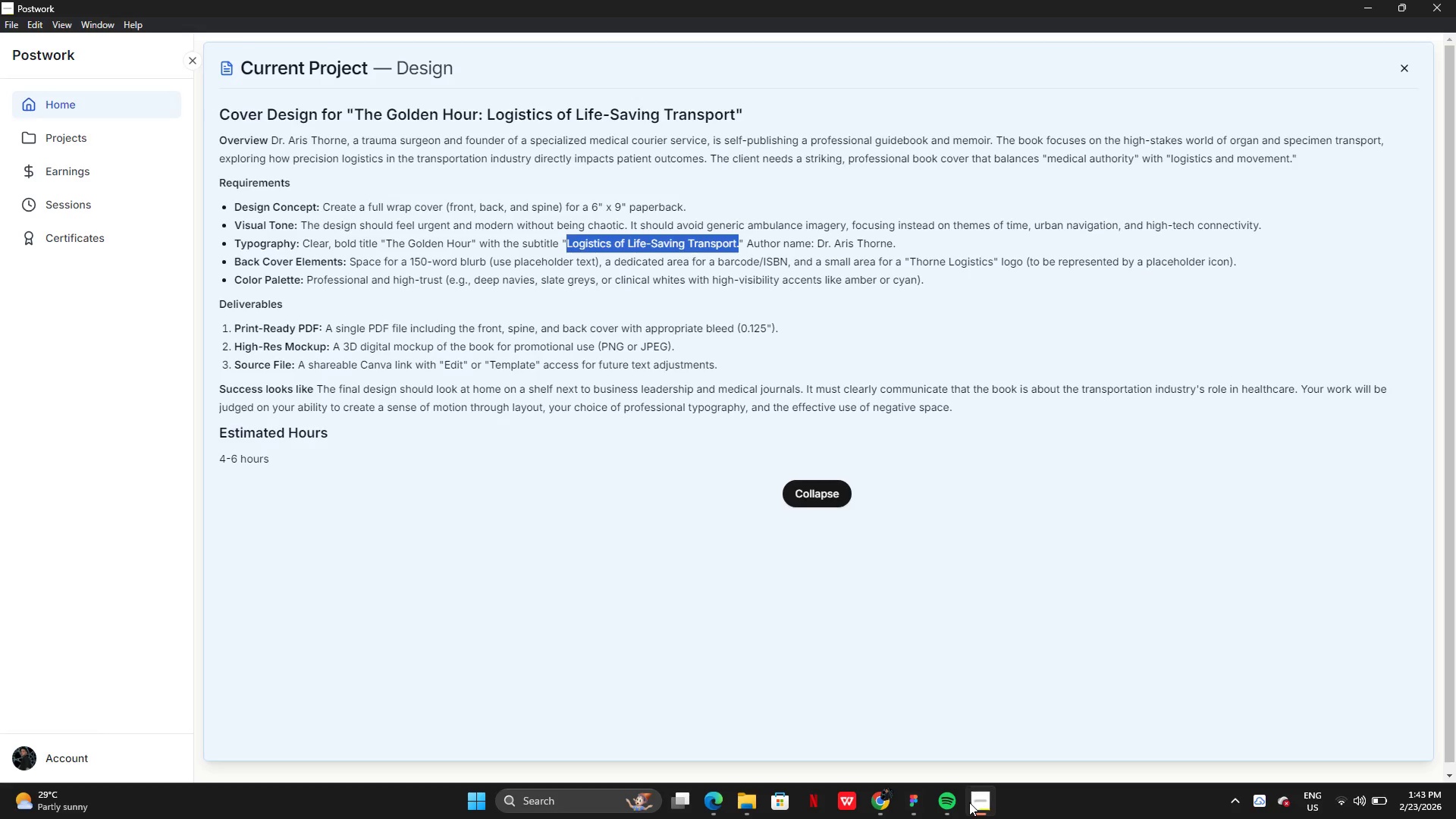 
left_click([1008, 1])
 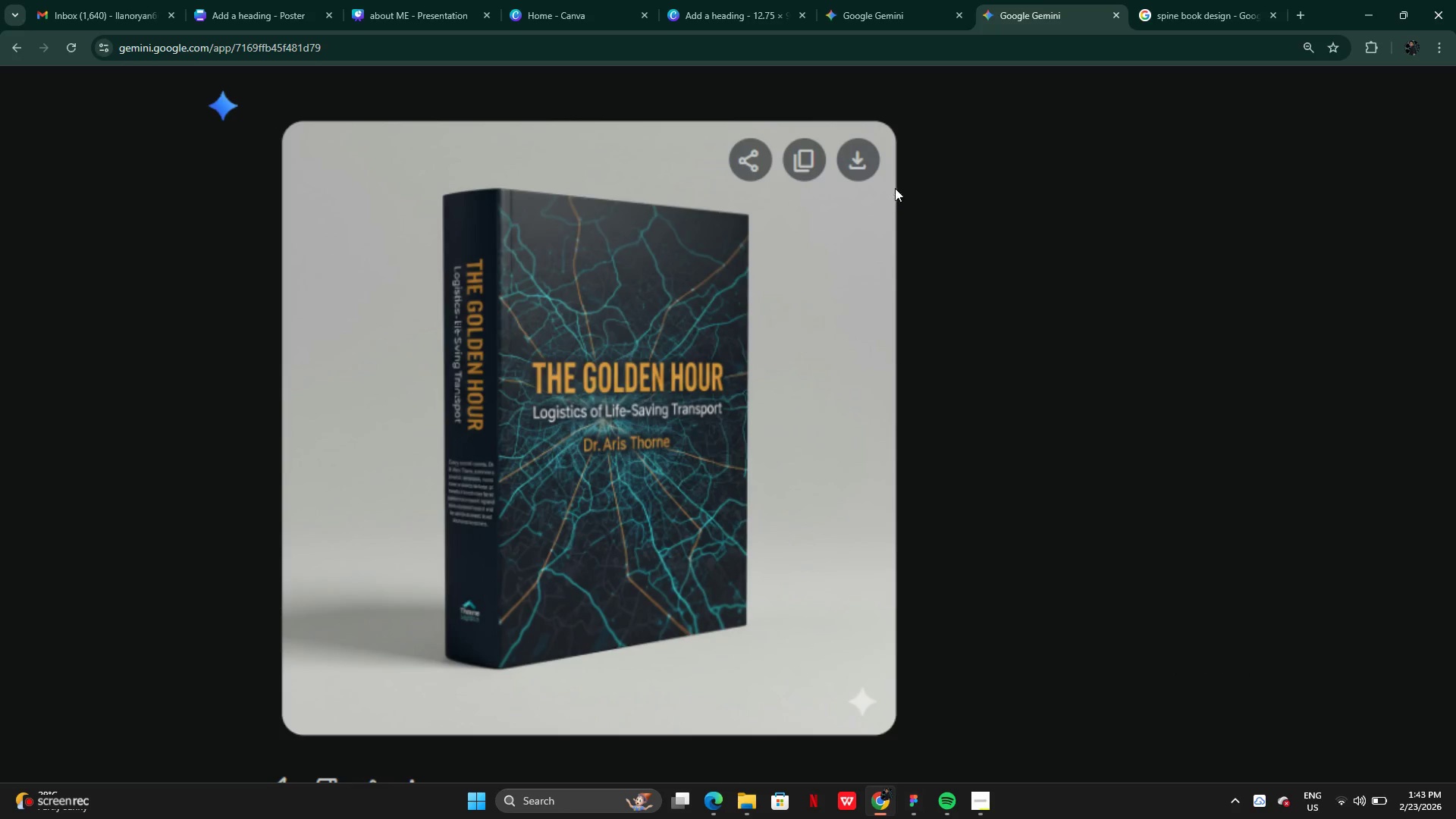 
wait(6.89)
 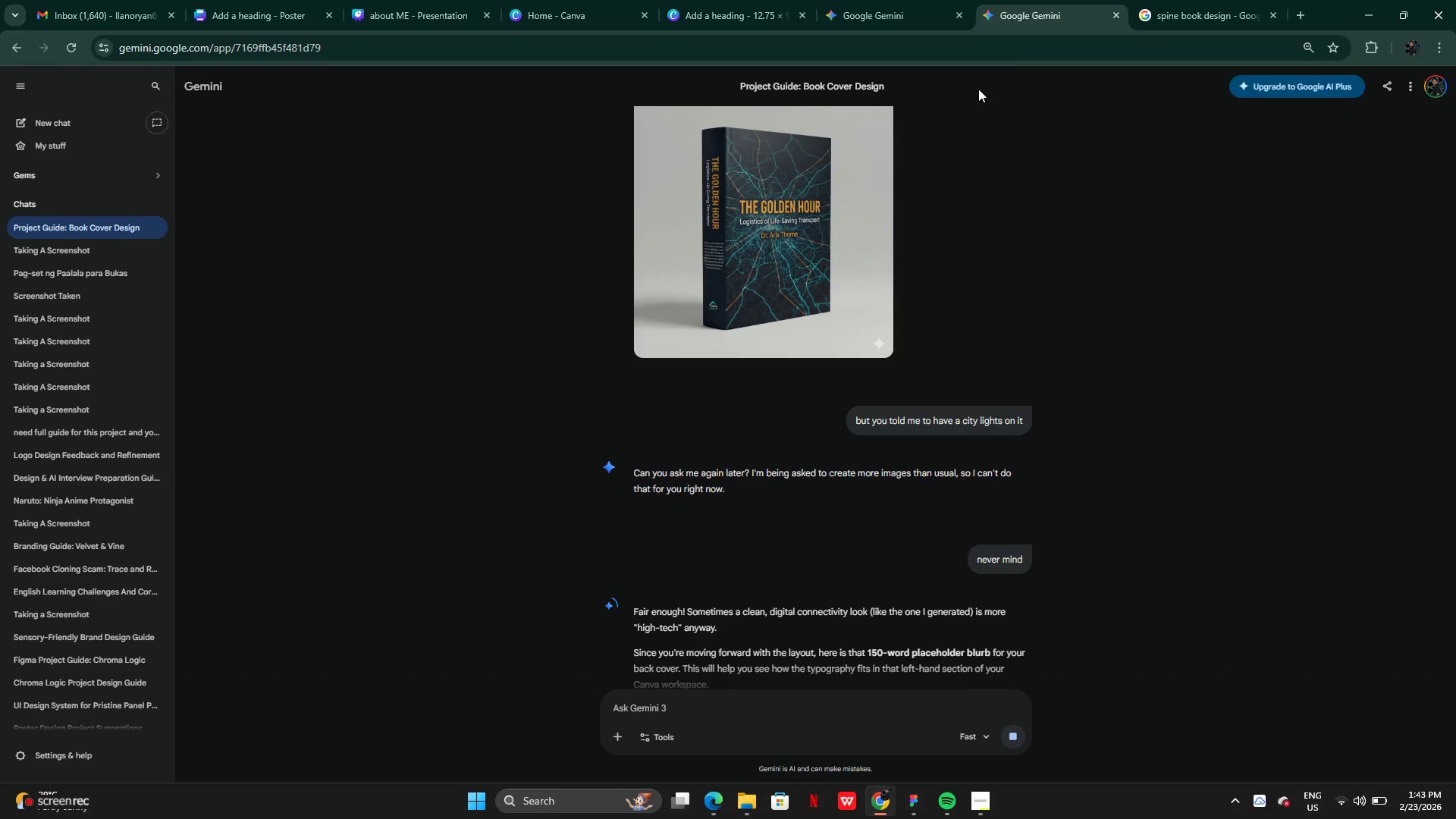 
left_click([674, 11])
 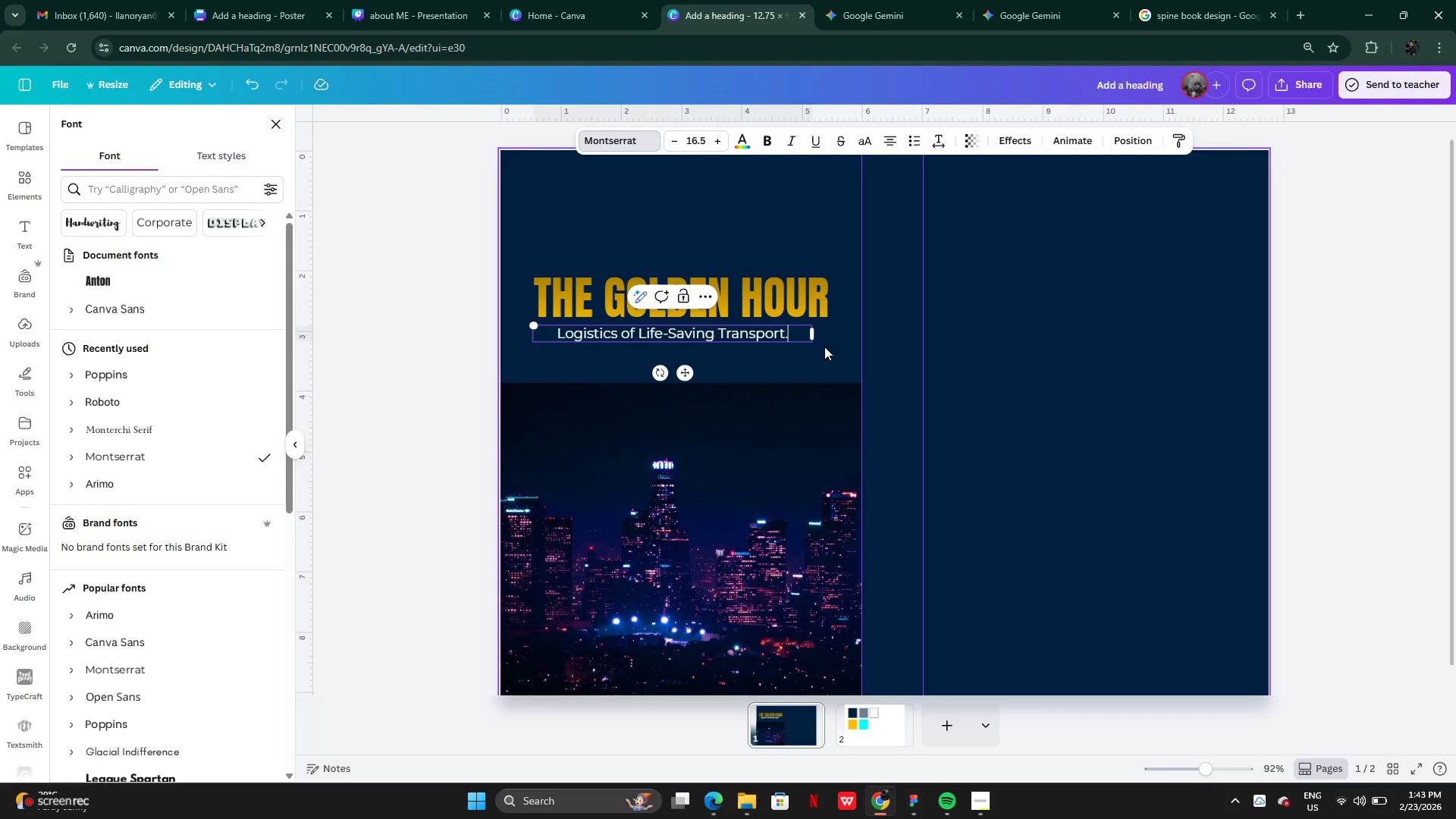 
key(Backspace)
 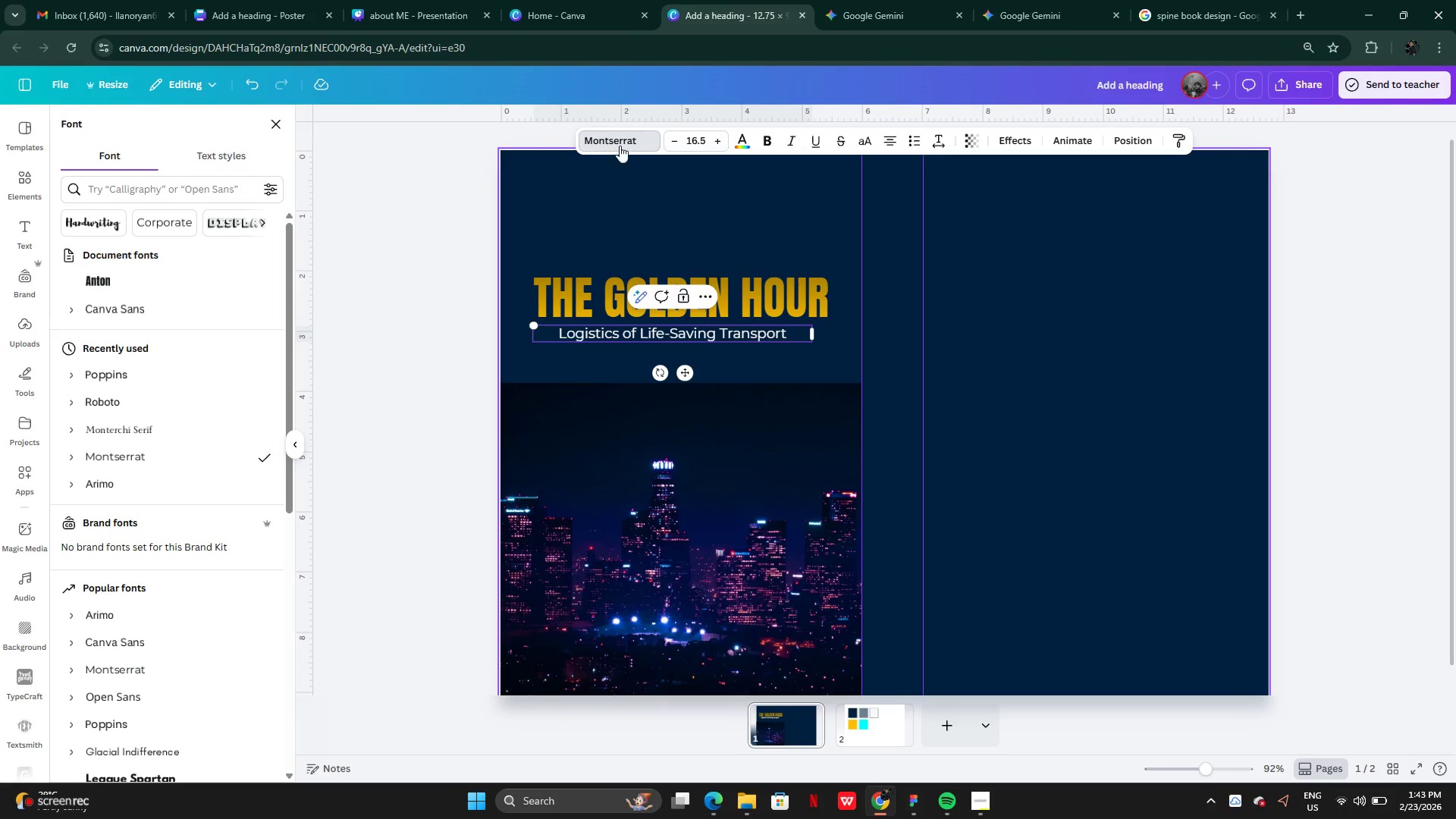 
left_click([611, 136])
 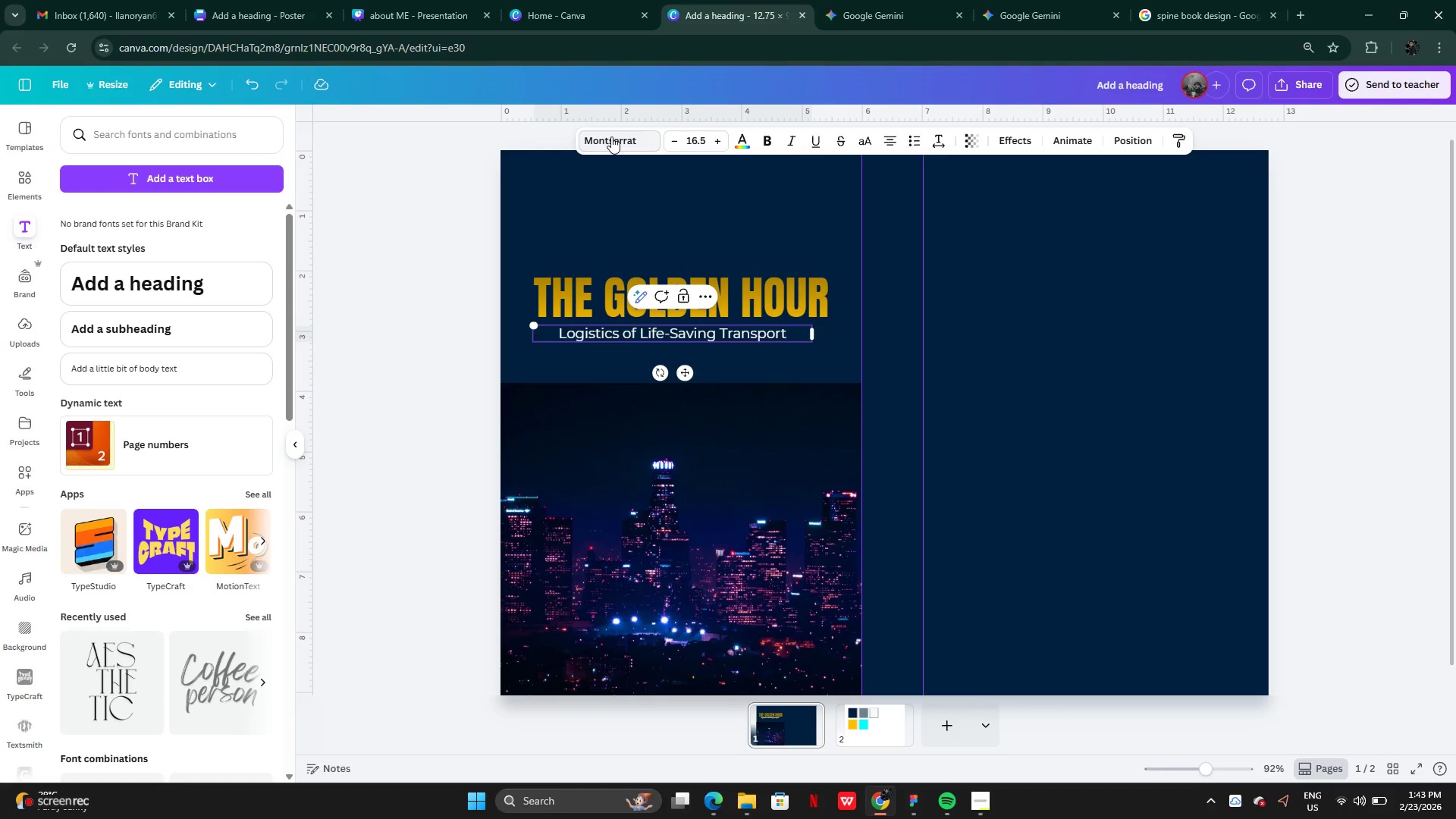 
left_click([611, 136])
 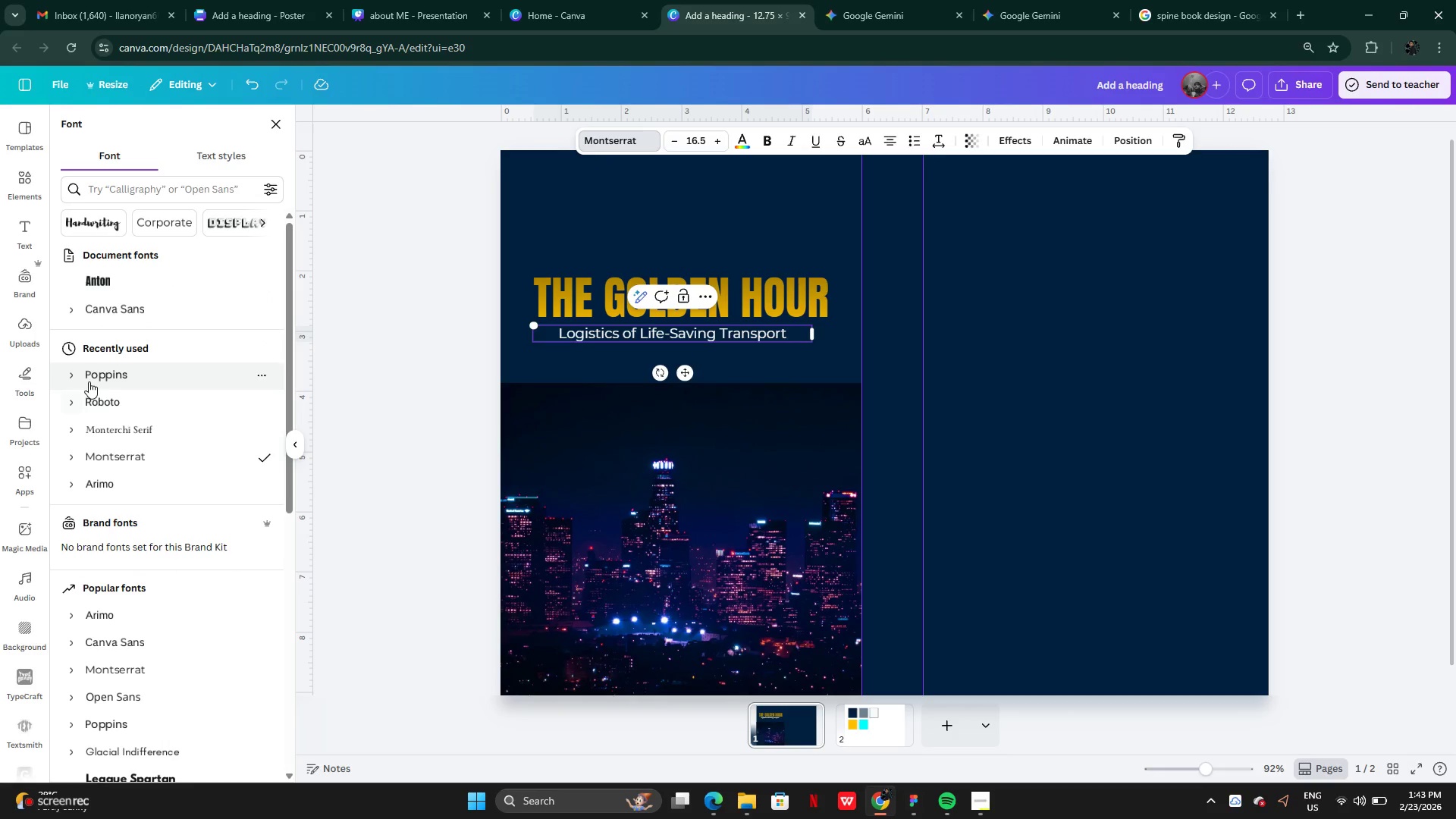 
left_click([93, 379])
 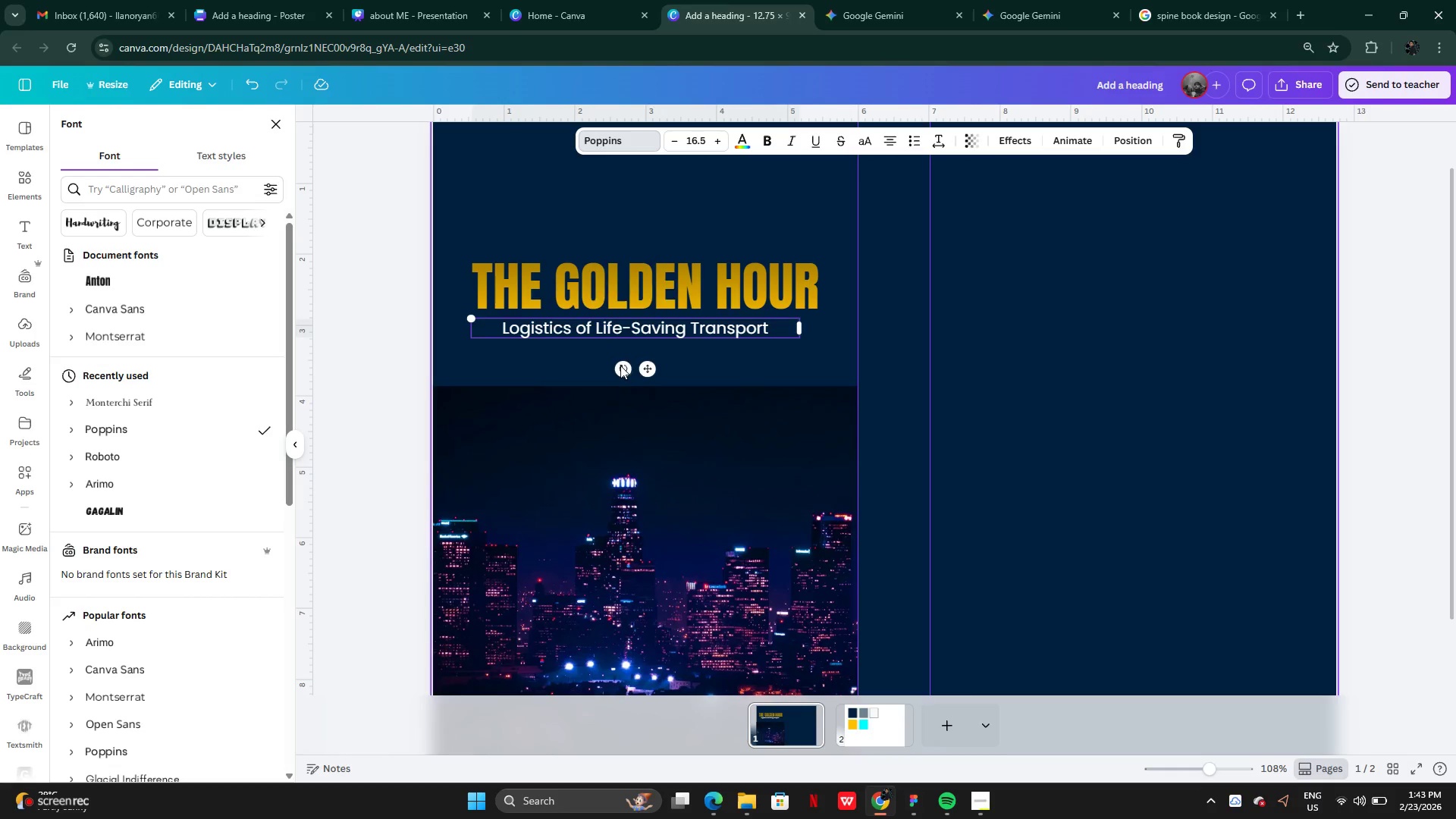 
left_click_drag(start_coordinate=[650, 372], to_coordinate=[659, 372])
 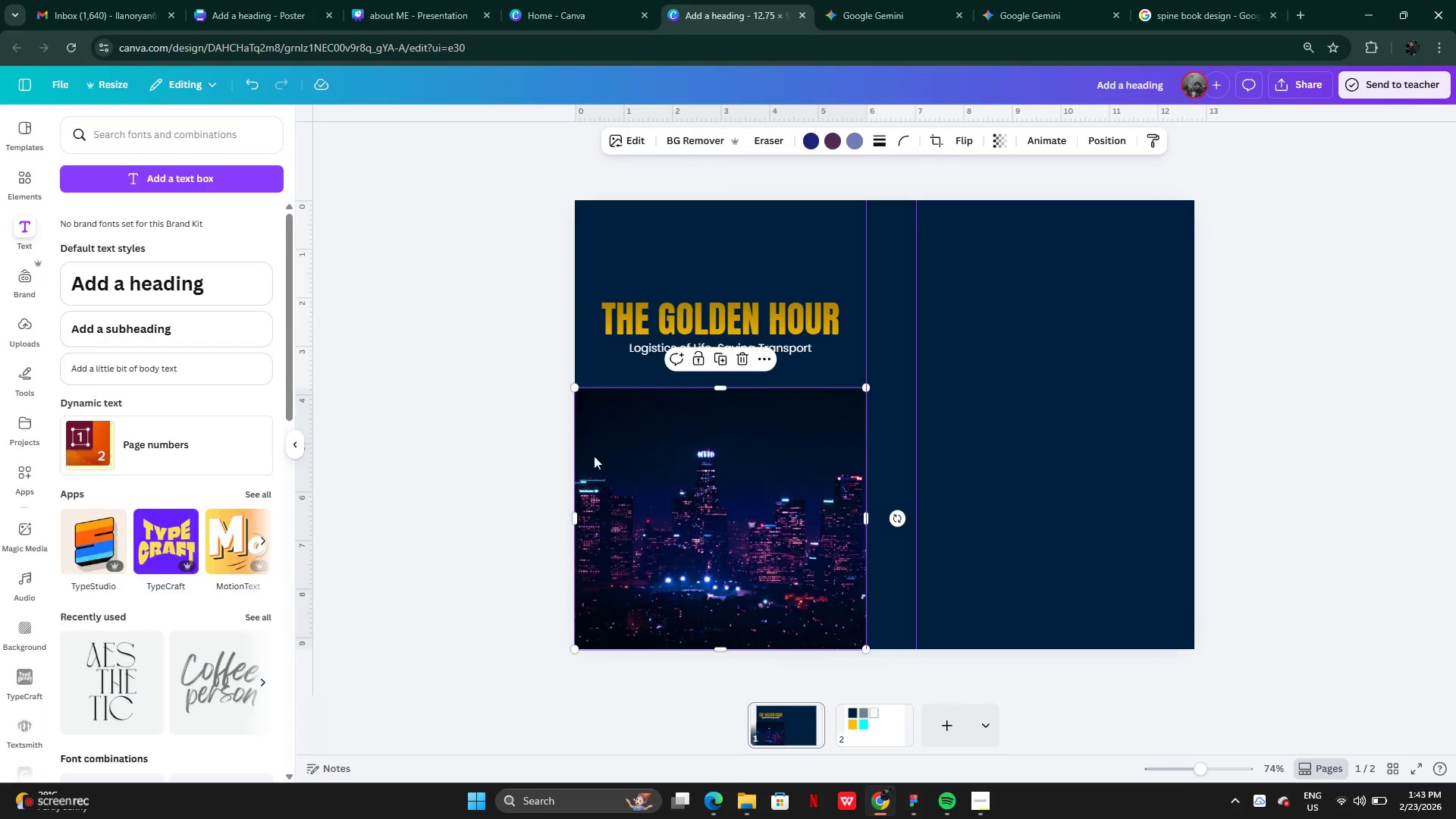 
double_click([517, 422])
 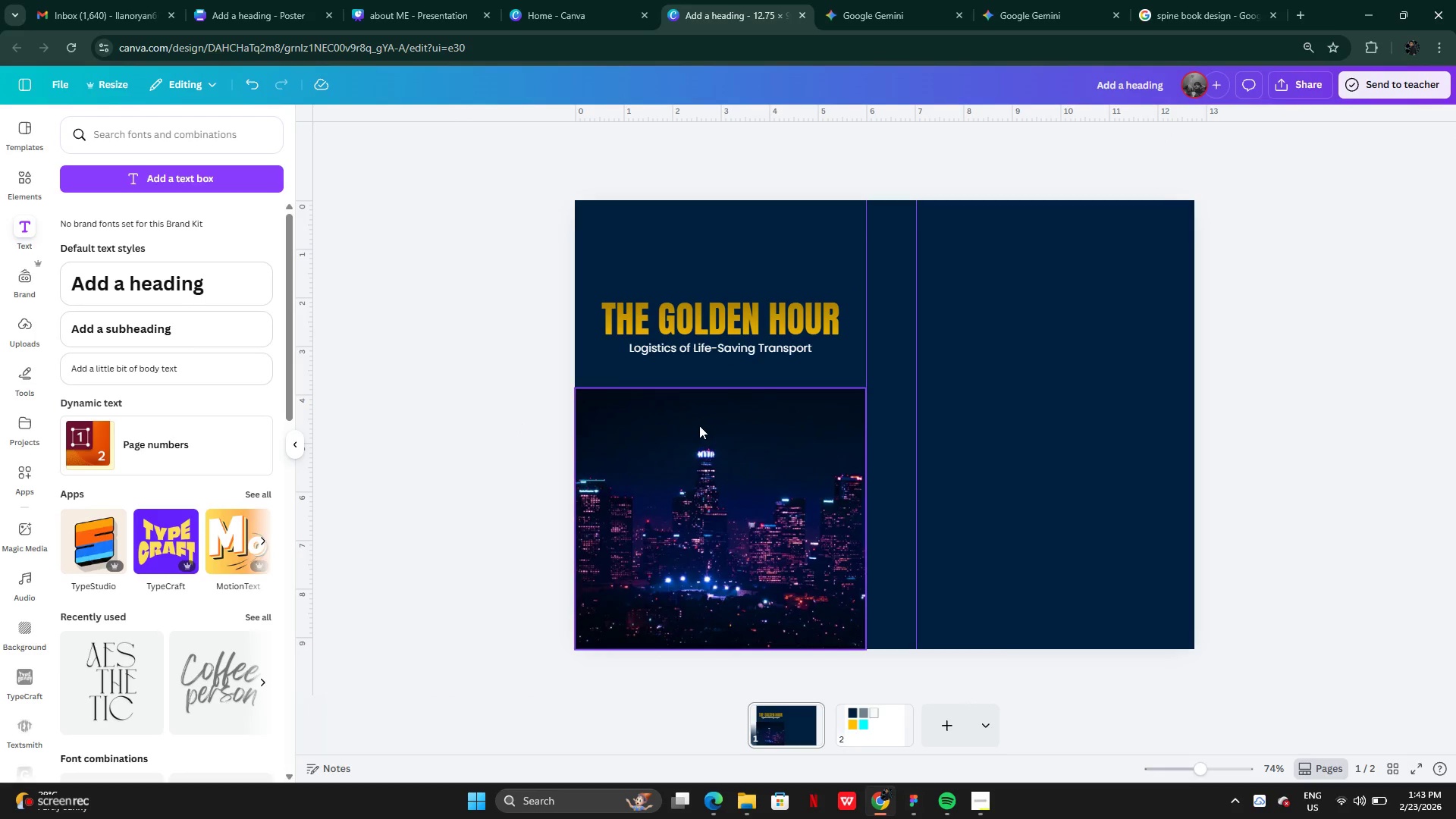 
left_click([697, 452])
 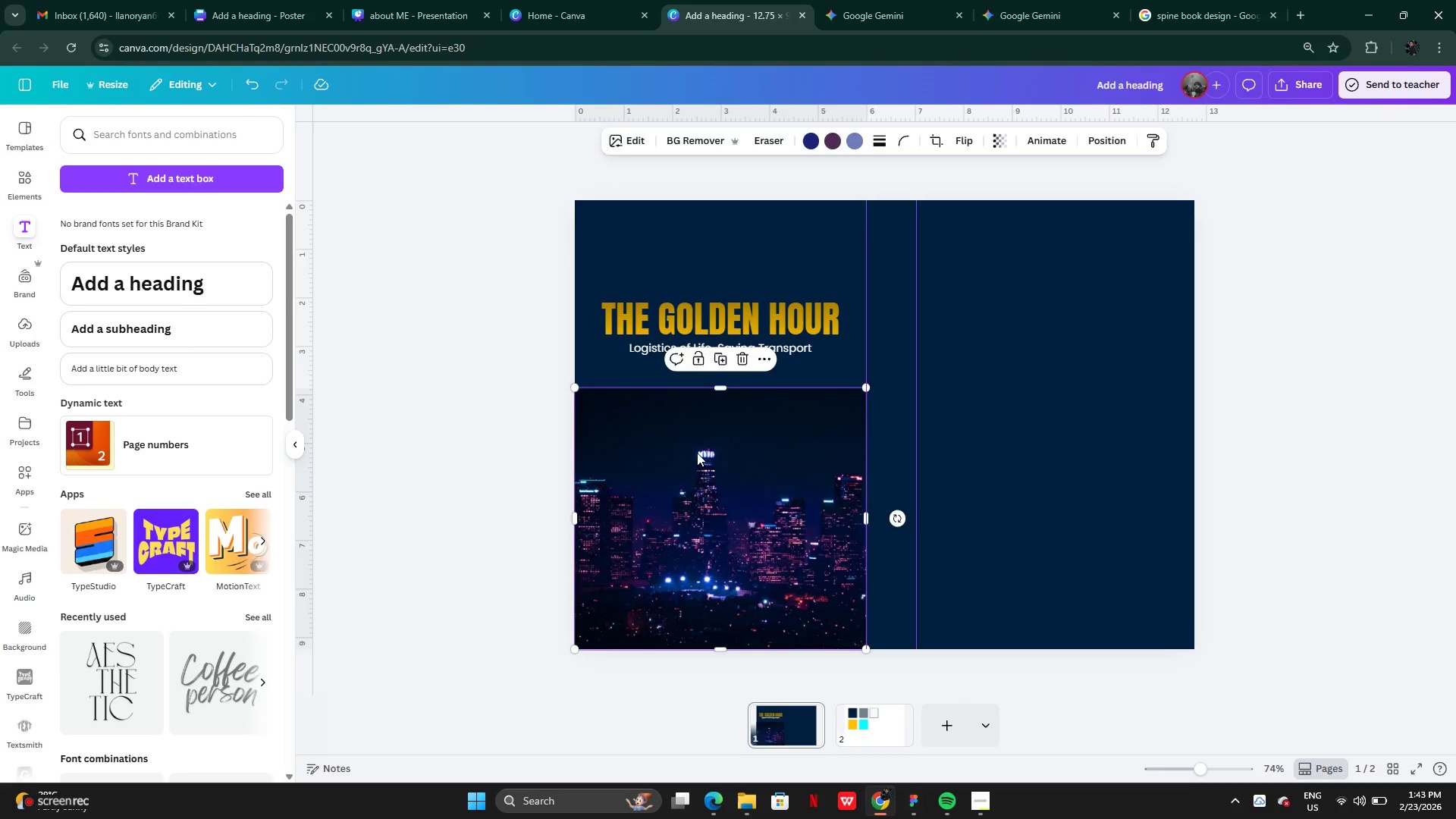 
key(Backspace)
 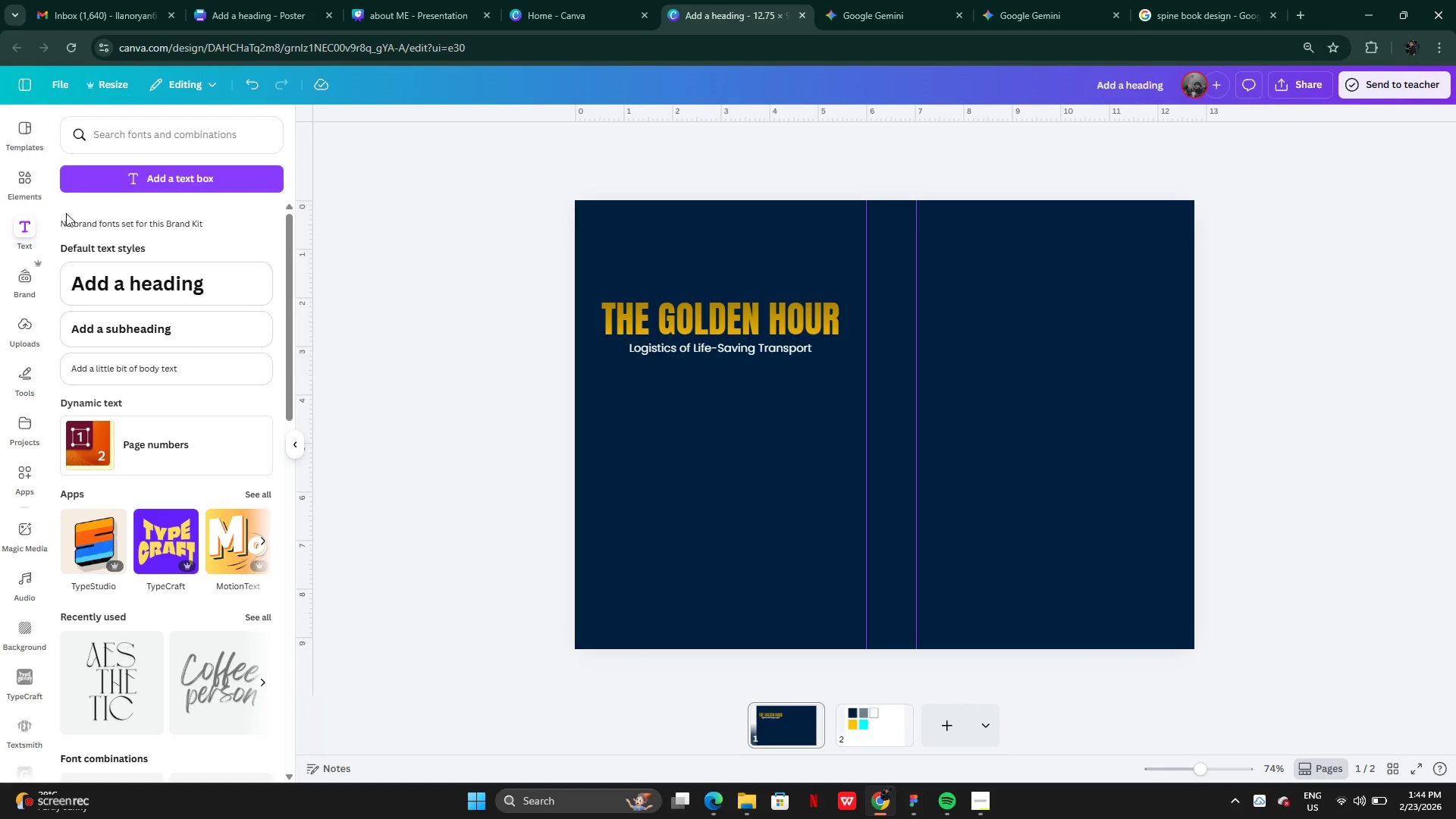 
left_click([27, 186])
 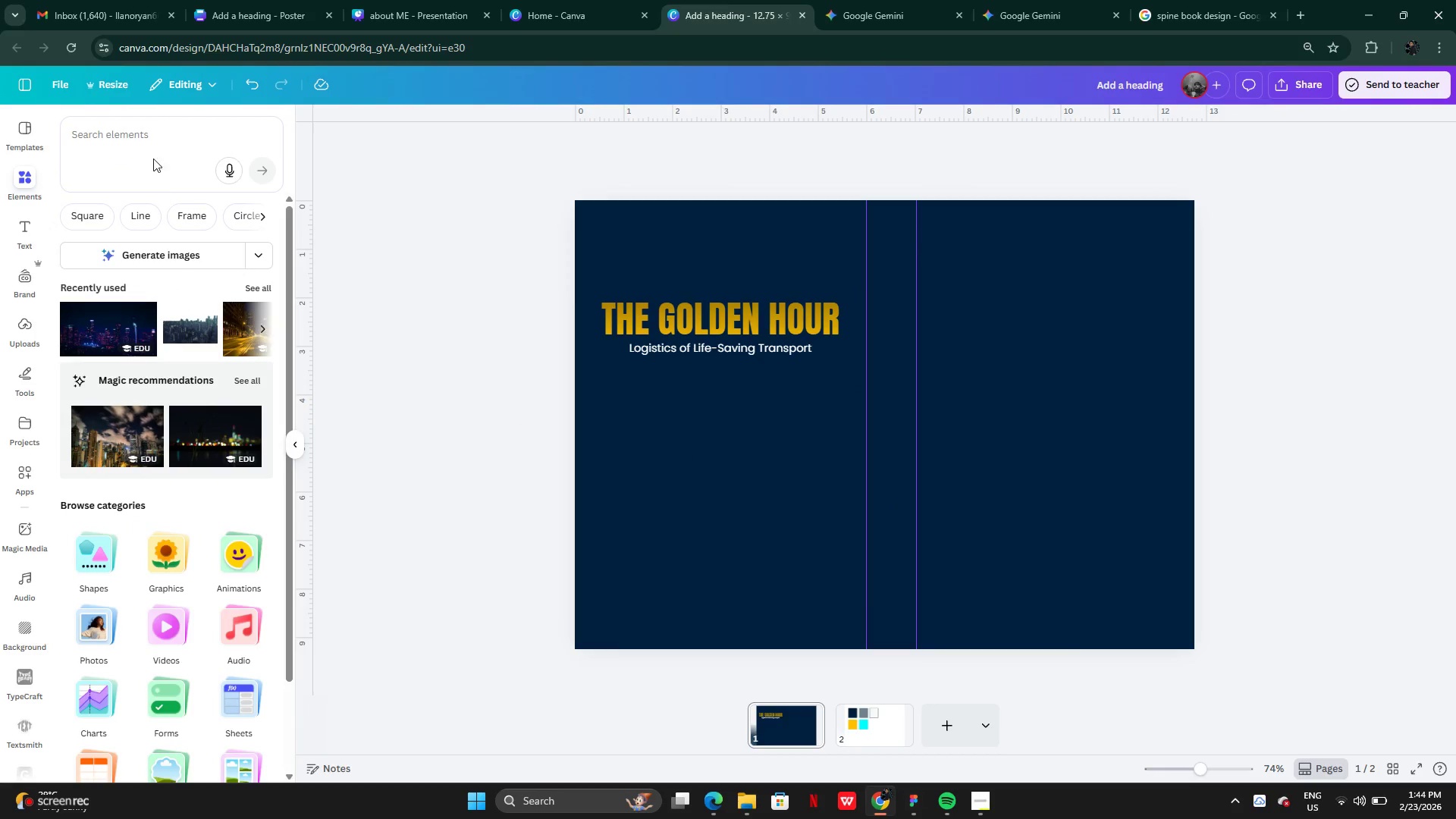 
left_click([149, 138])
 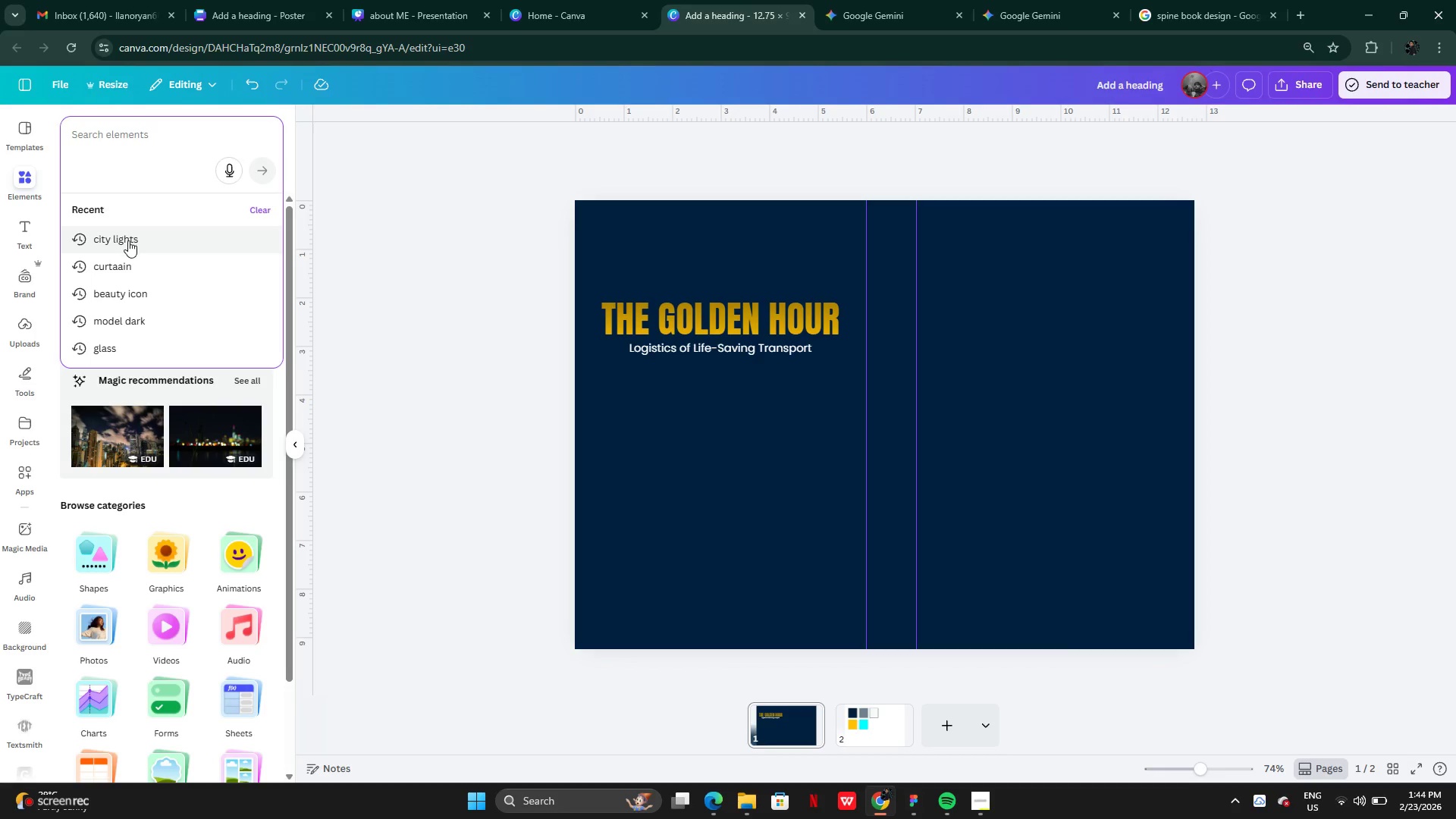 
left_click([128, 240])
 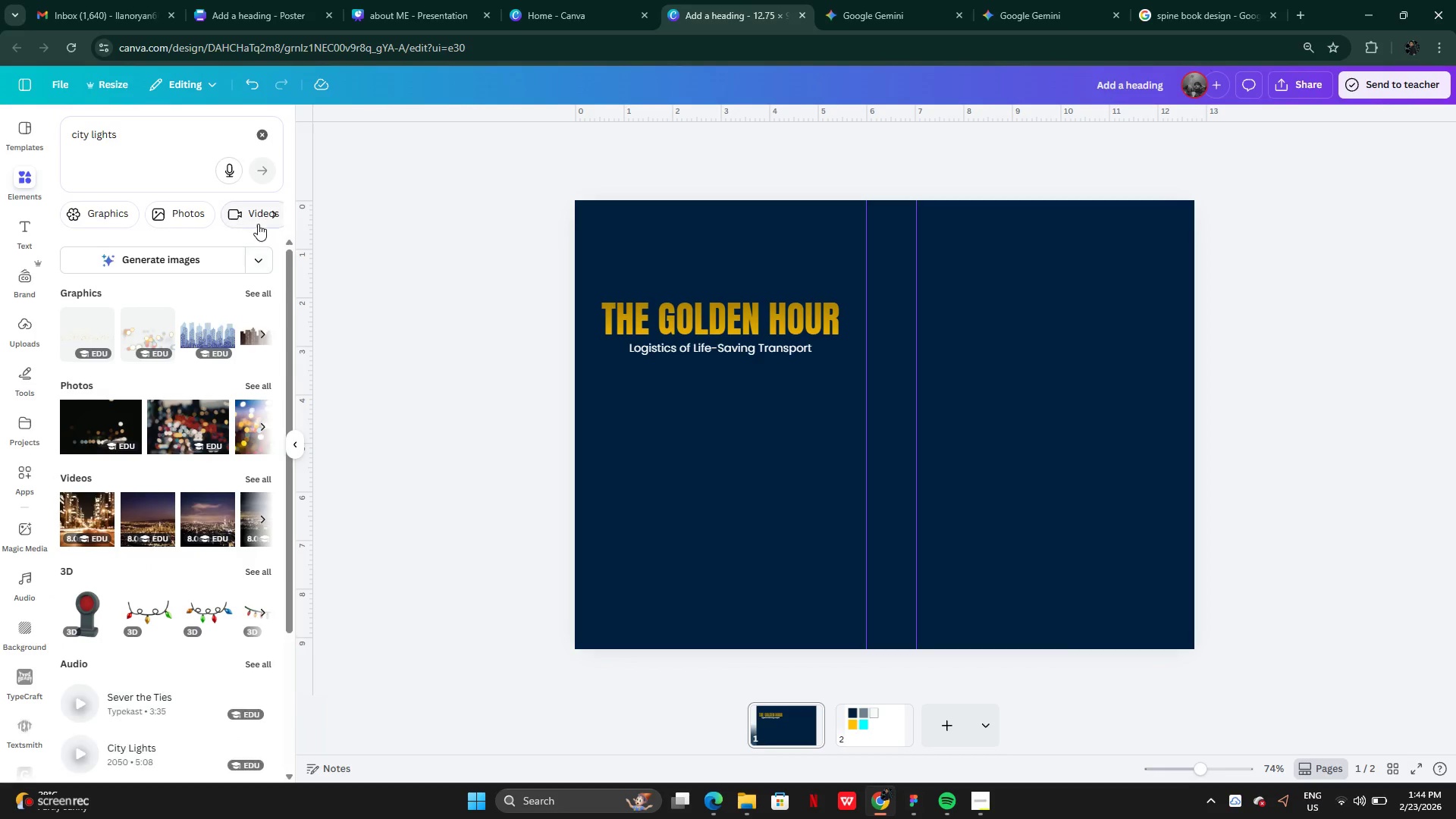 
left_click([259, 294])
 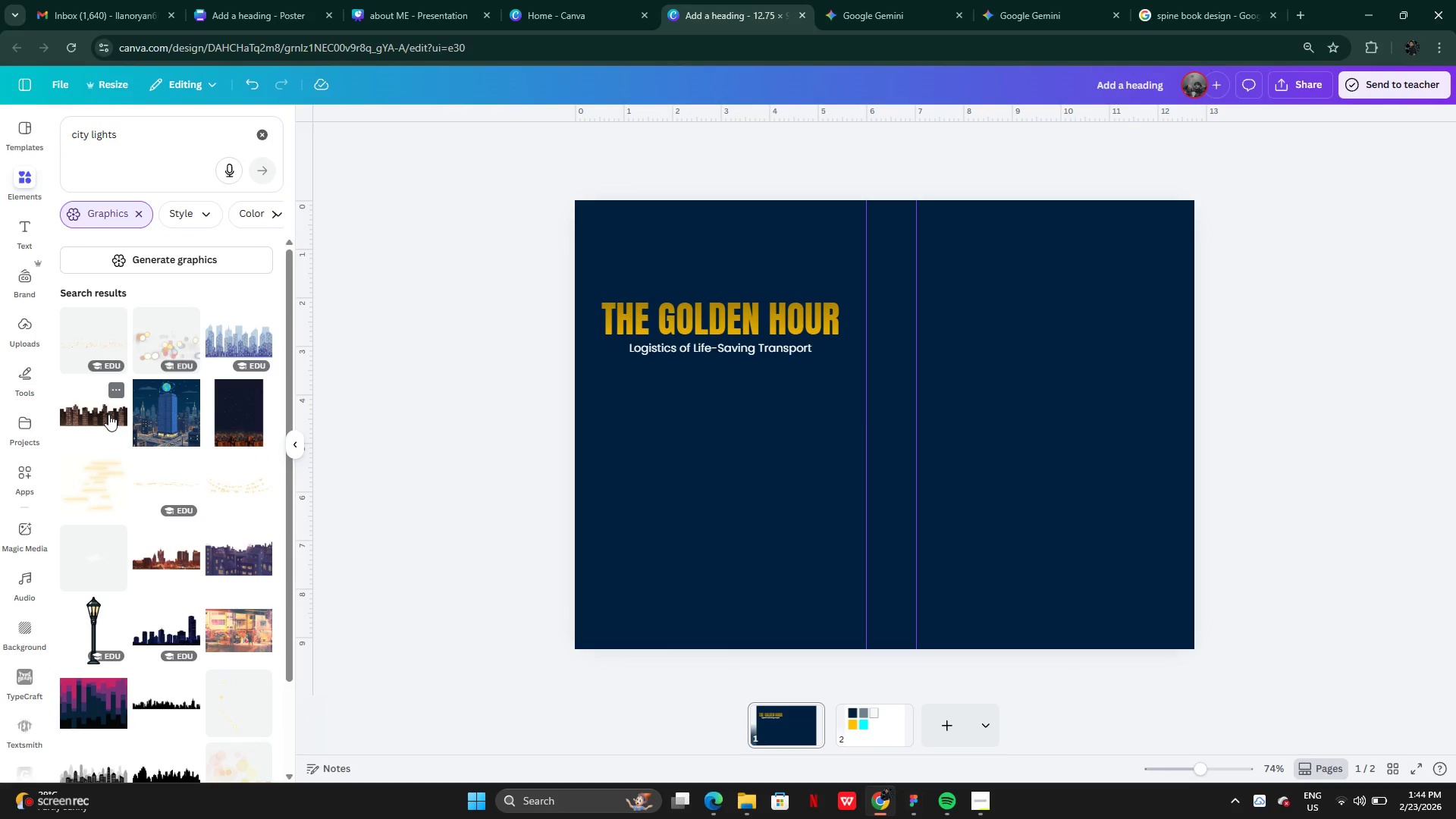 
left_click_drag(start_coordinate=[1065, 416], to_coordinate=[1012, 538])
 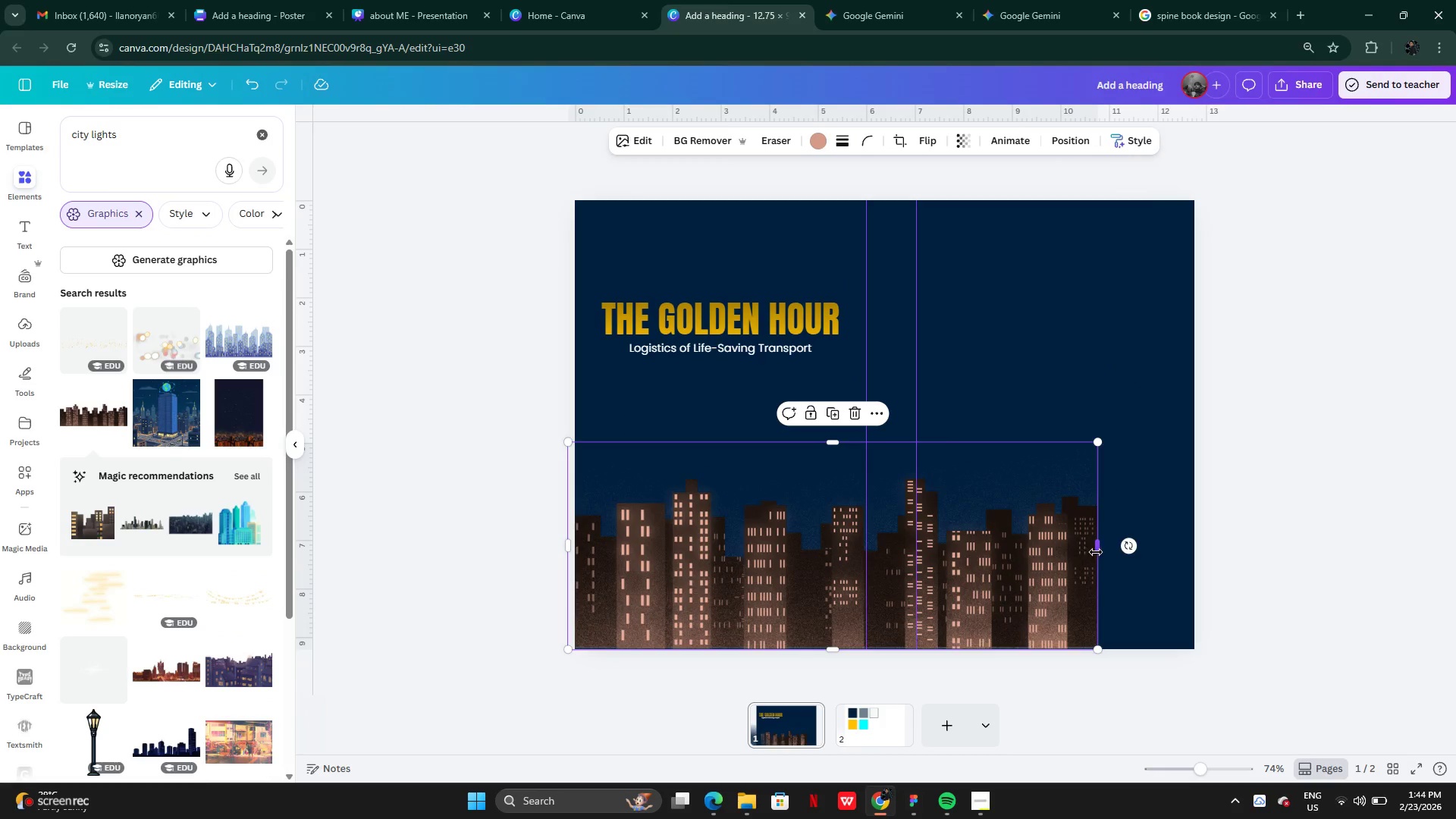 
left_click_drag(start_coordinate=[1103, 552], to_coordinate=[870, 535])
 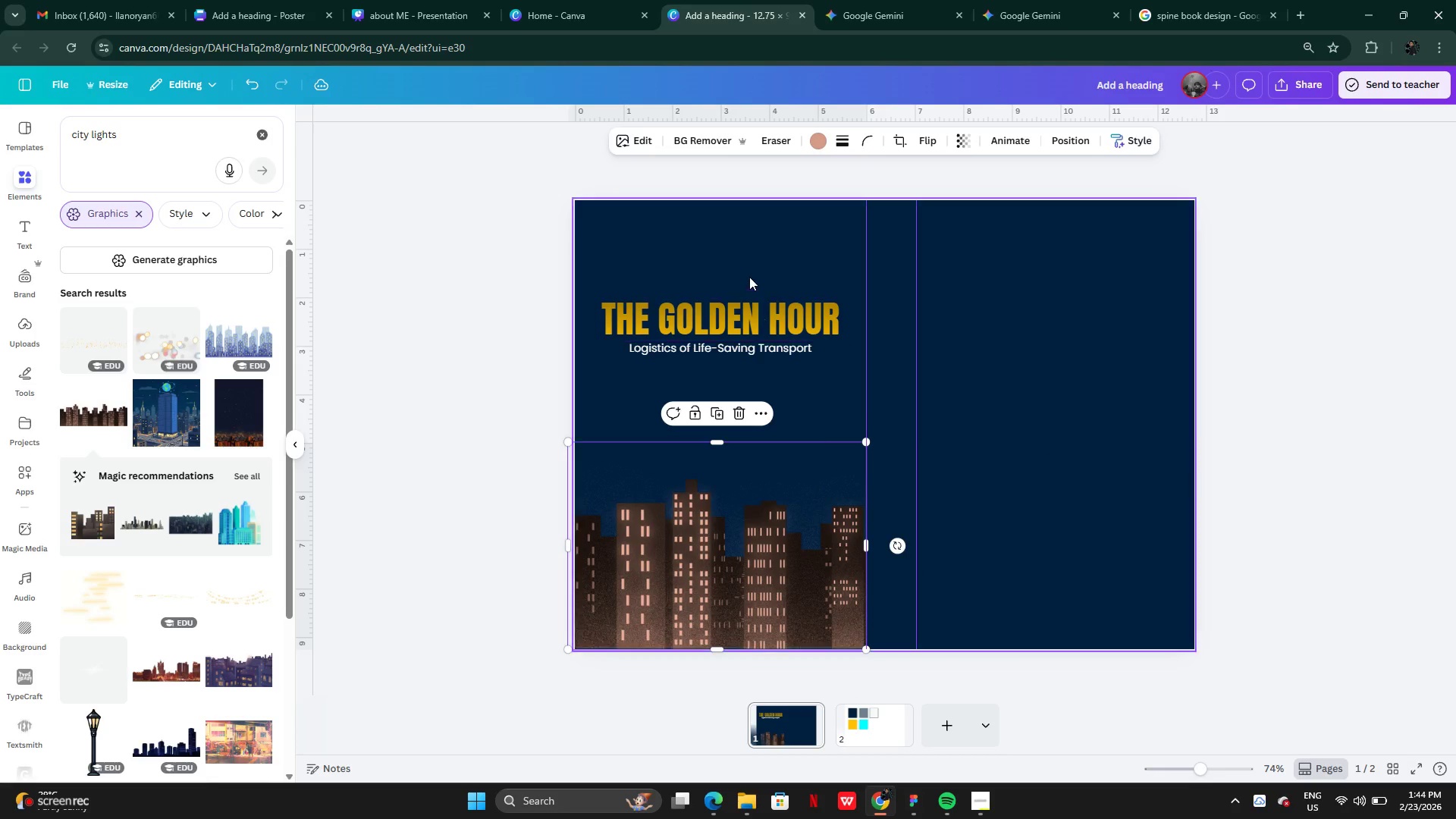 
left_click([749, 277])
 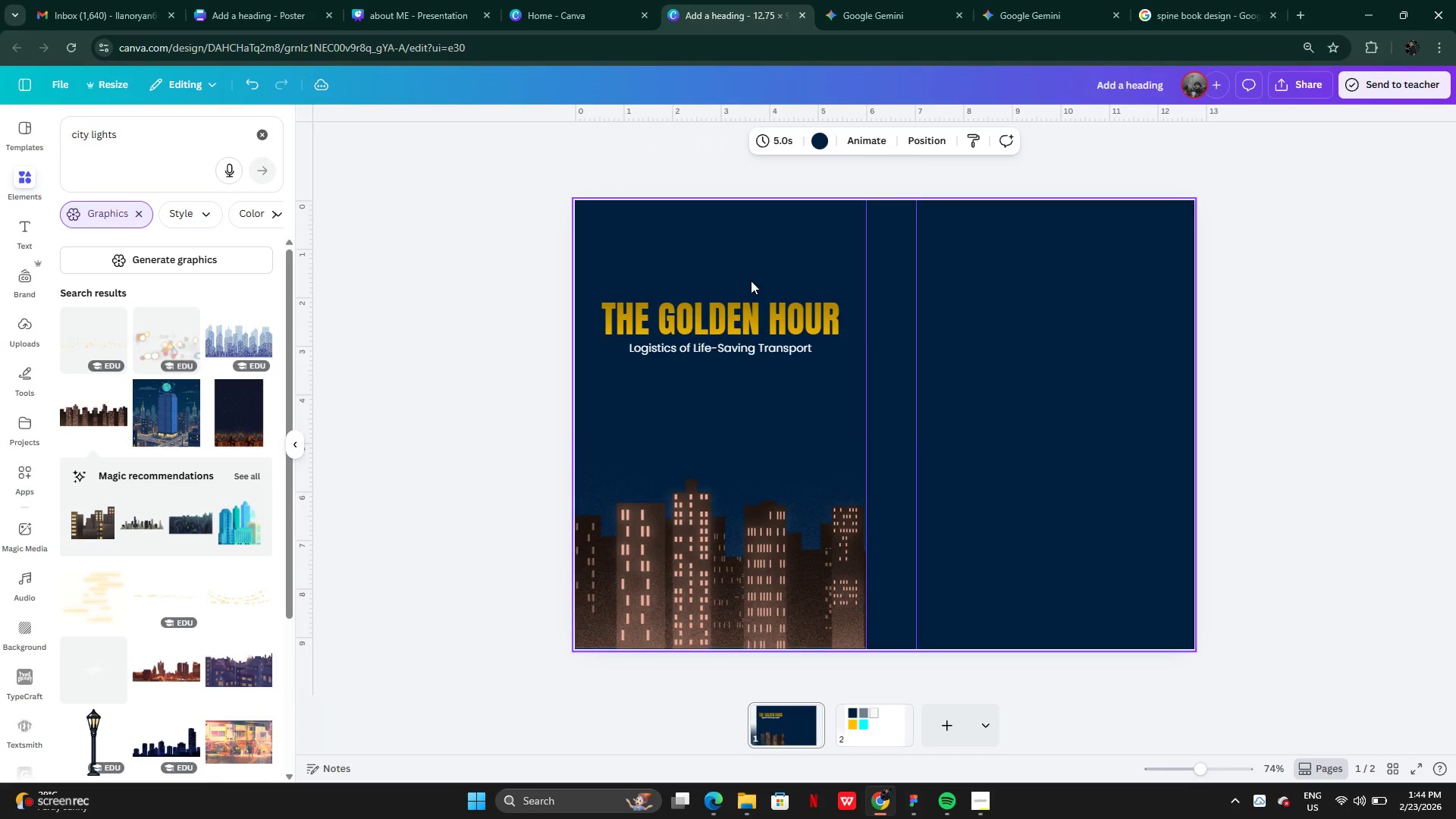 
left_click_drag(start_coordinate=[748, 270], to_coordinate=[758, 348])
 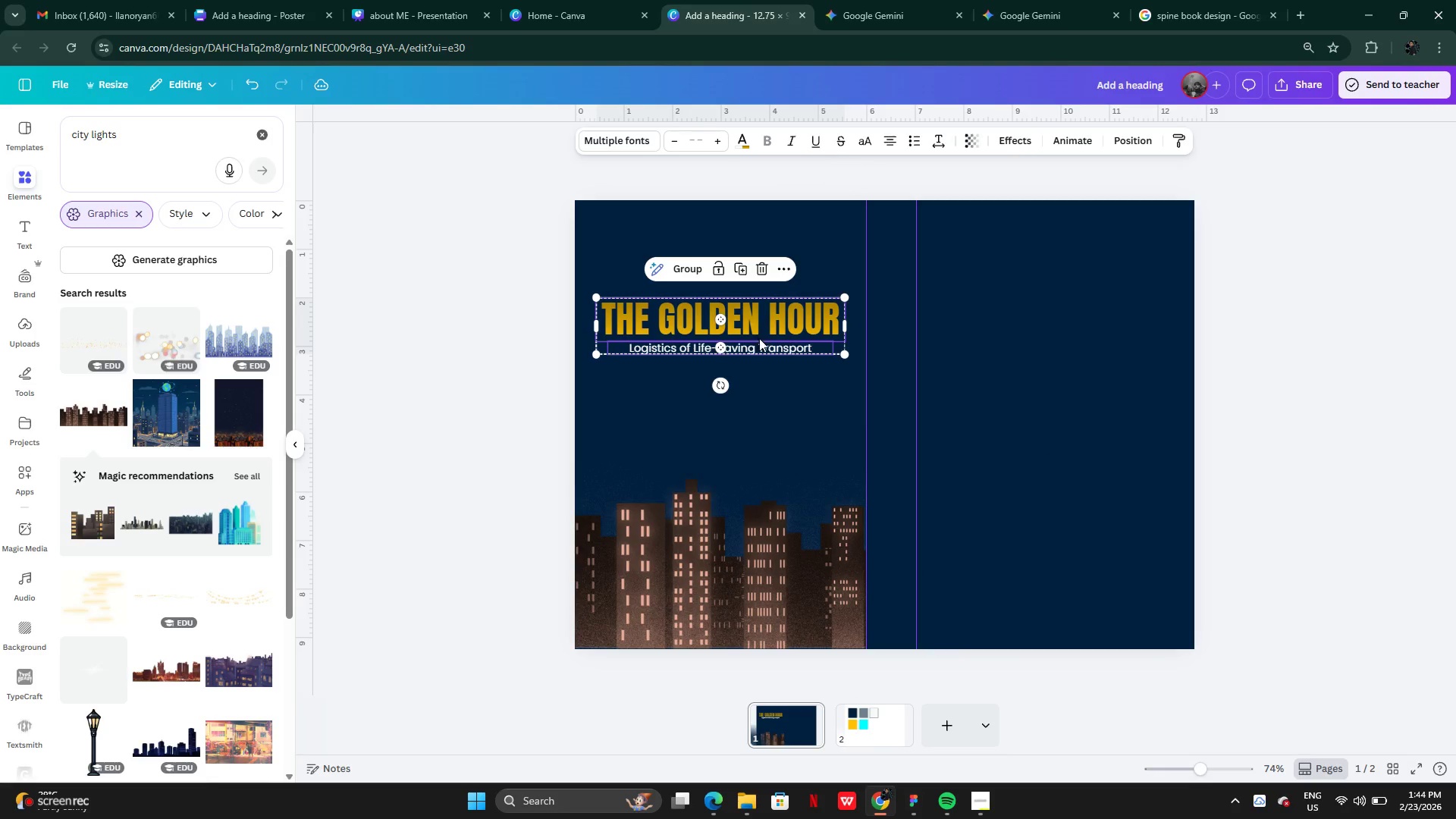 
left_click_drag(start_coordinate=[758, 336], to_coordinate=[759, 403])
 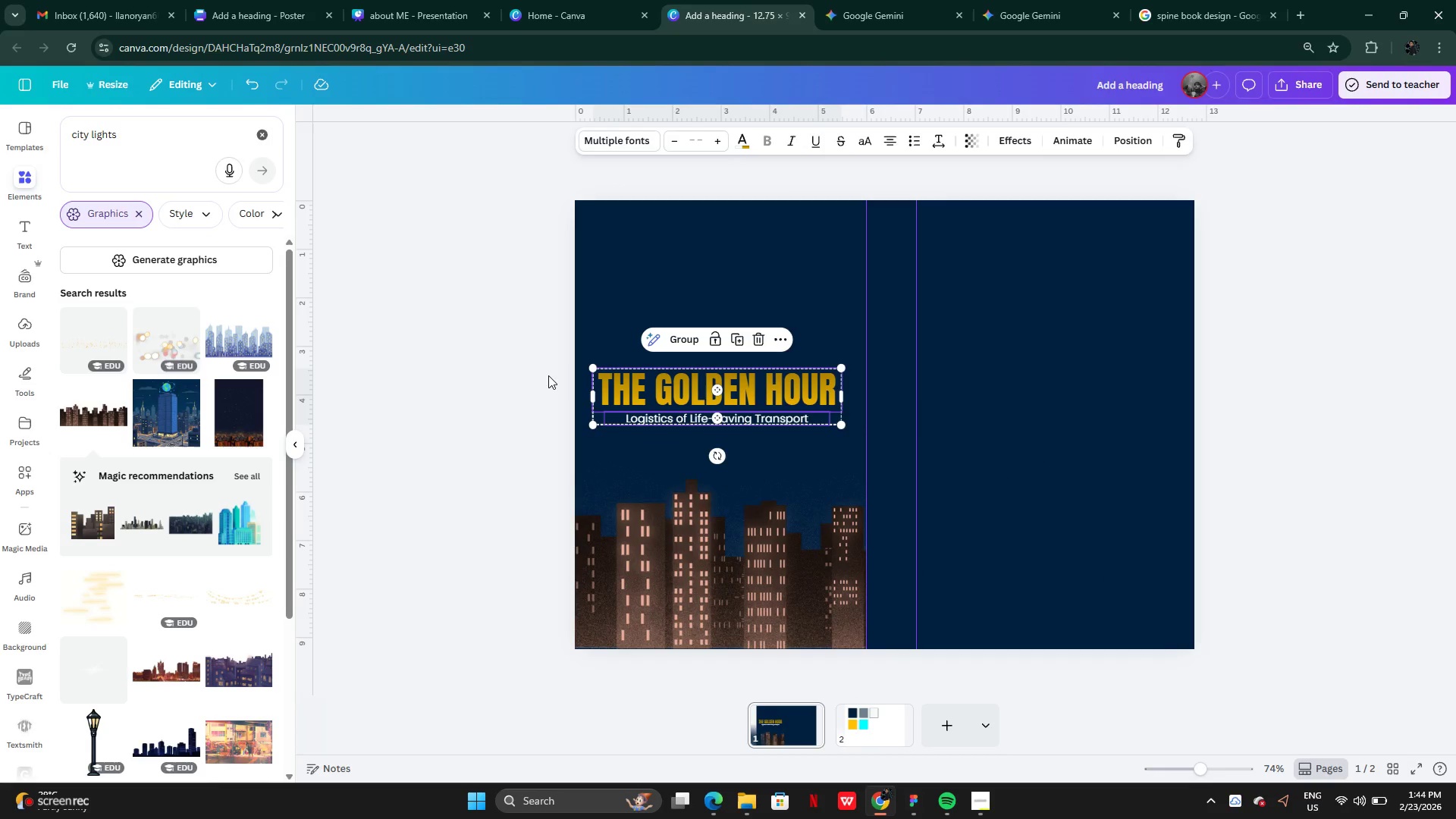 
left_click([548, 375])
 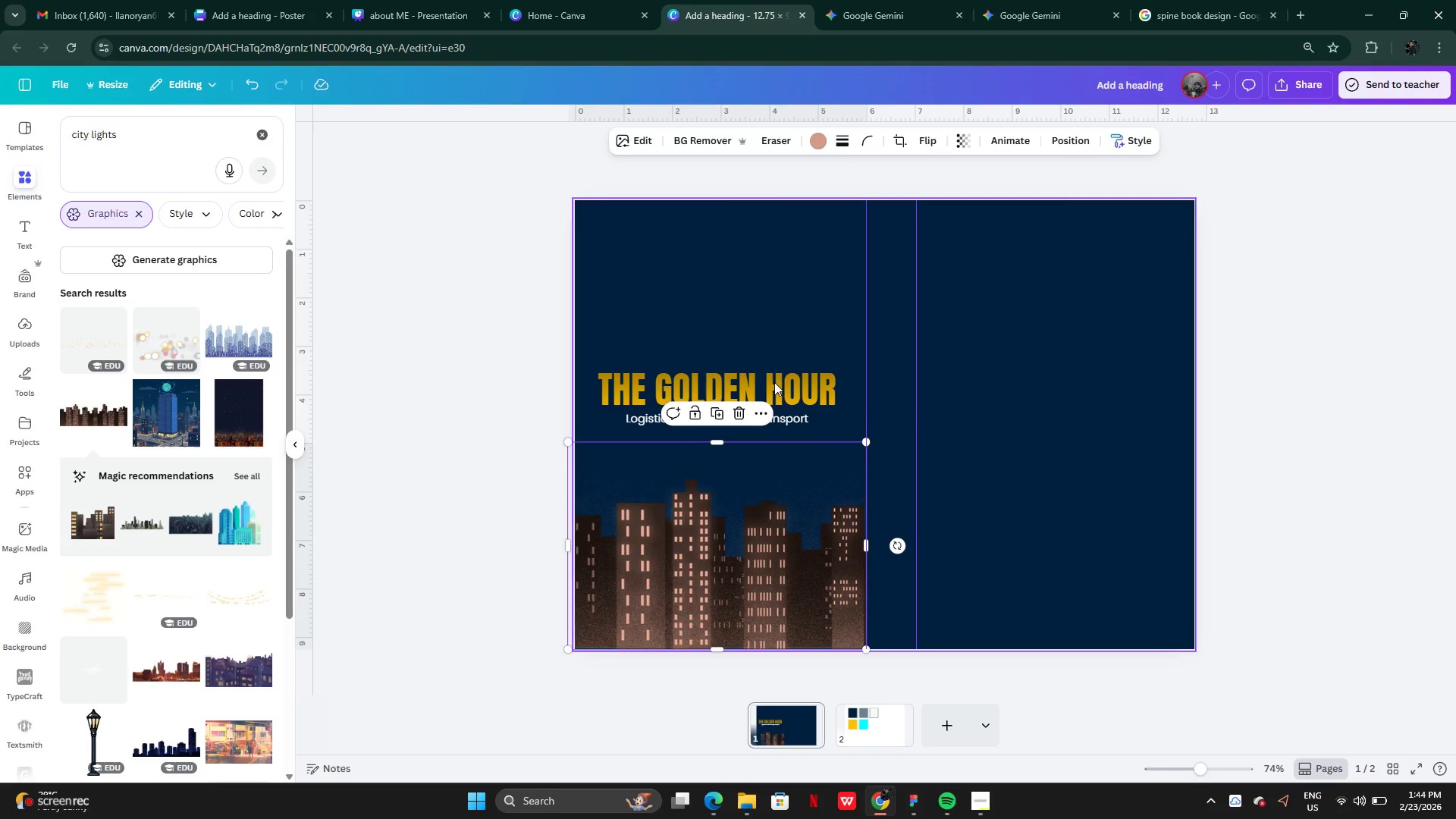 
left_click([742, 415])
 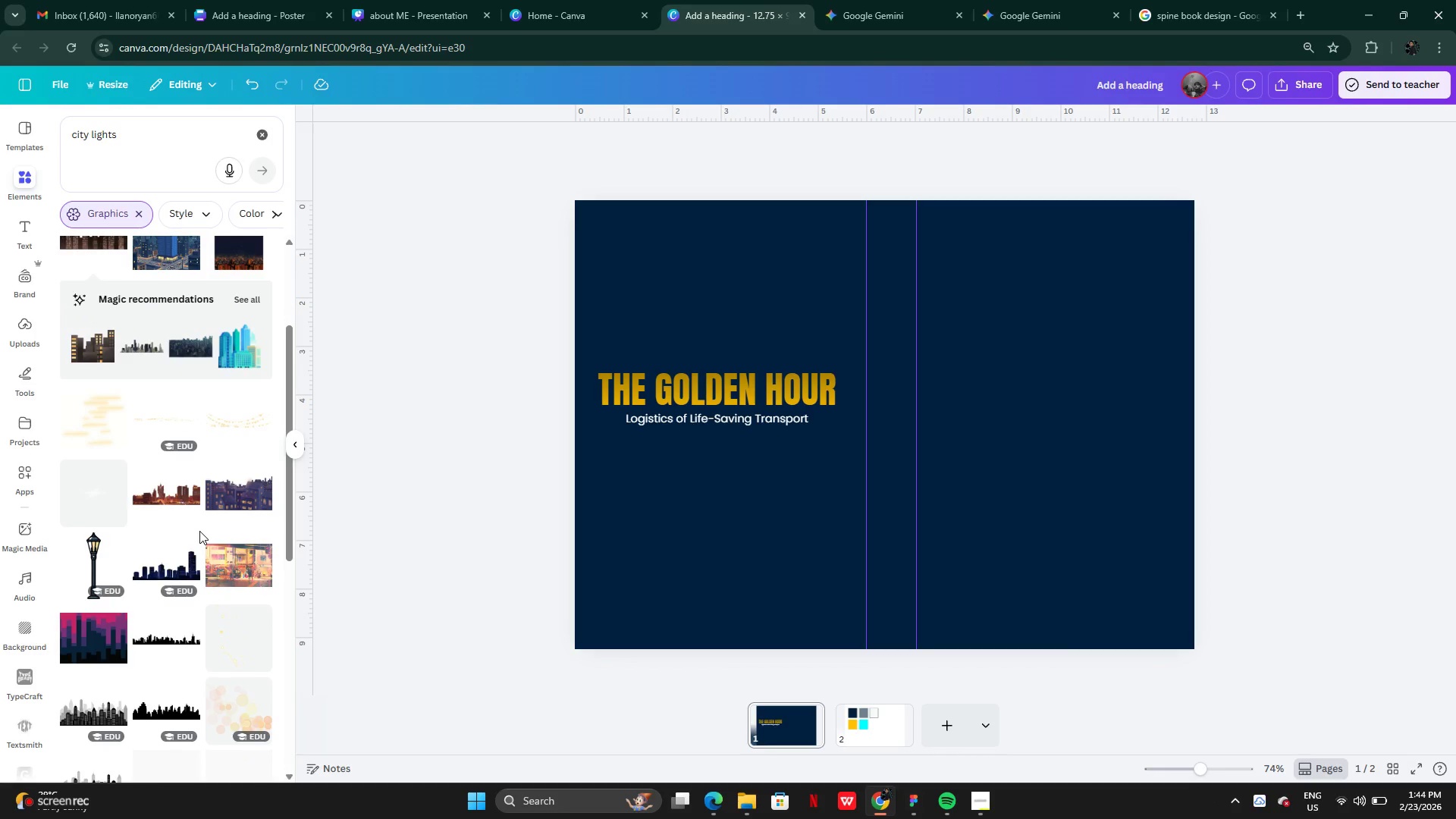 
left_click([234, 460])
 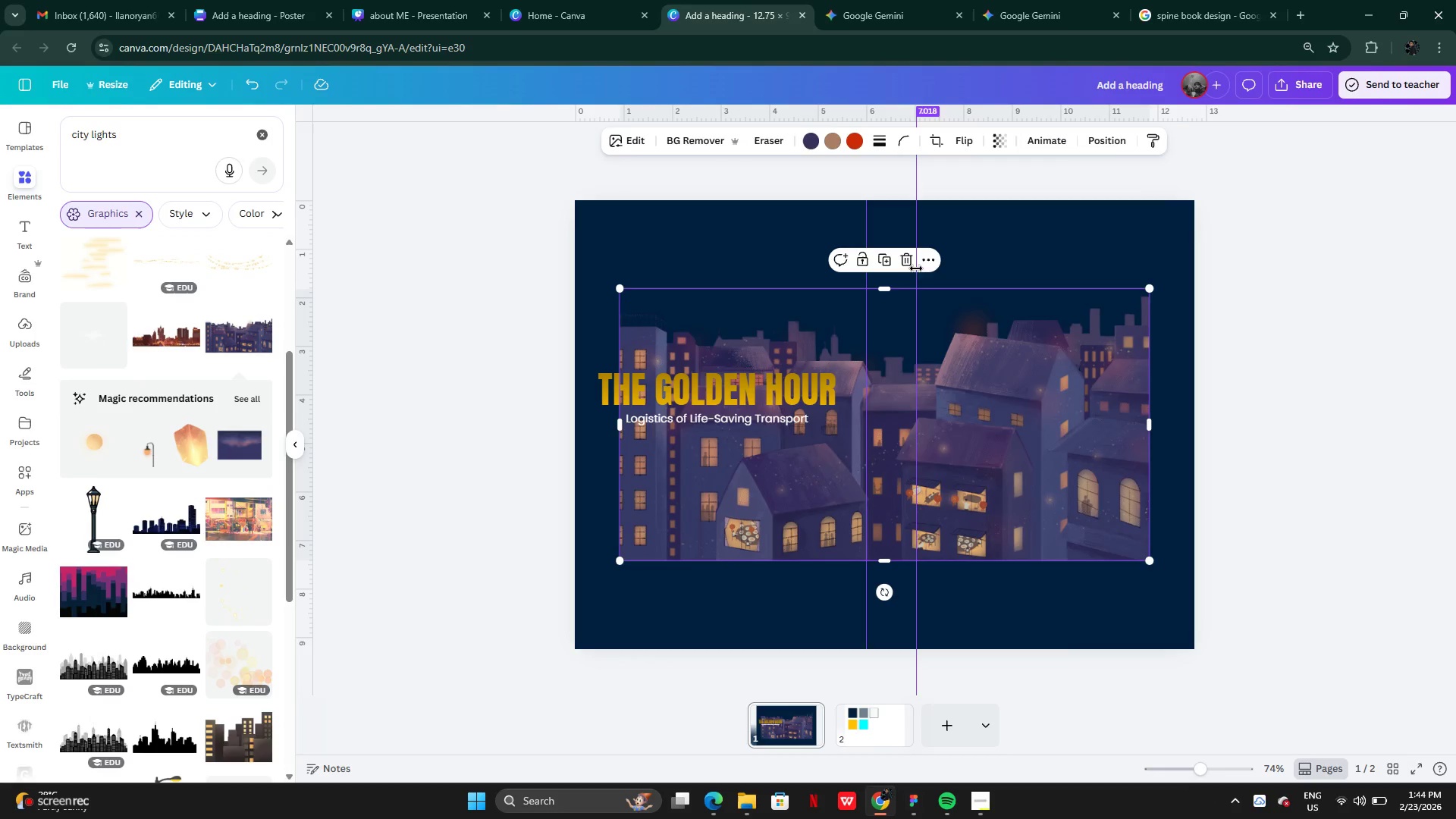 
left_click([913, 263])
 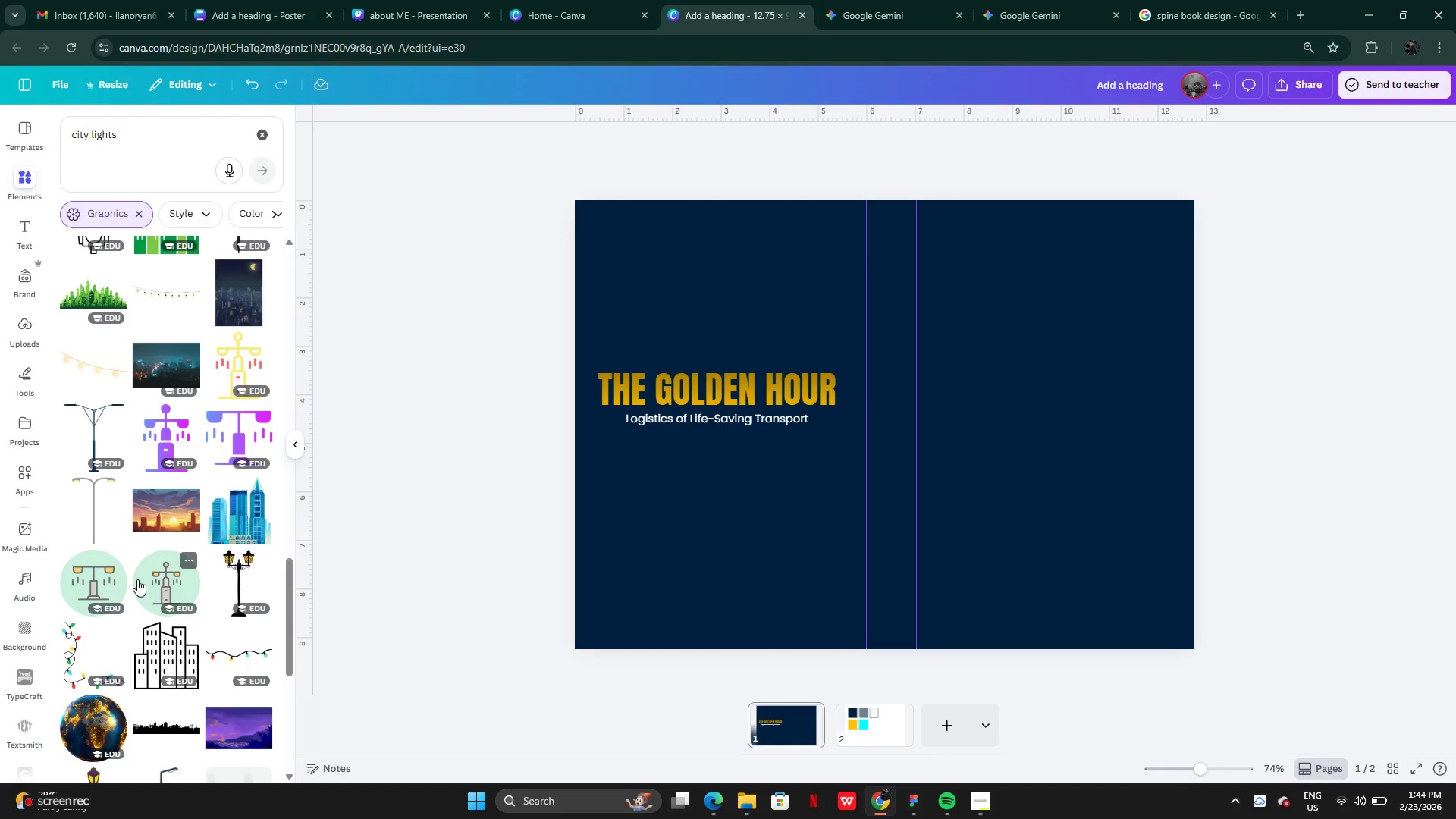 
wait(11.73)
 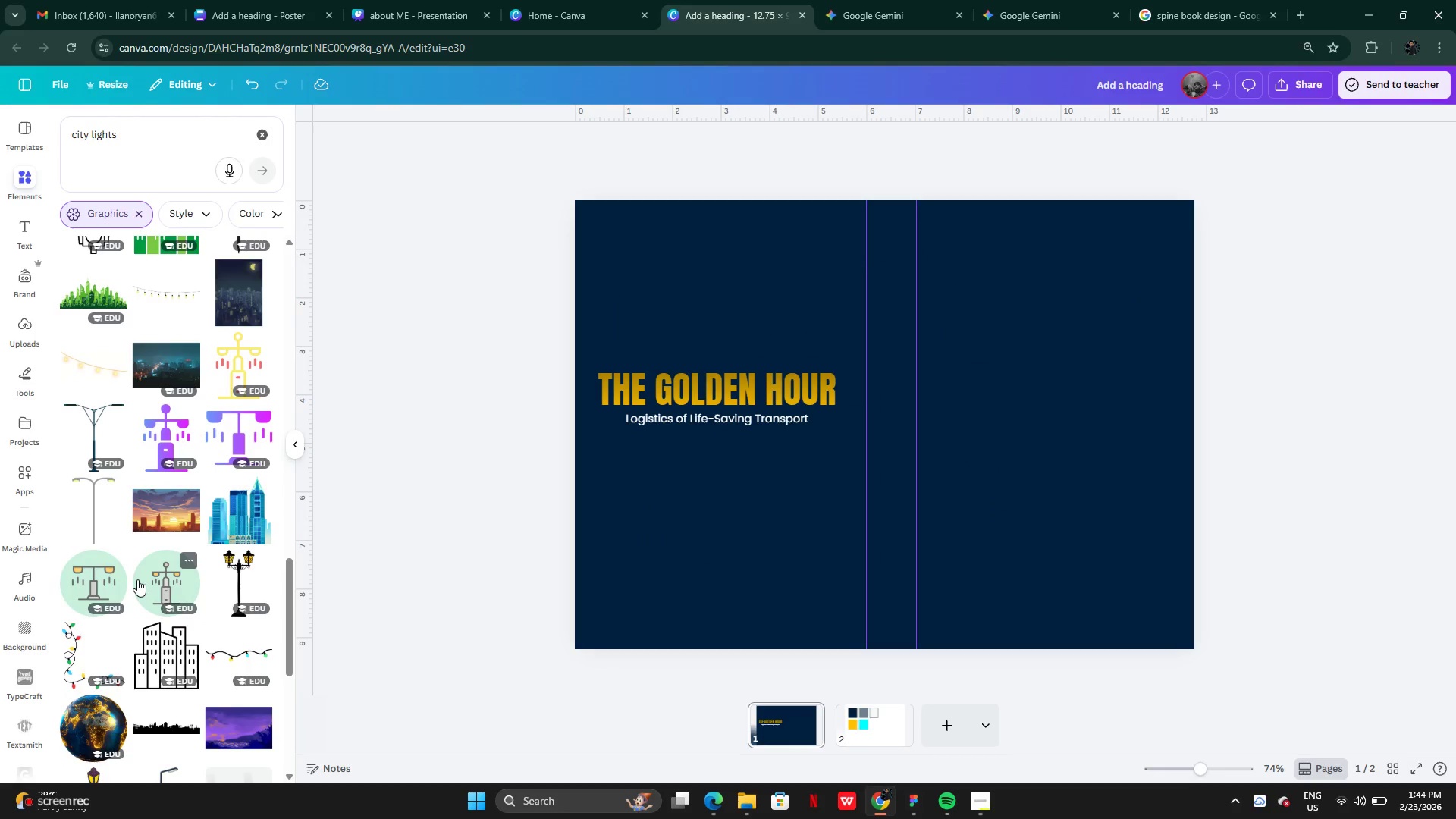 
left_click_drag(start_coordinate=[1014, 444], to_coordinate=[842, 496])
 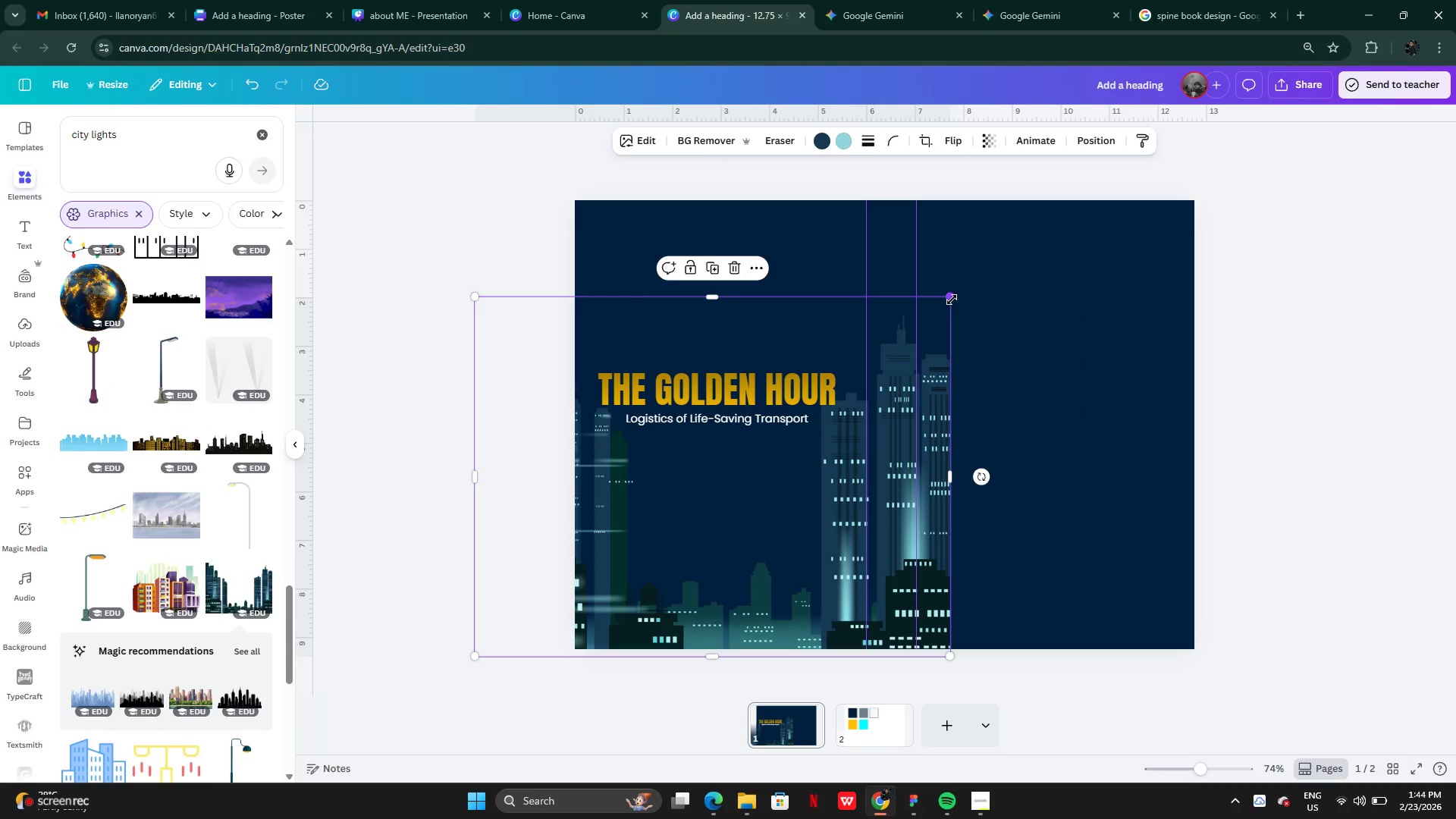 
left_click_drag(start_coordinate=[952, 297], to_coordinate=[848, 381])
 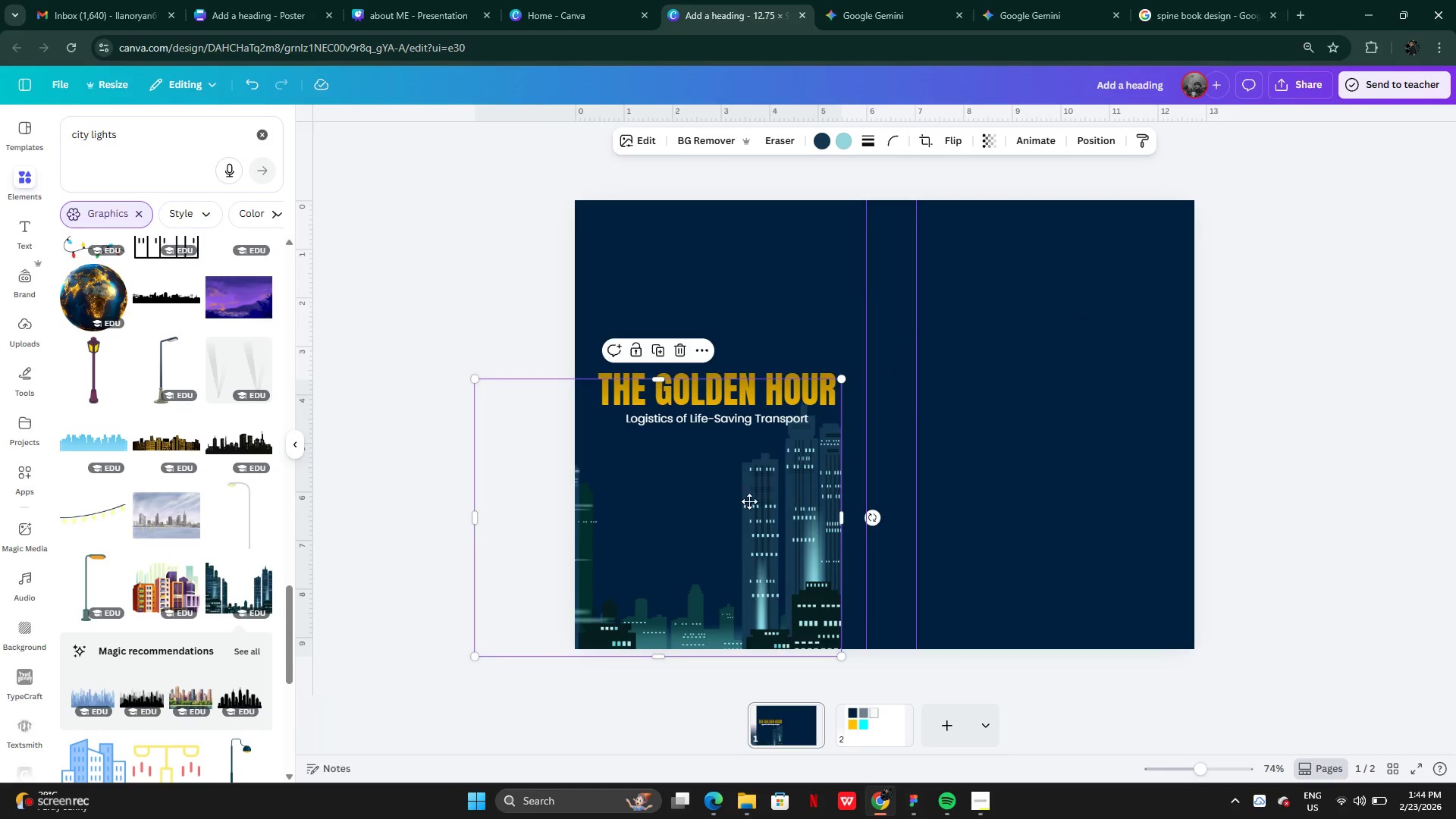 
left_click_drag(start_coordinate=[722, 500], to_coordinate=[772, 494])
 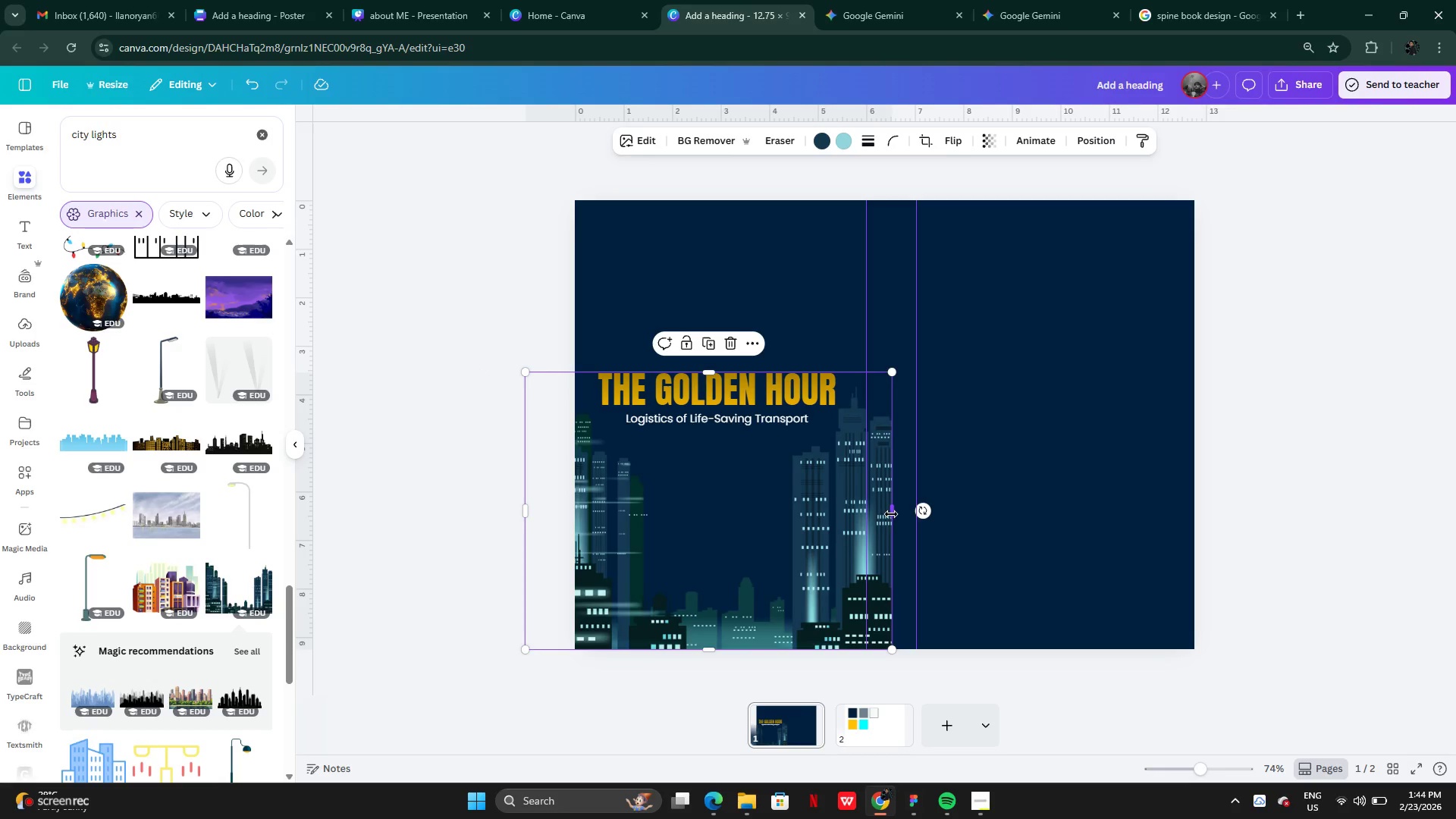 
left_click_drag(start_coordinate=[891, 514], to_coordinate=[864, 506])
 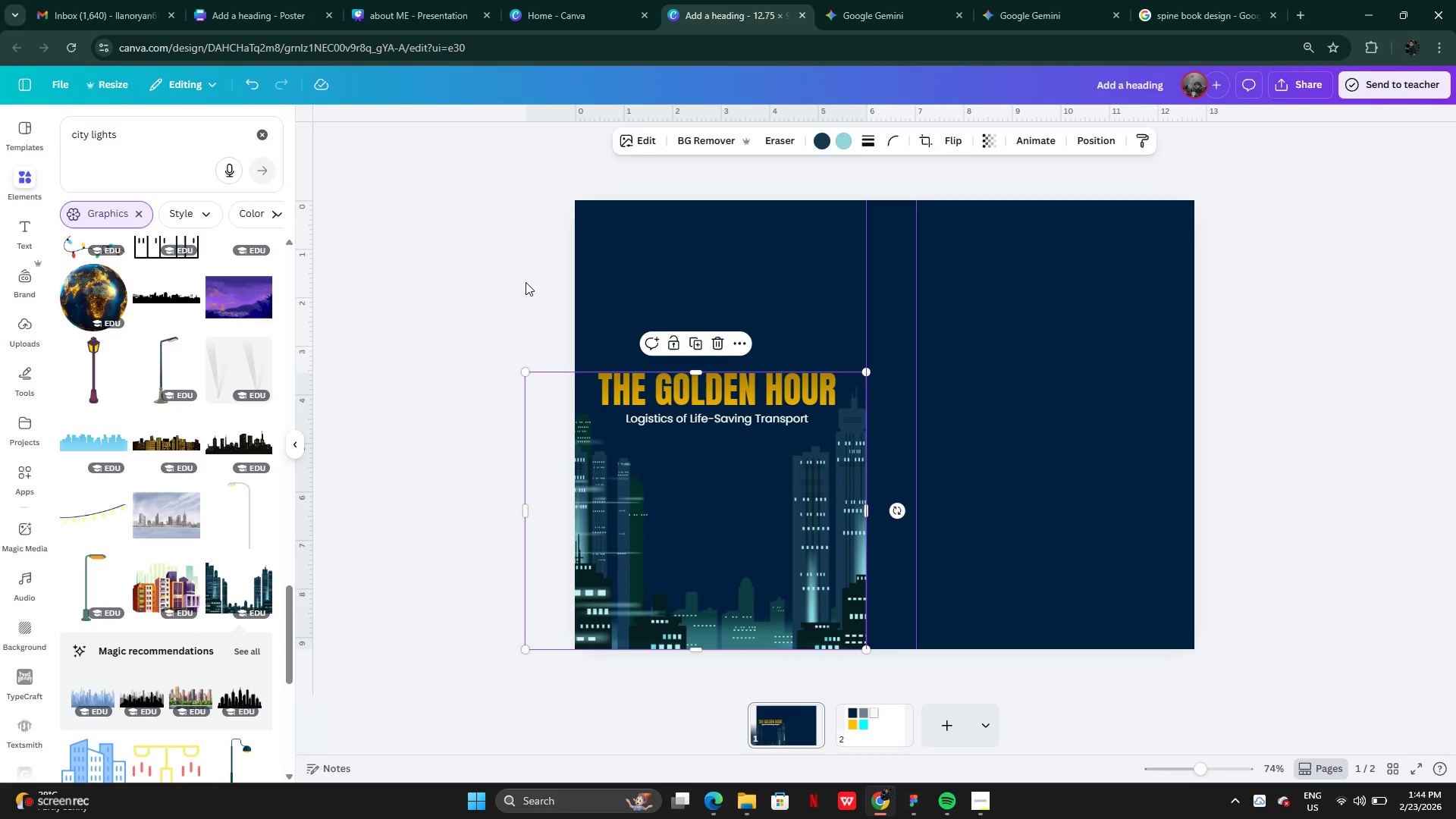 
left_click([526, 282])
 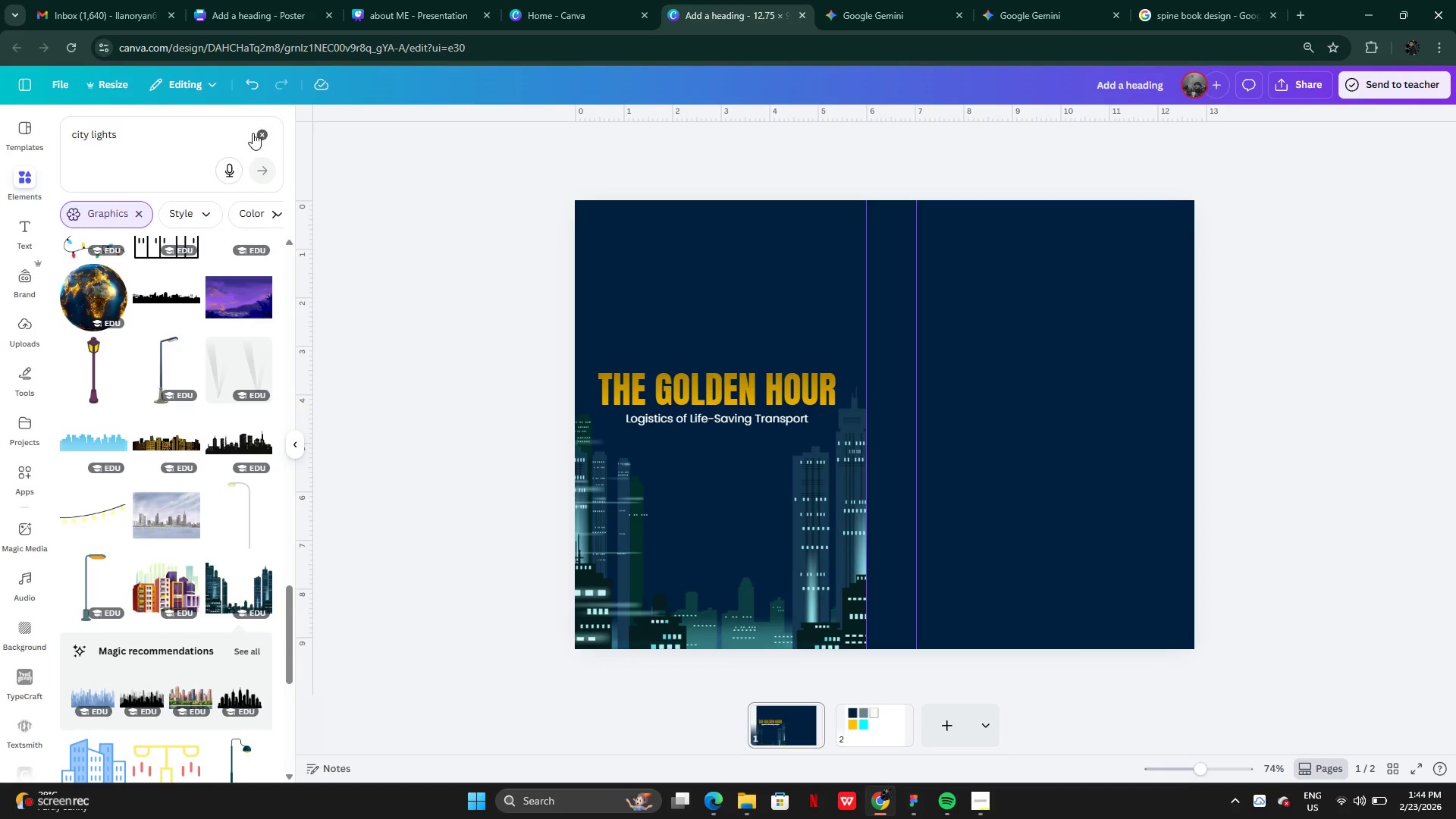 
left_click([261, 137])
 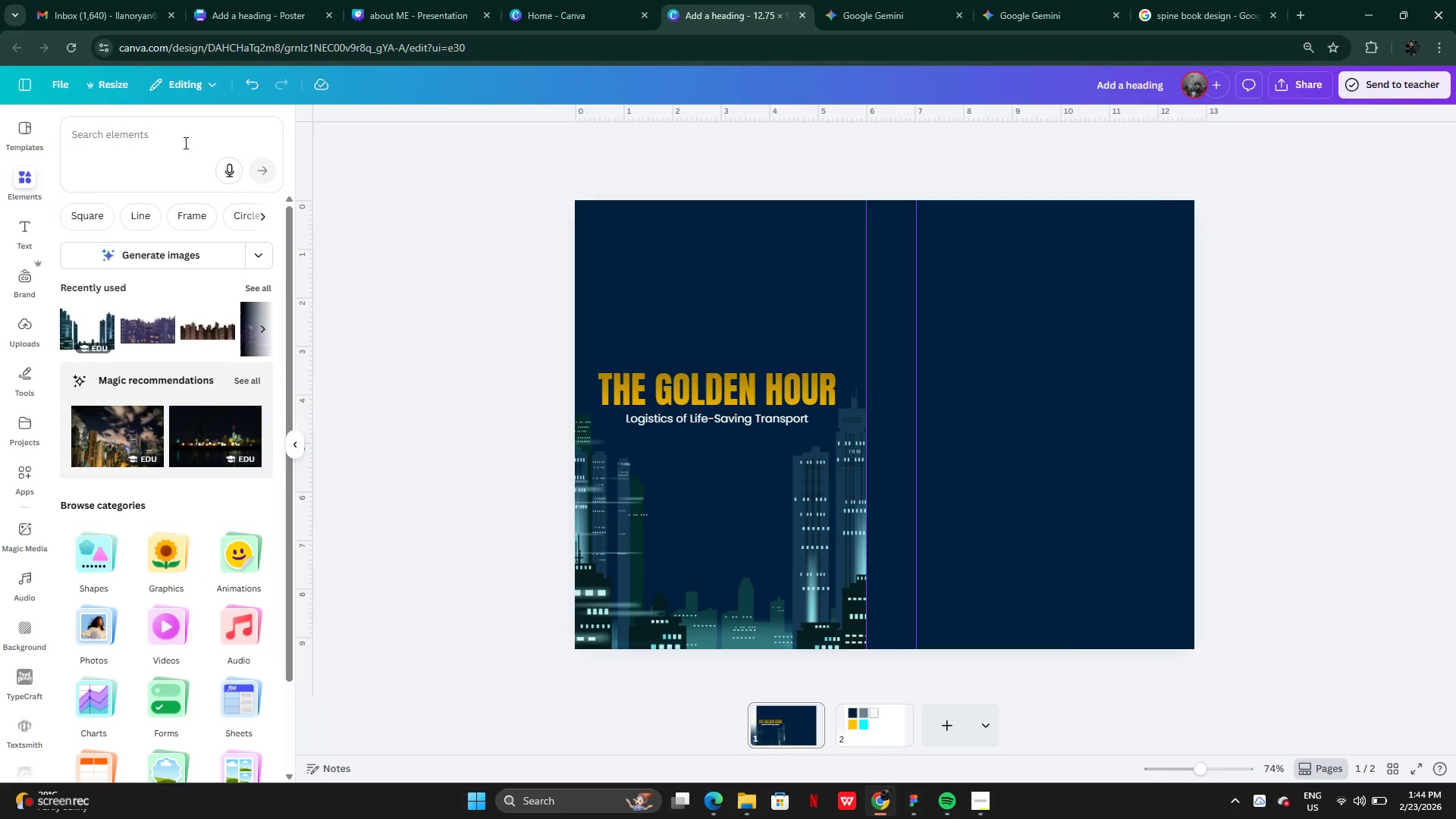 
left_click([183, 142])
 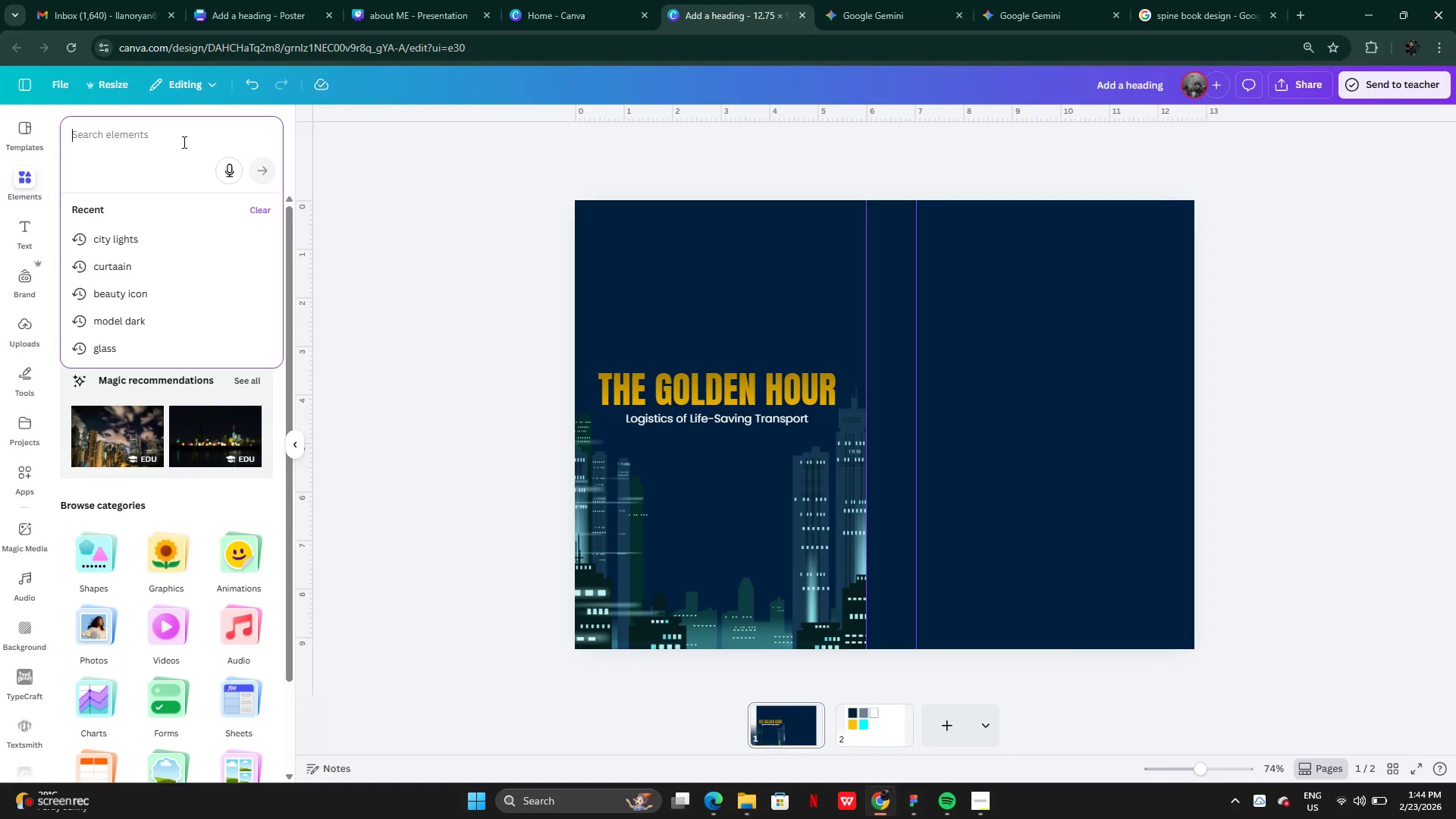 
type(digital map)
 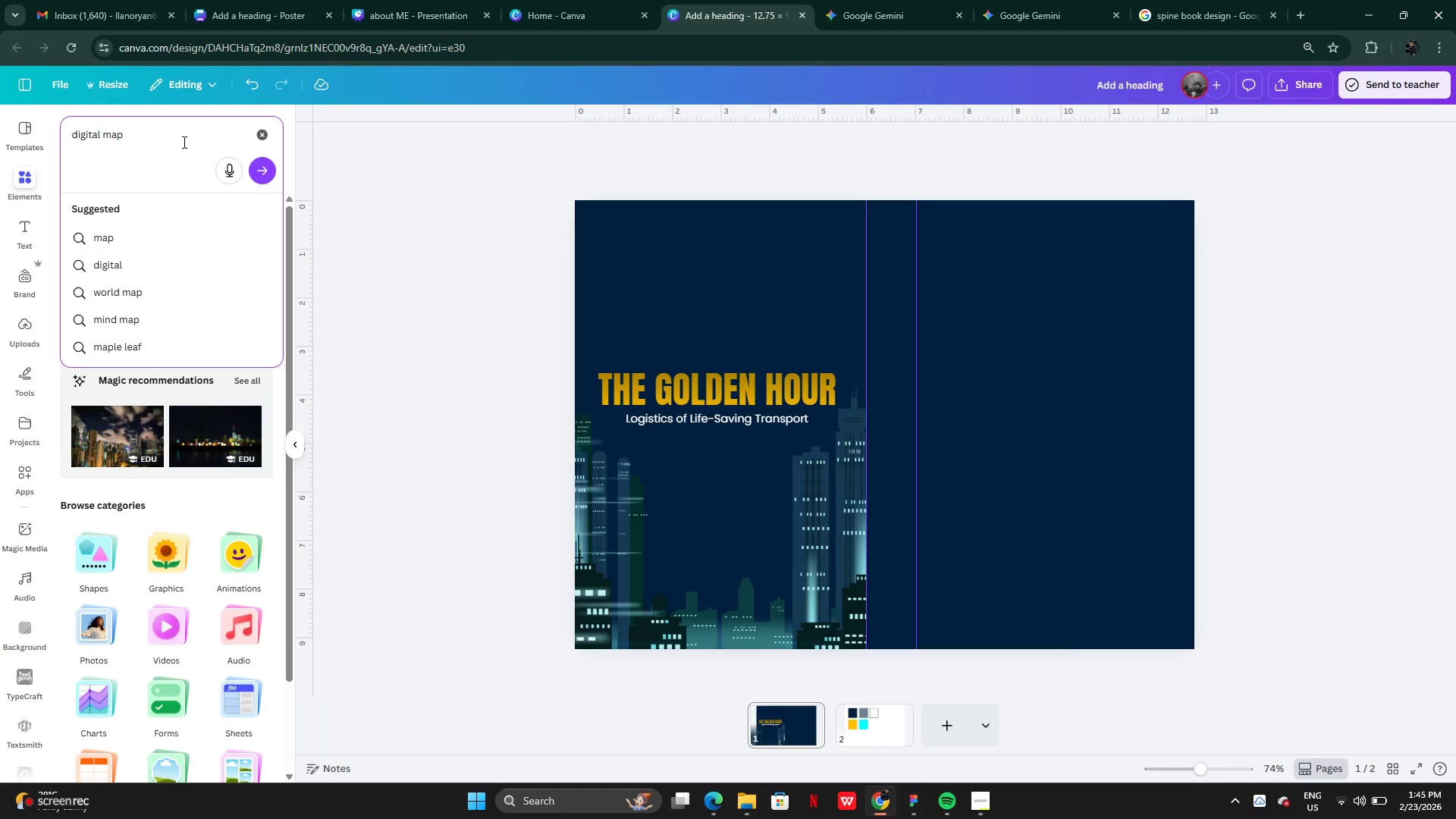 
key(Enter)
 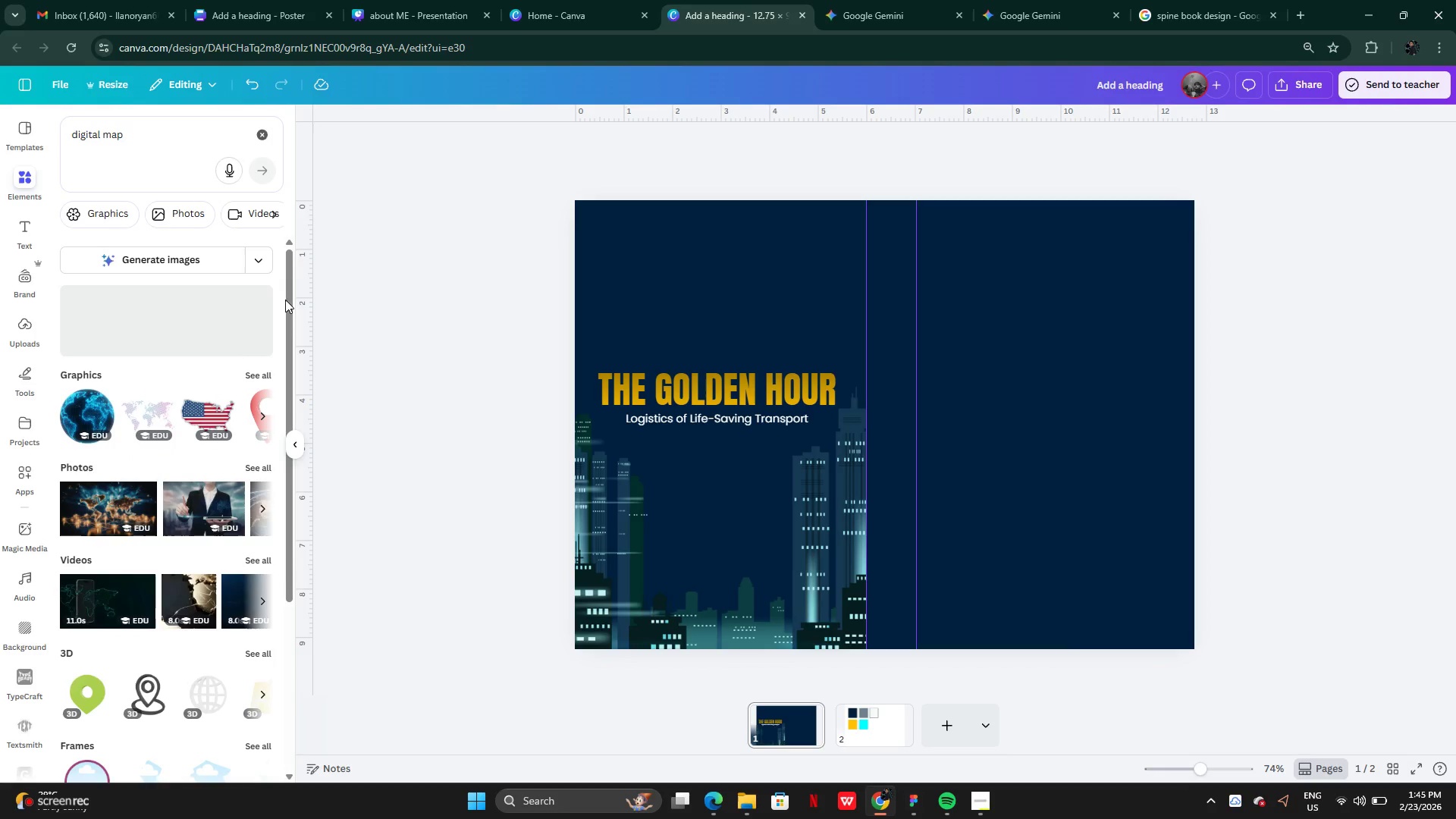 
wait(10.2)
 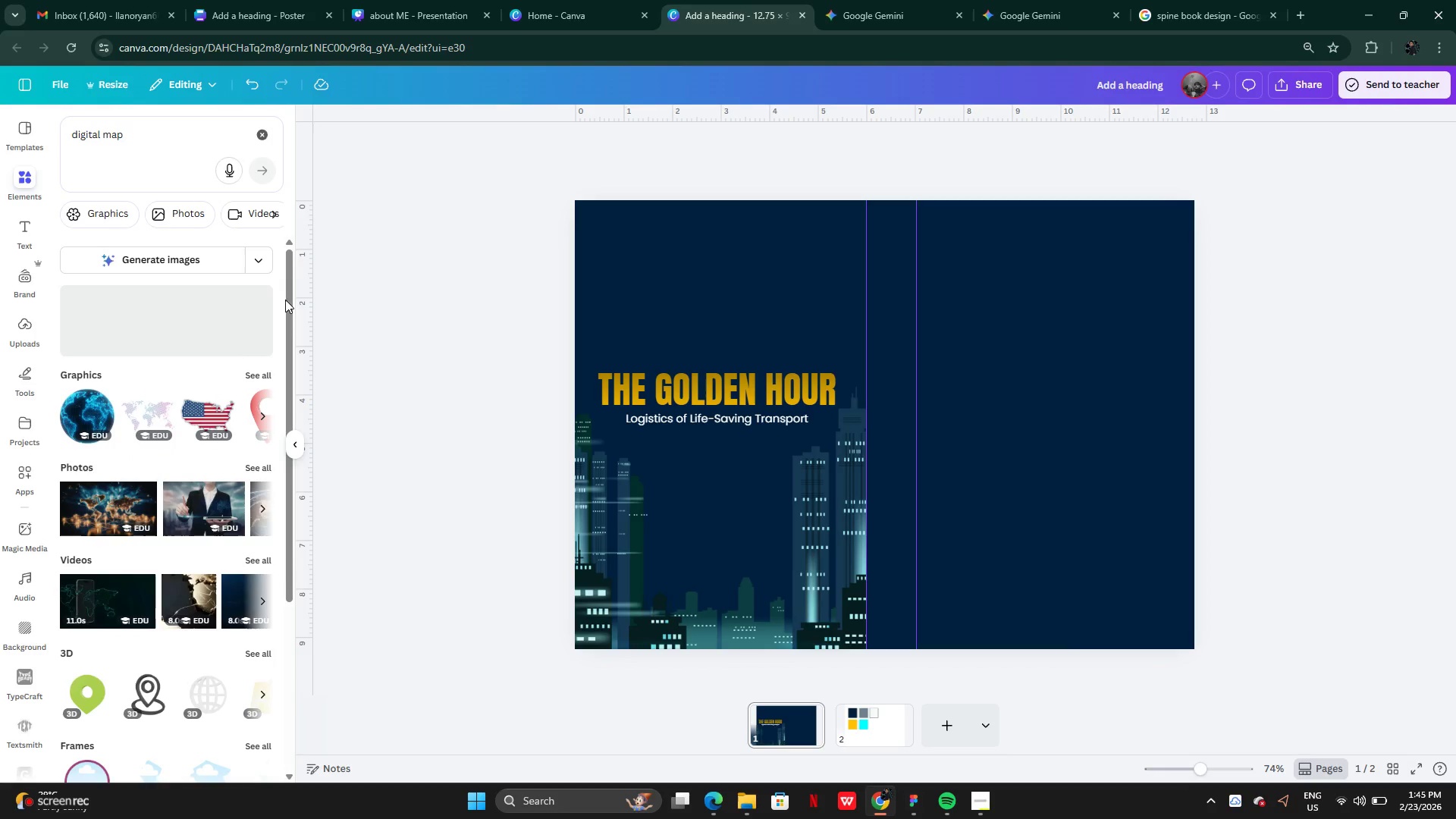 
left_click([769, 316])
 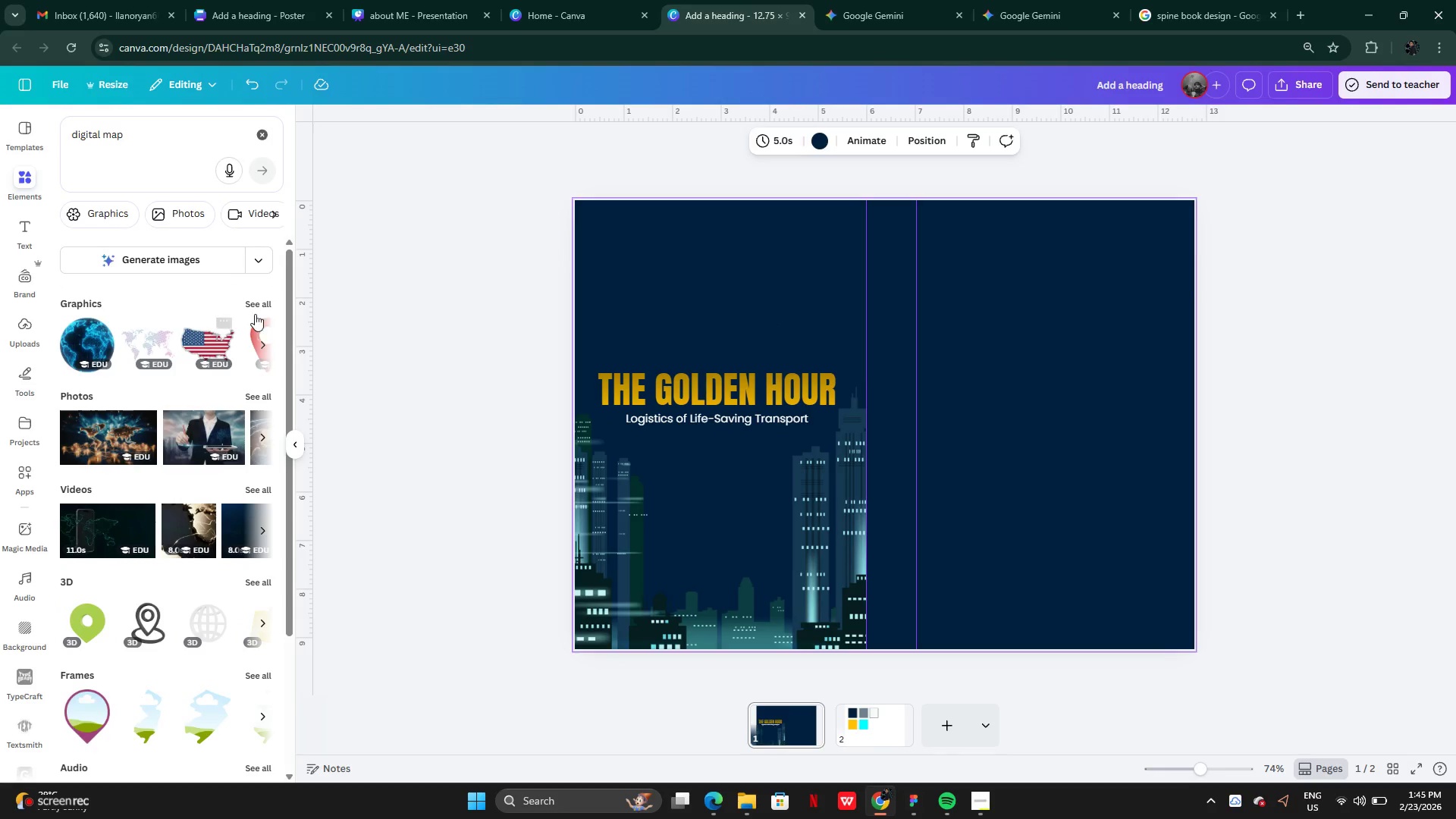 
left_click([257, 305])
 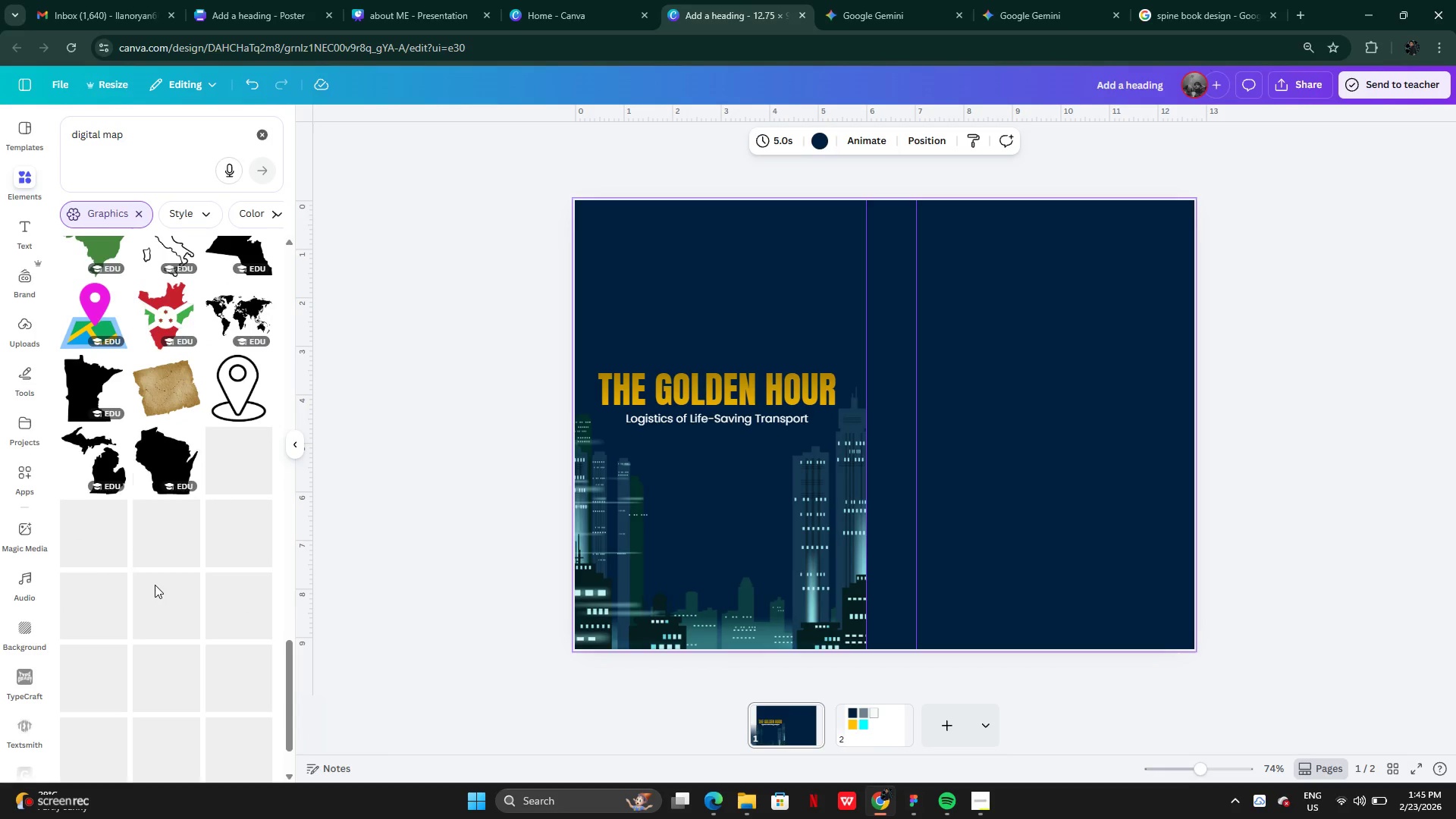 
wait(19.55)
 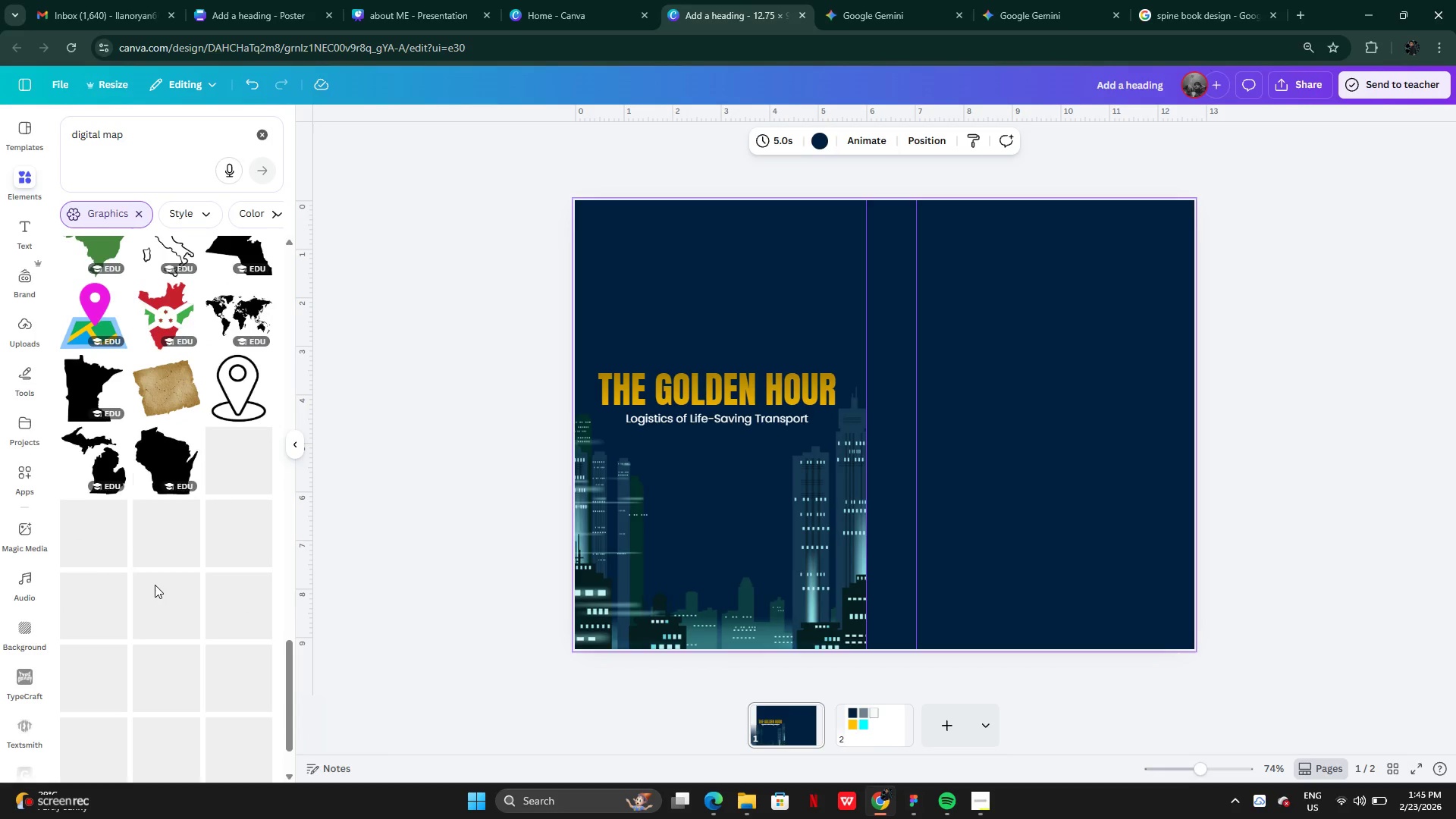 
left_click([108, 133])
 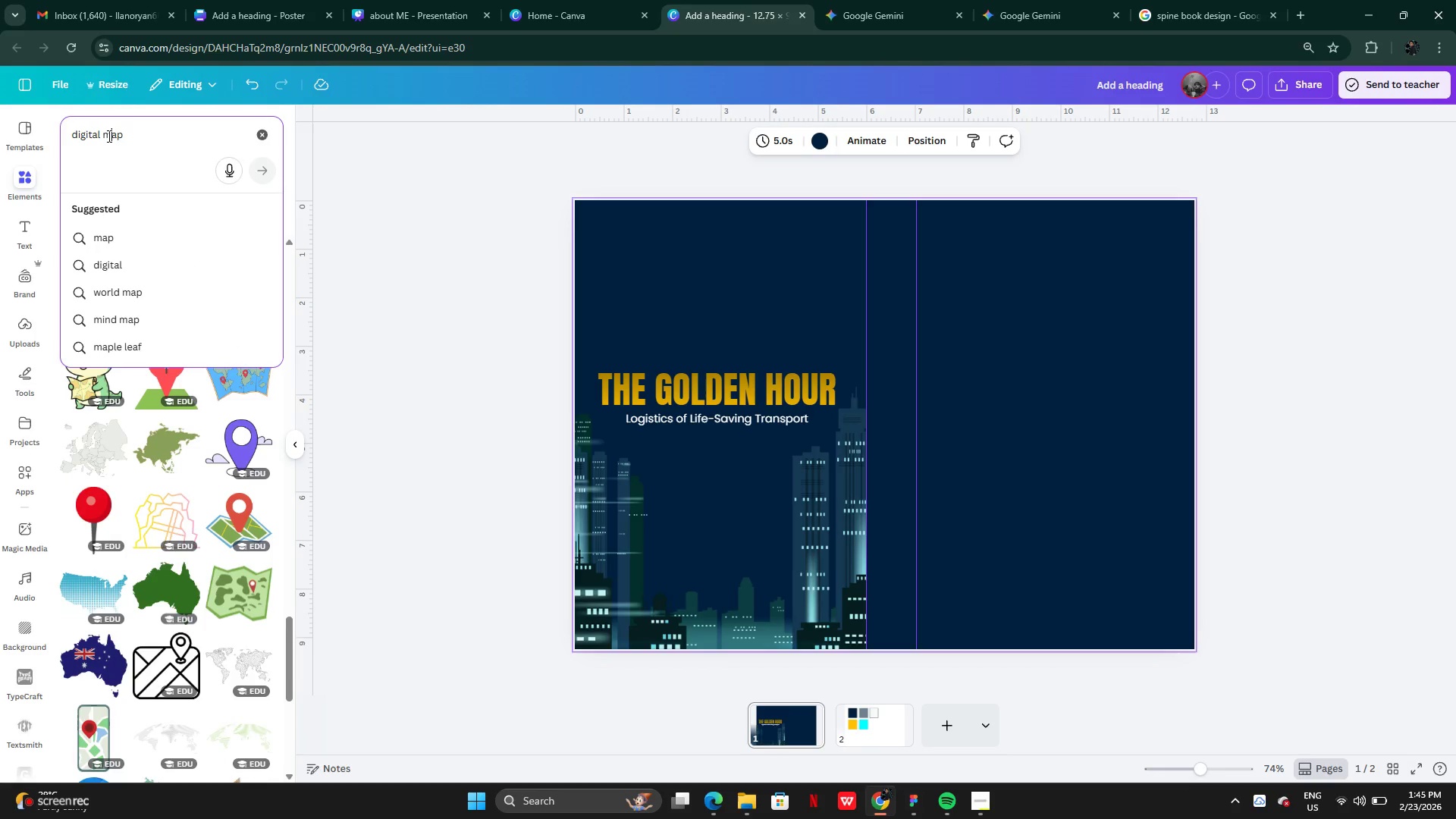 
key(ArrowLeft)
 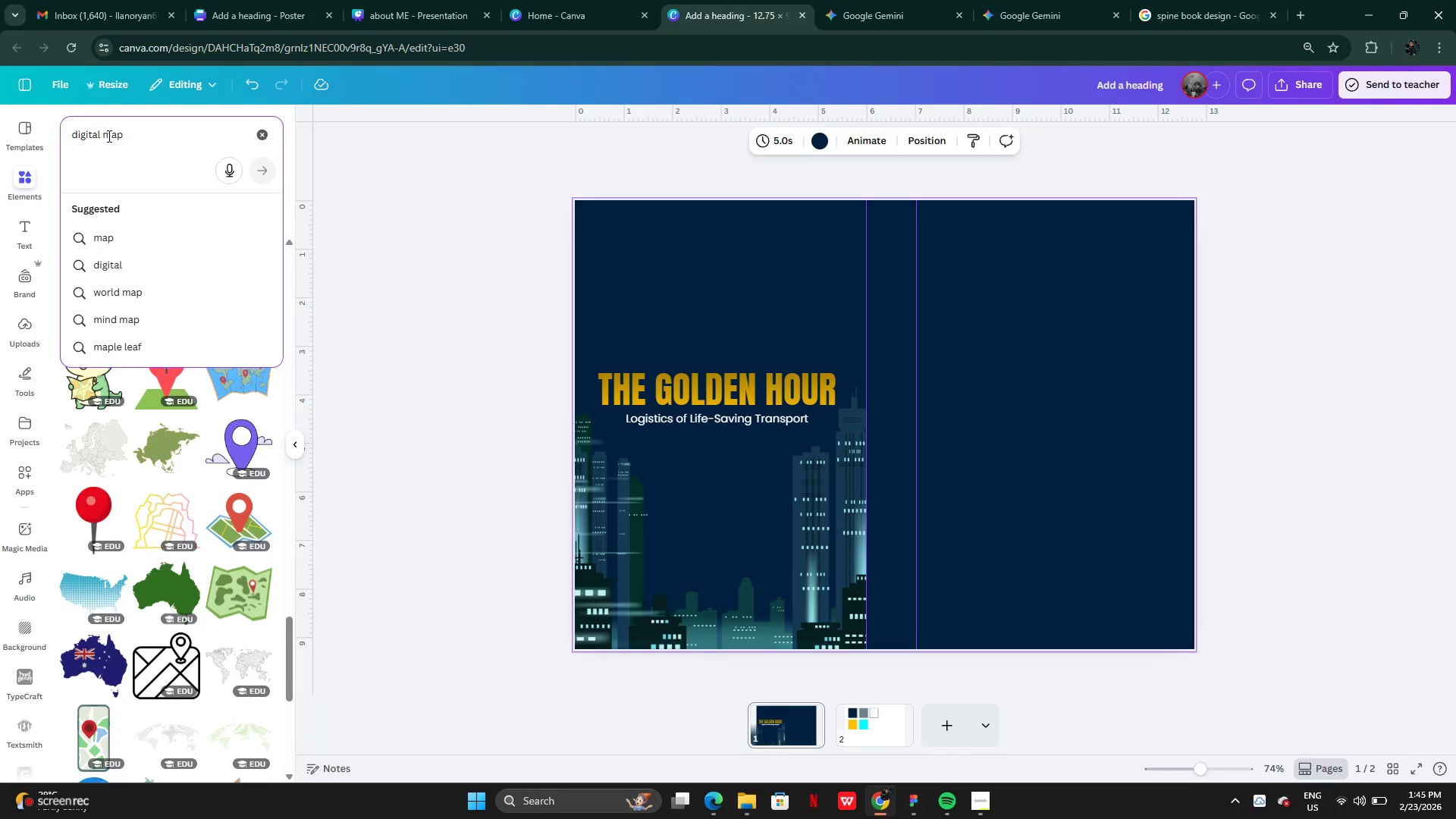 
type(line )
 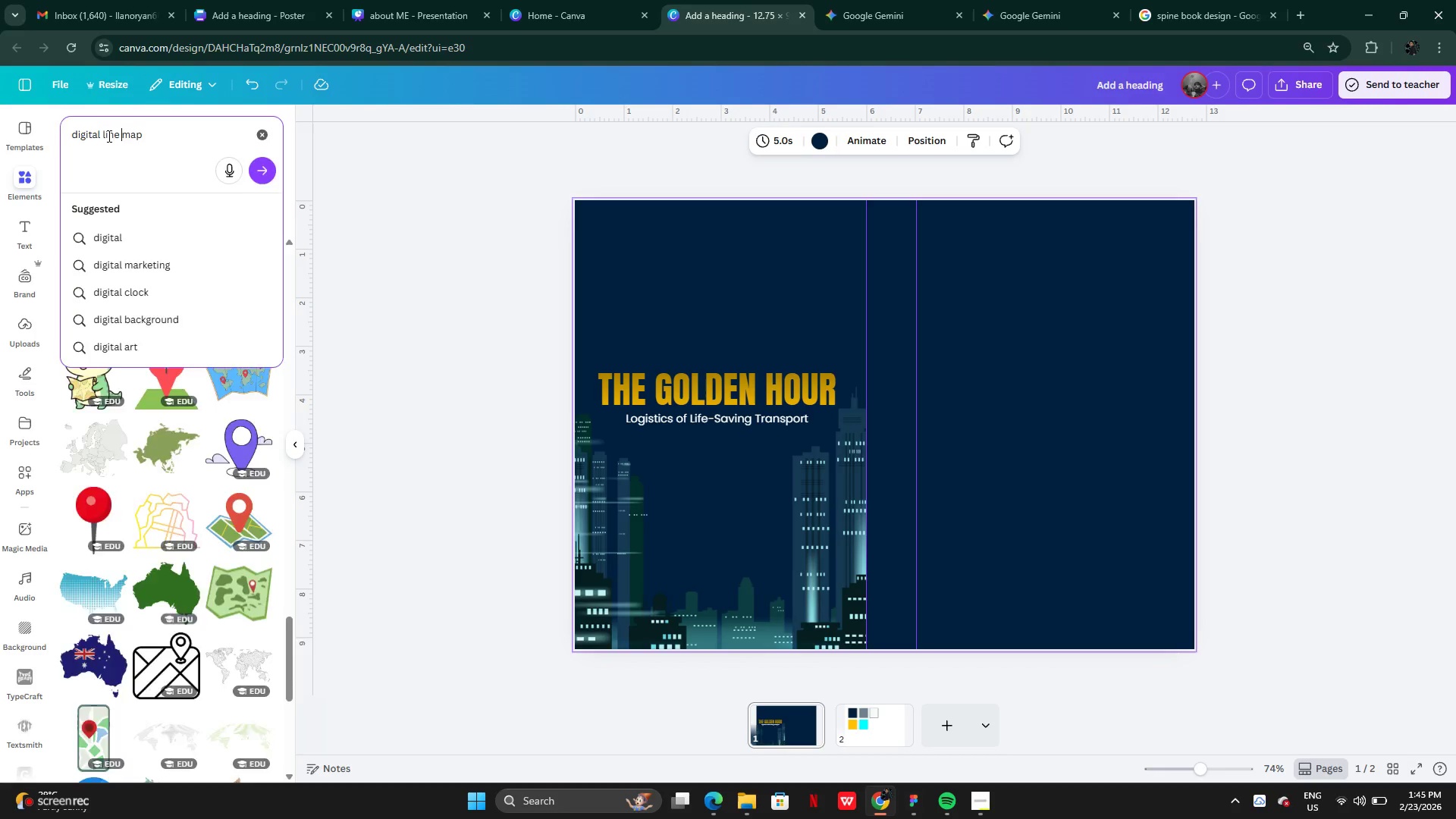 
key(Enter)
 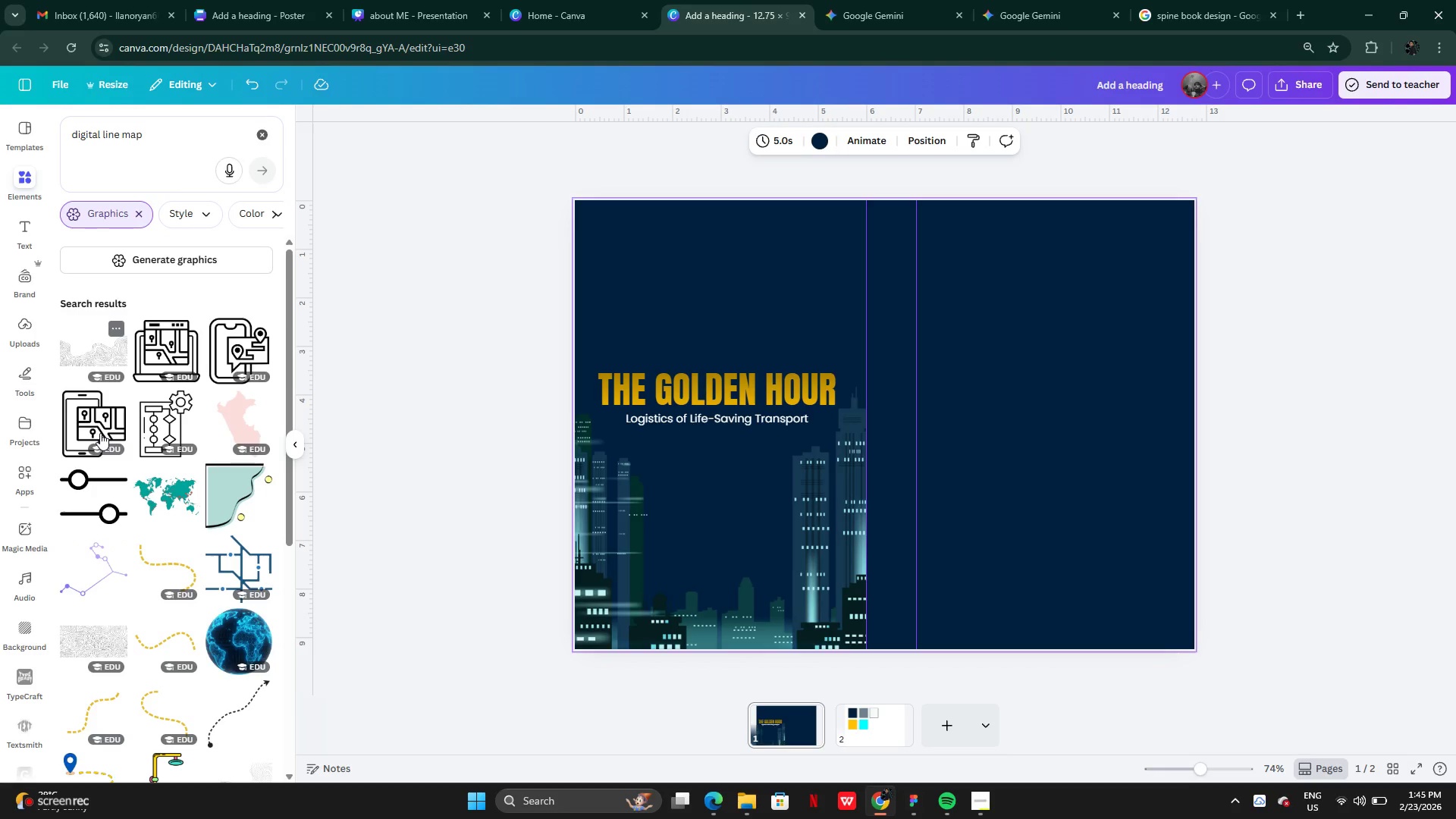 
wait(5.47)
 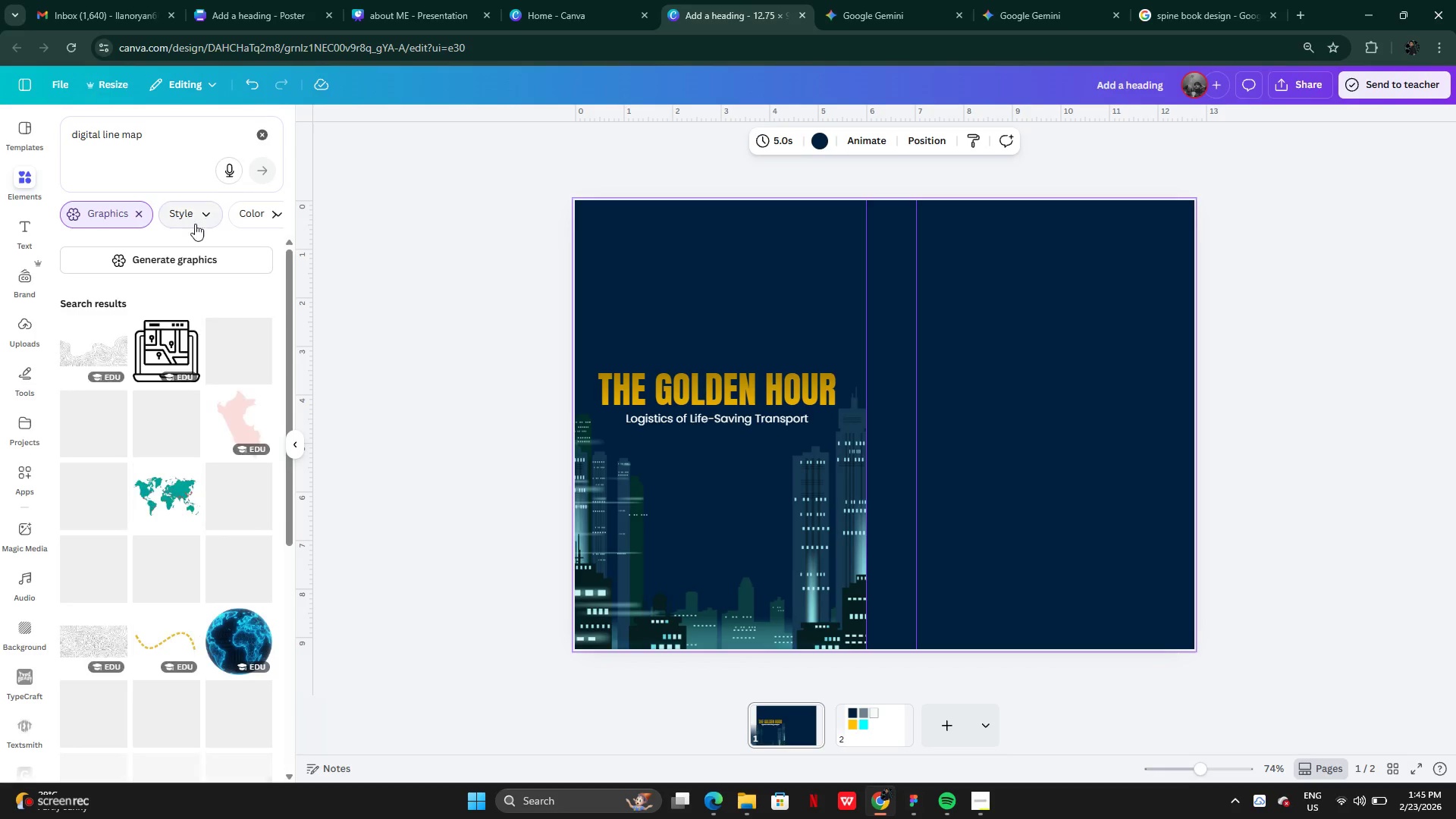 
mouse_move([134, 551])
 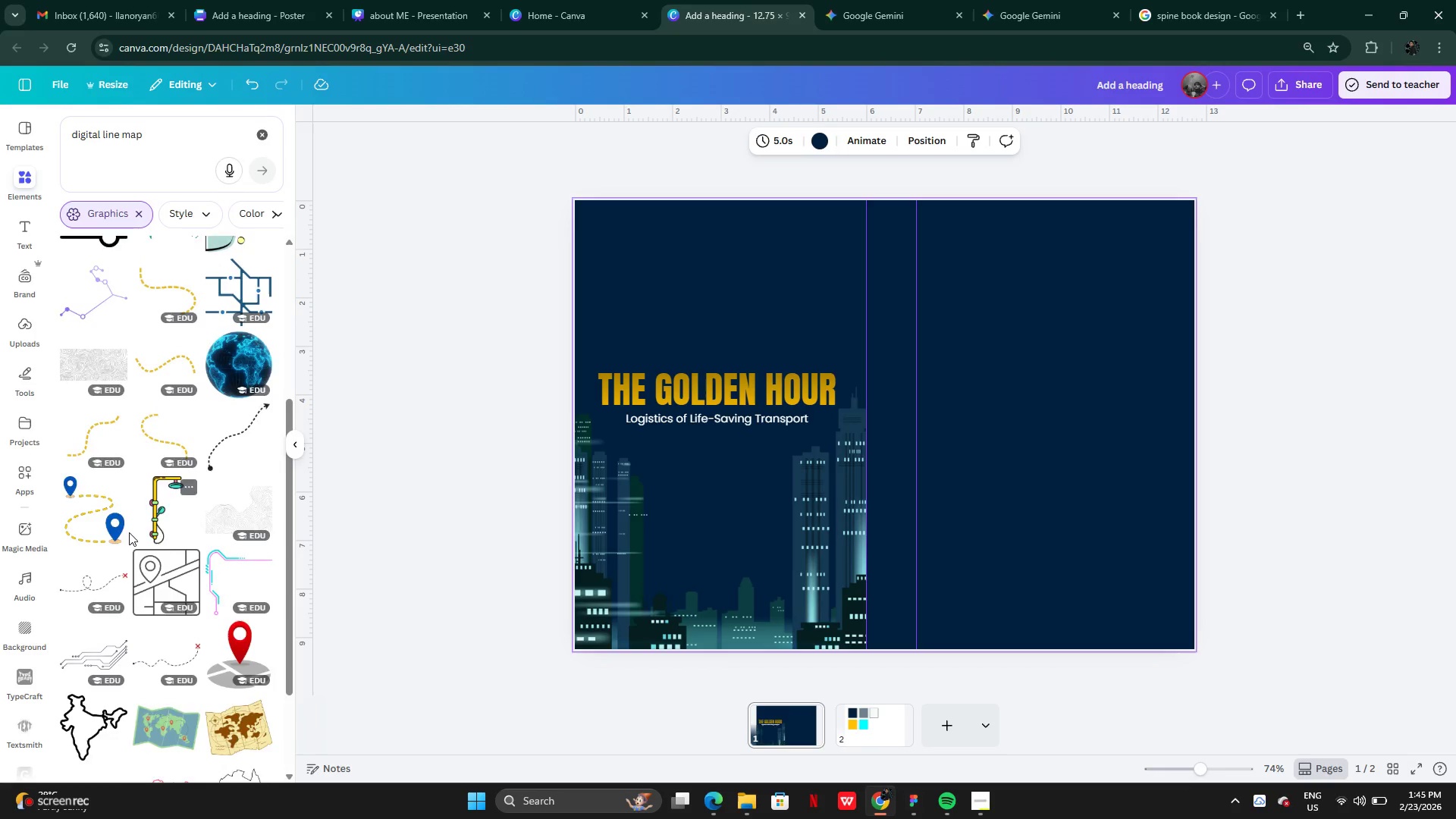 
mouse_move([146, 548])
 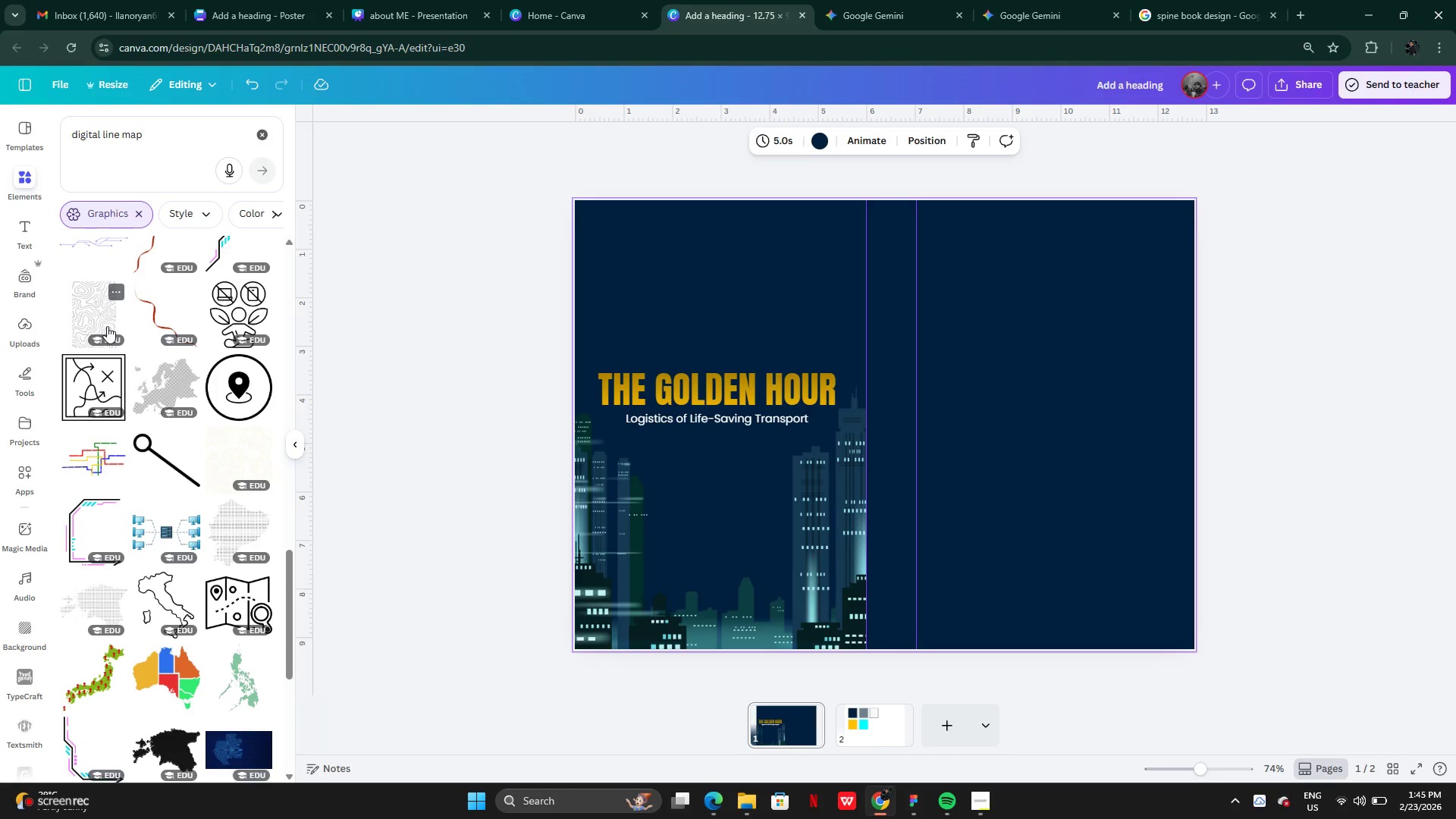 
wait(7.03)
 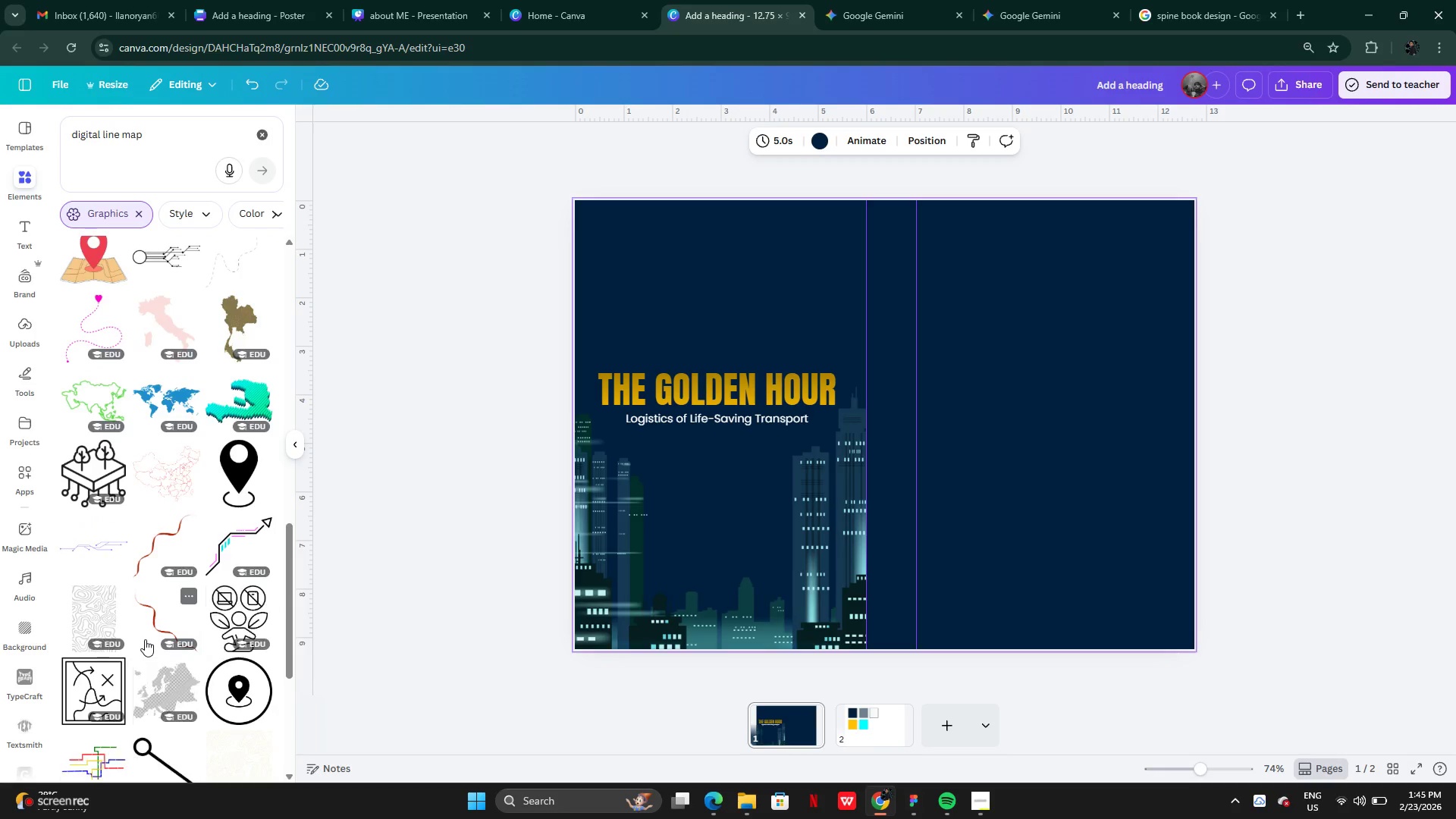 
left_click([900, 306])
 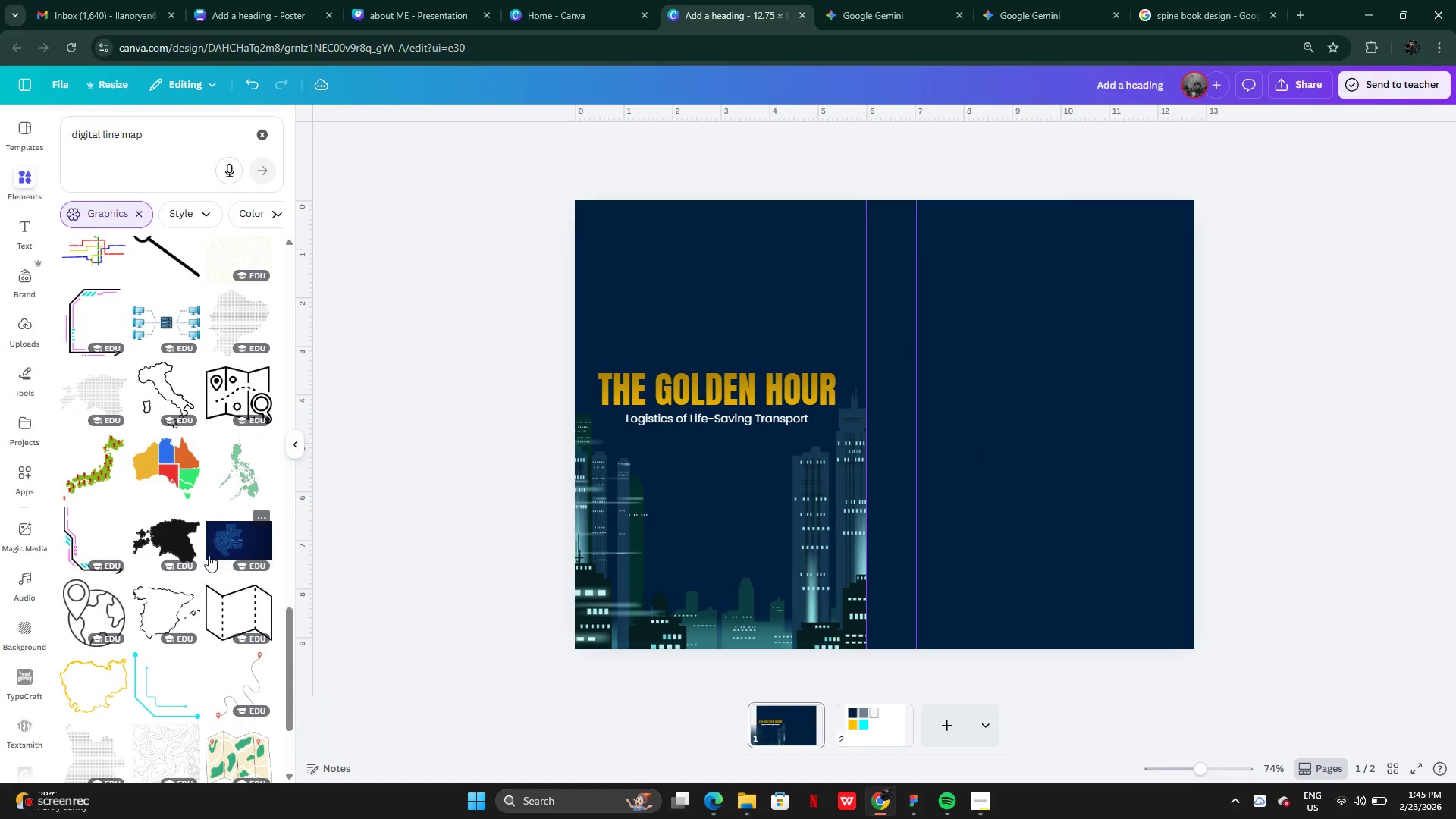 
mouse_move([184, 653])
 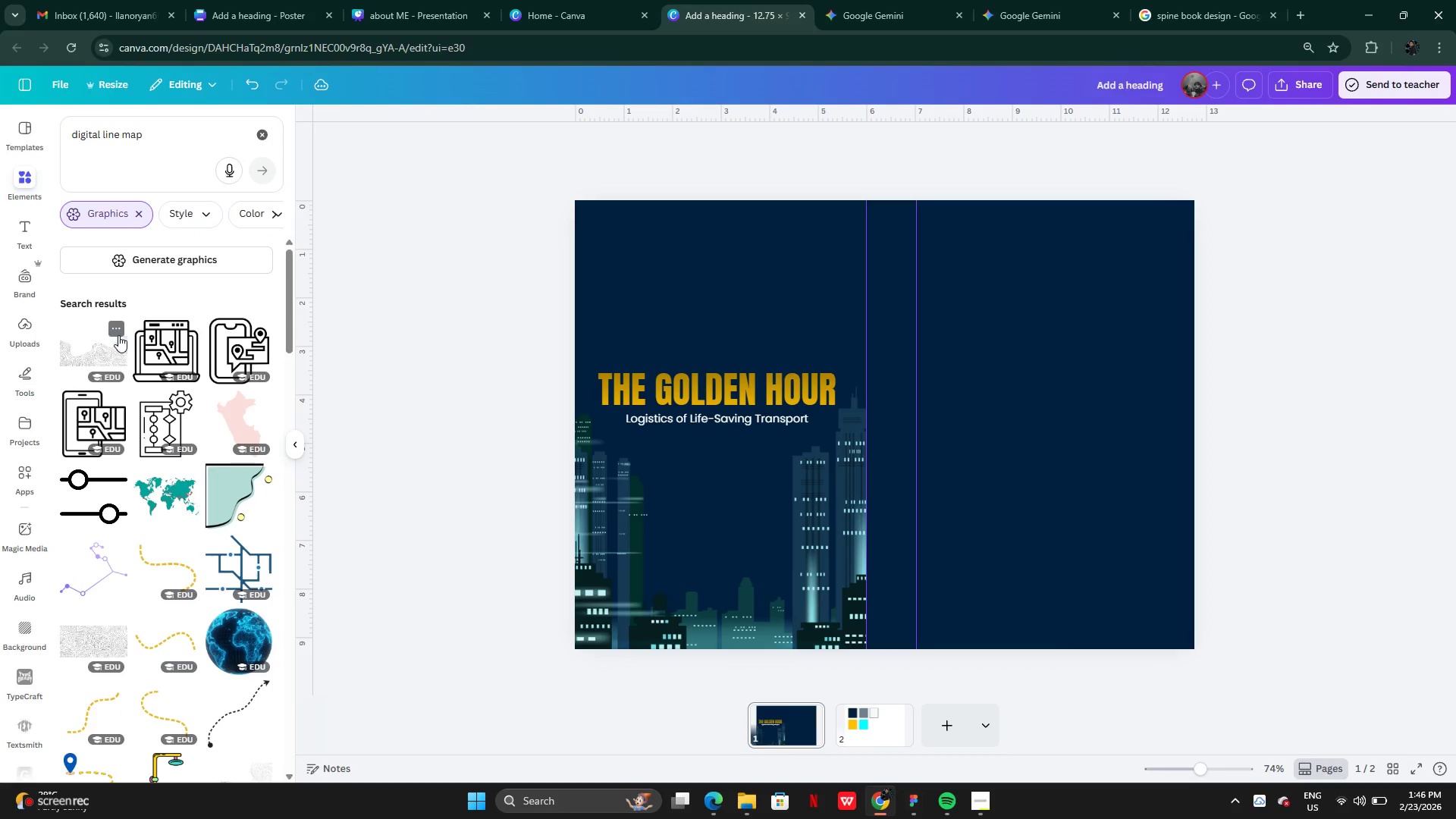 
left_click([99, 345])
 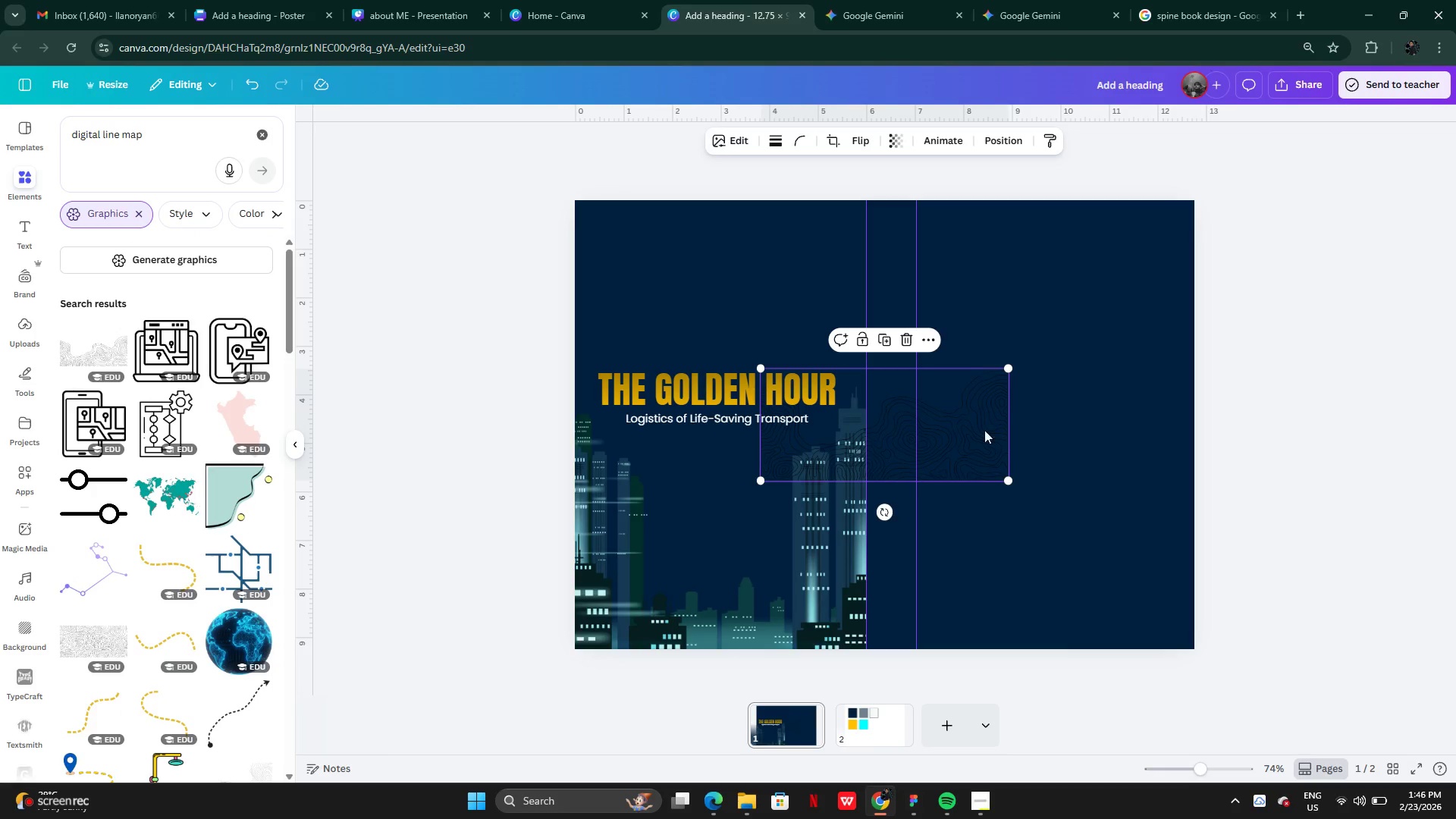 
left_click_drag(start_coordinate=[969, 432], to_coordinate=[811, 291])
 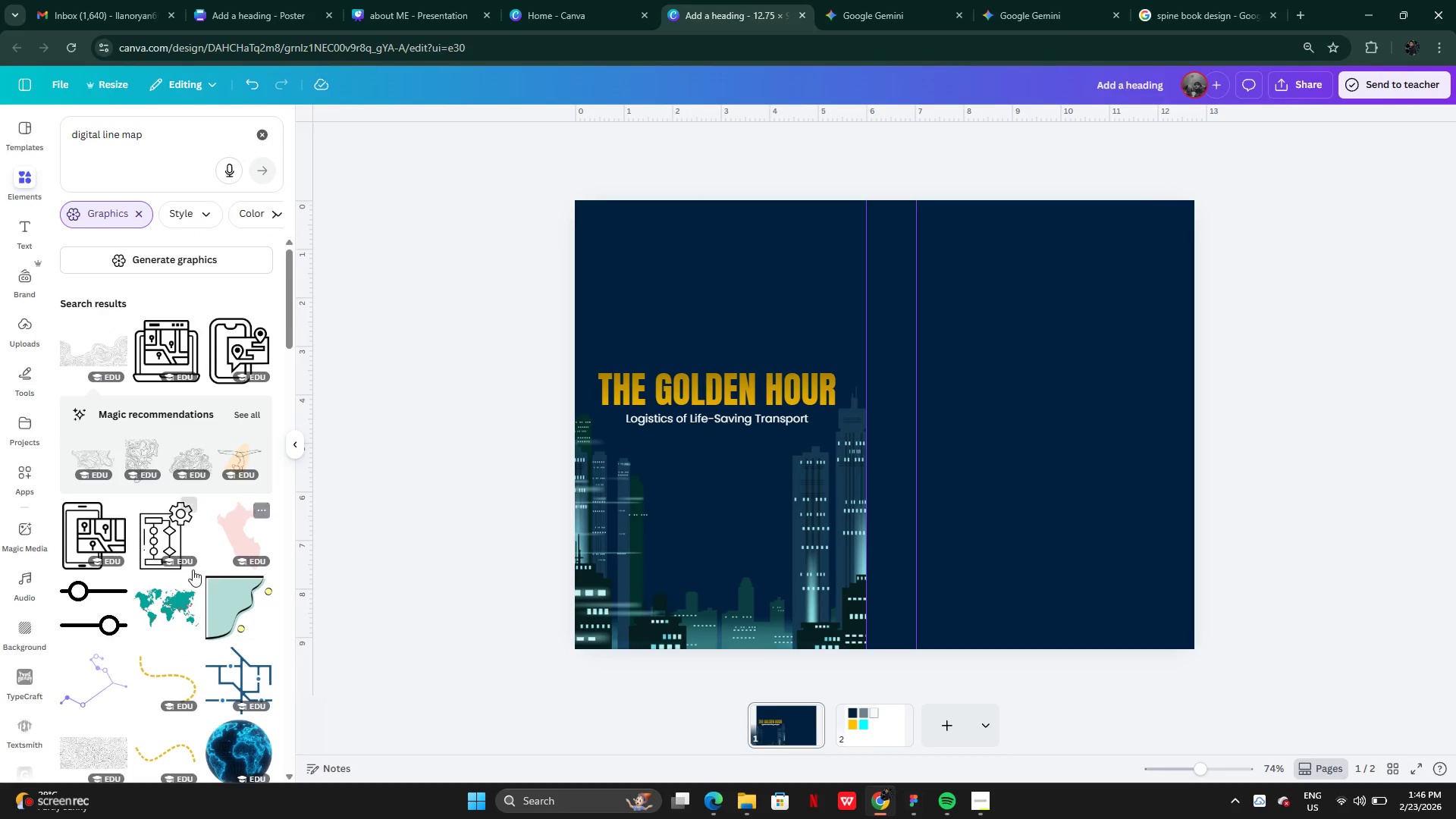 
left_click([178, 604])
 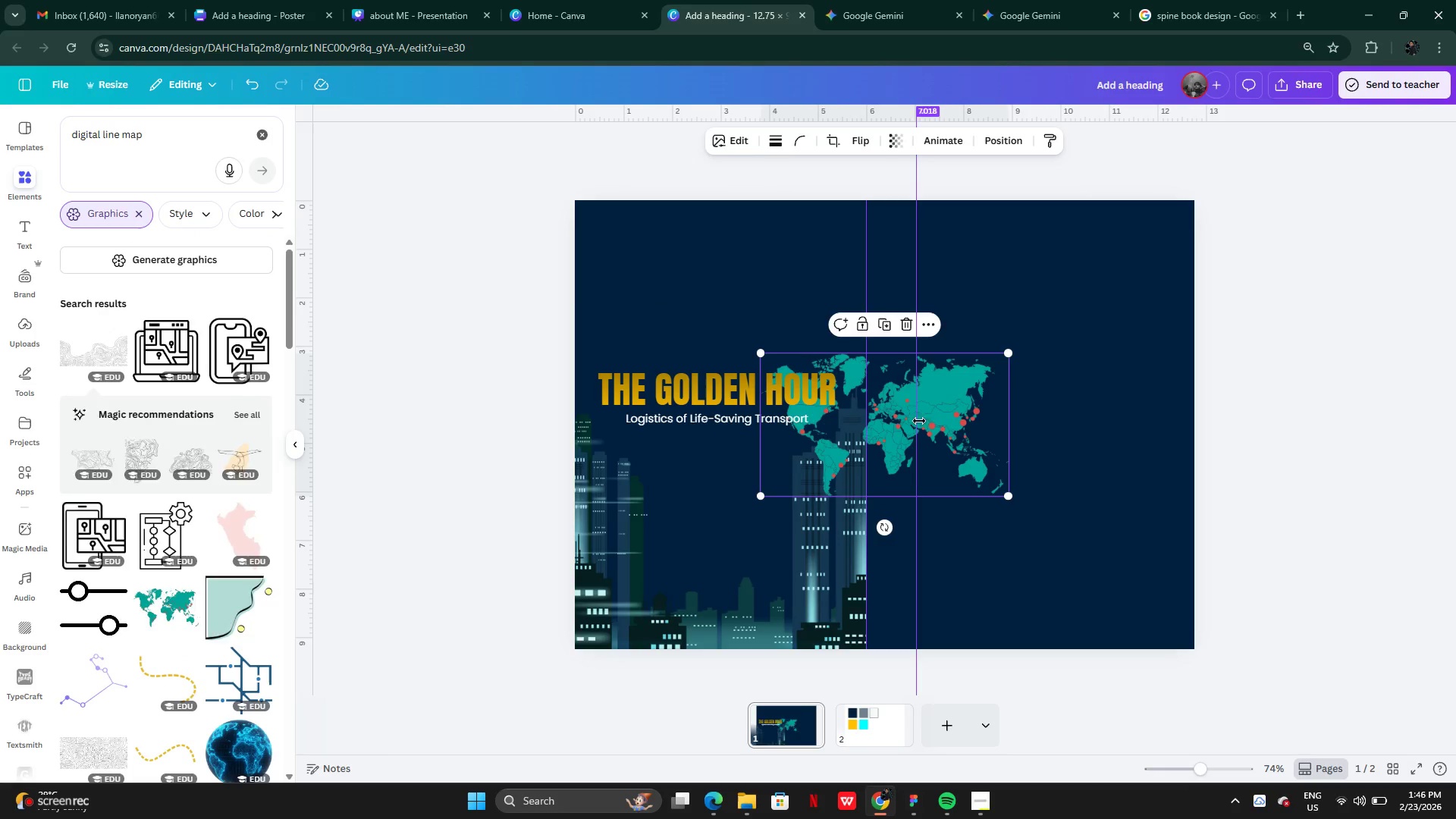 
left_click_drag(start_coordinate=[919, 419], to_coordinate=[789, 346])
 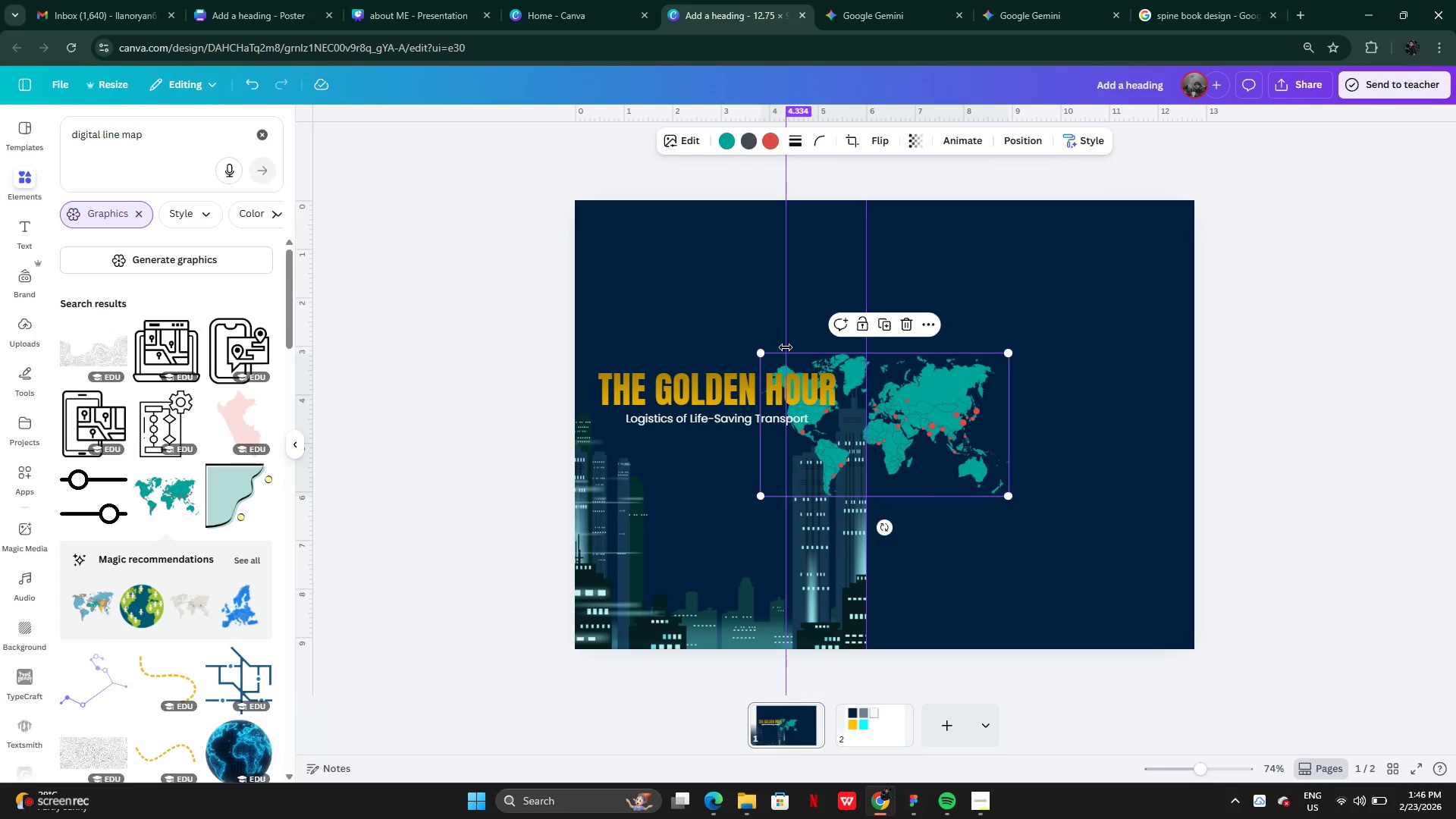 
key(Control+Z)
 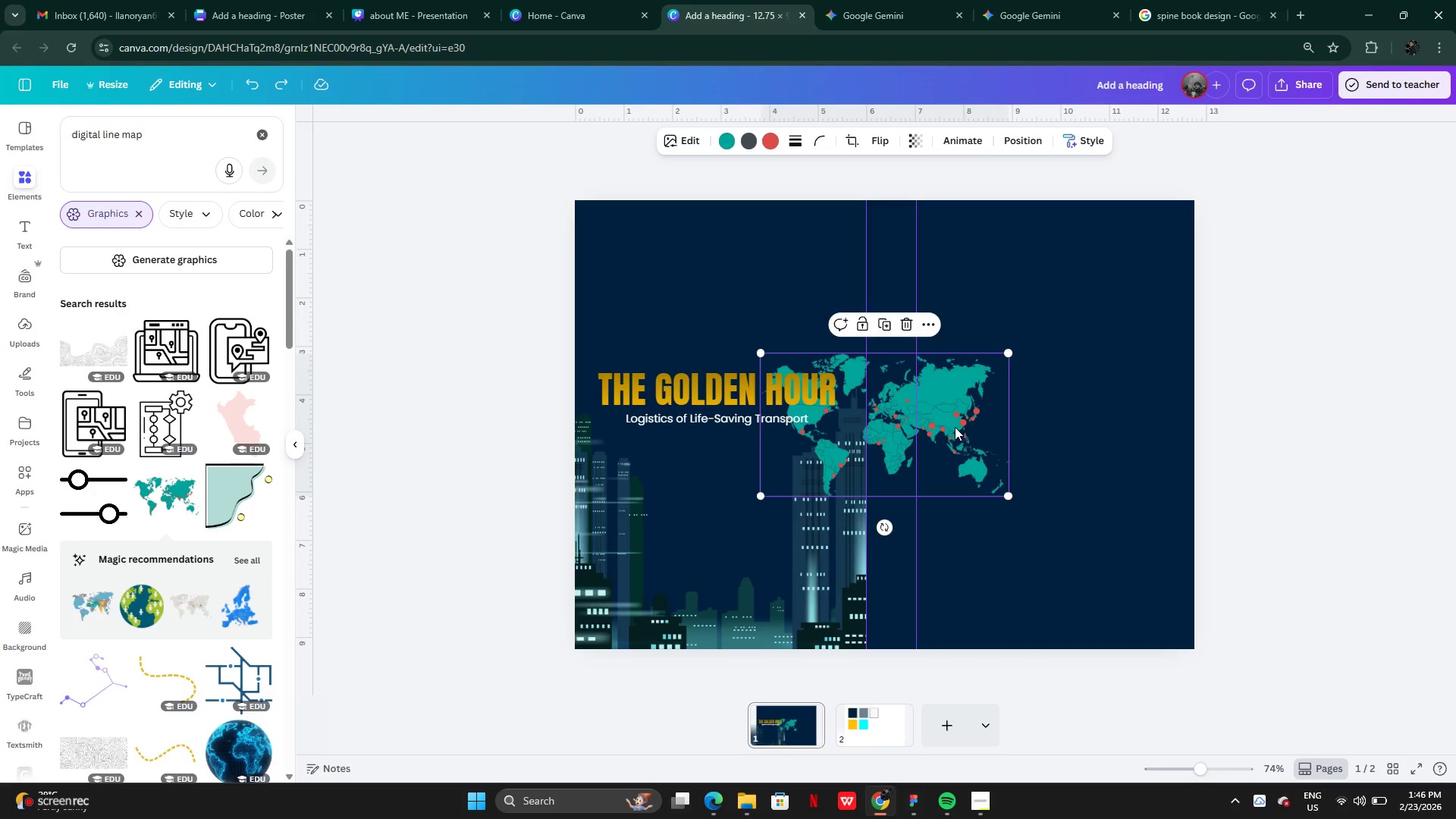 
left_click([955, 427])
 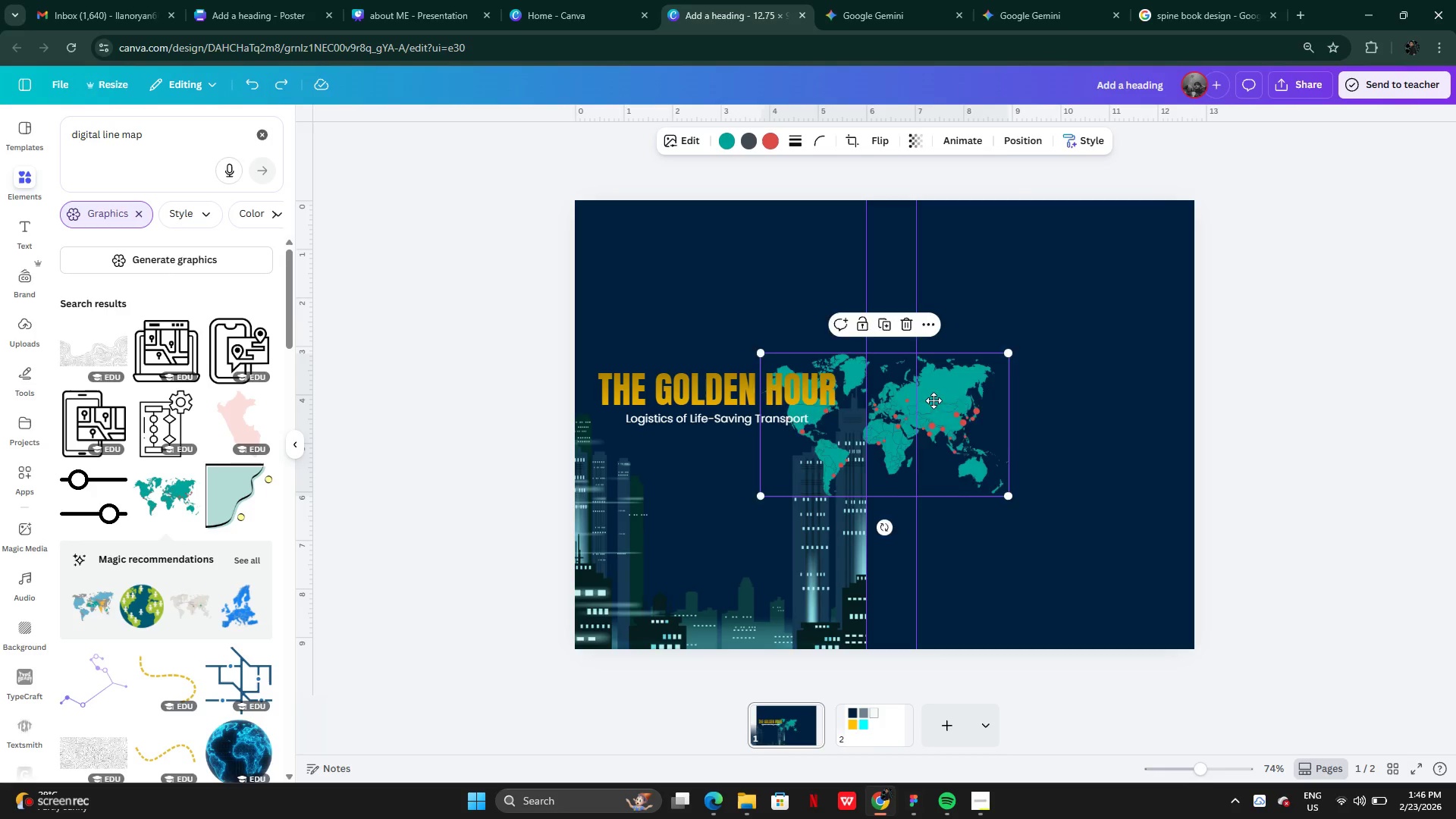 
left_click_drag(start_coordinate=[962, 431], to_coordinate=[796, 535])
 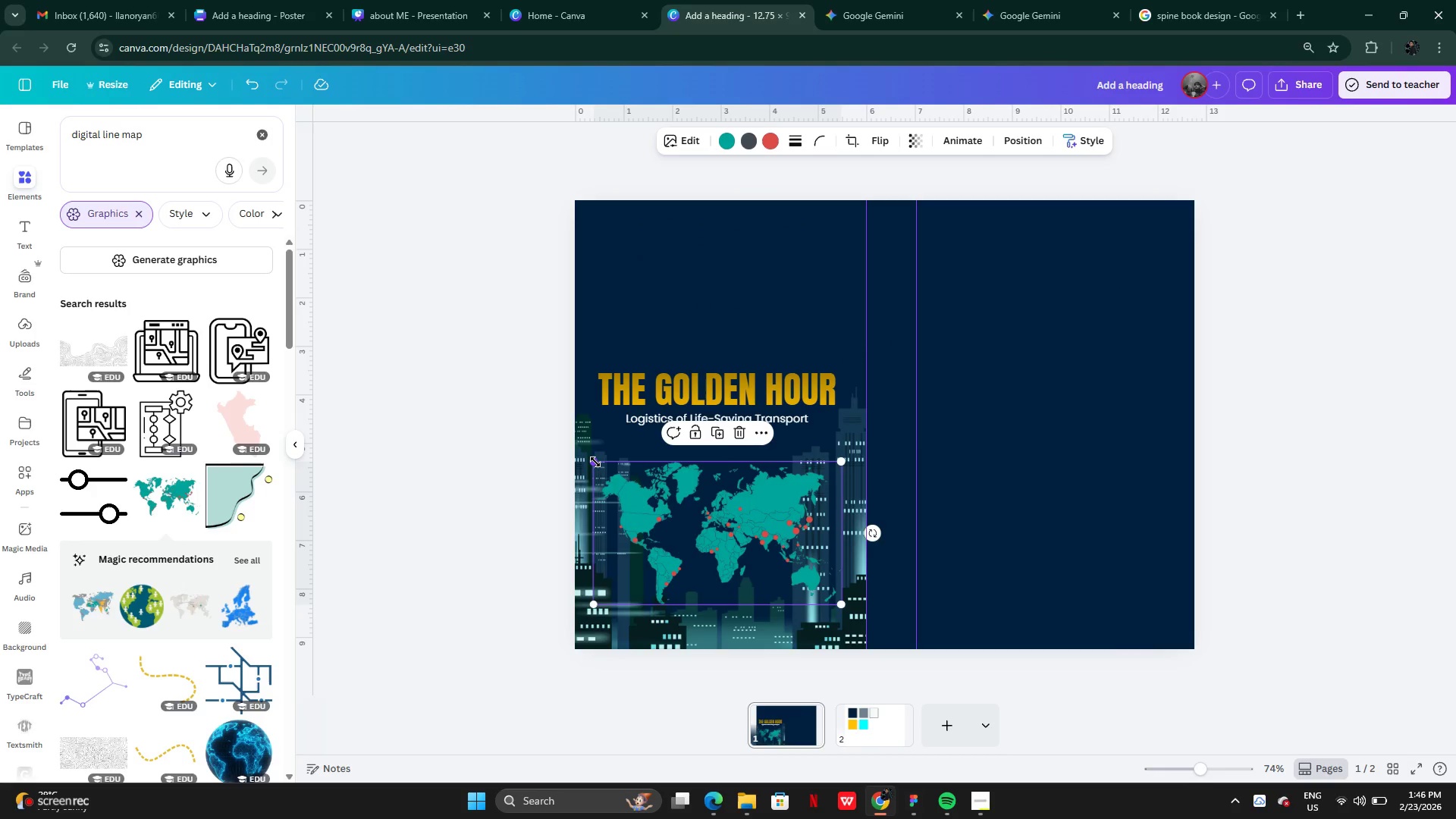 
left_click_drag(start_coordinate=[595, 462], to_coordinate=[487, 391])
 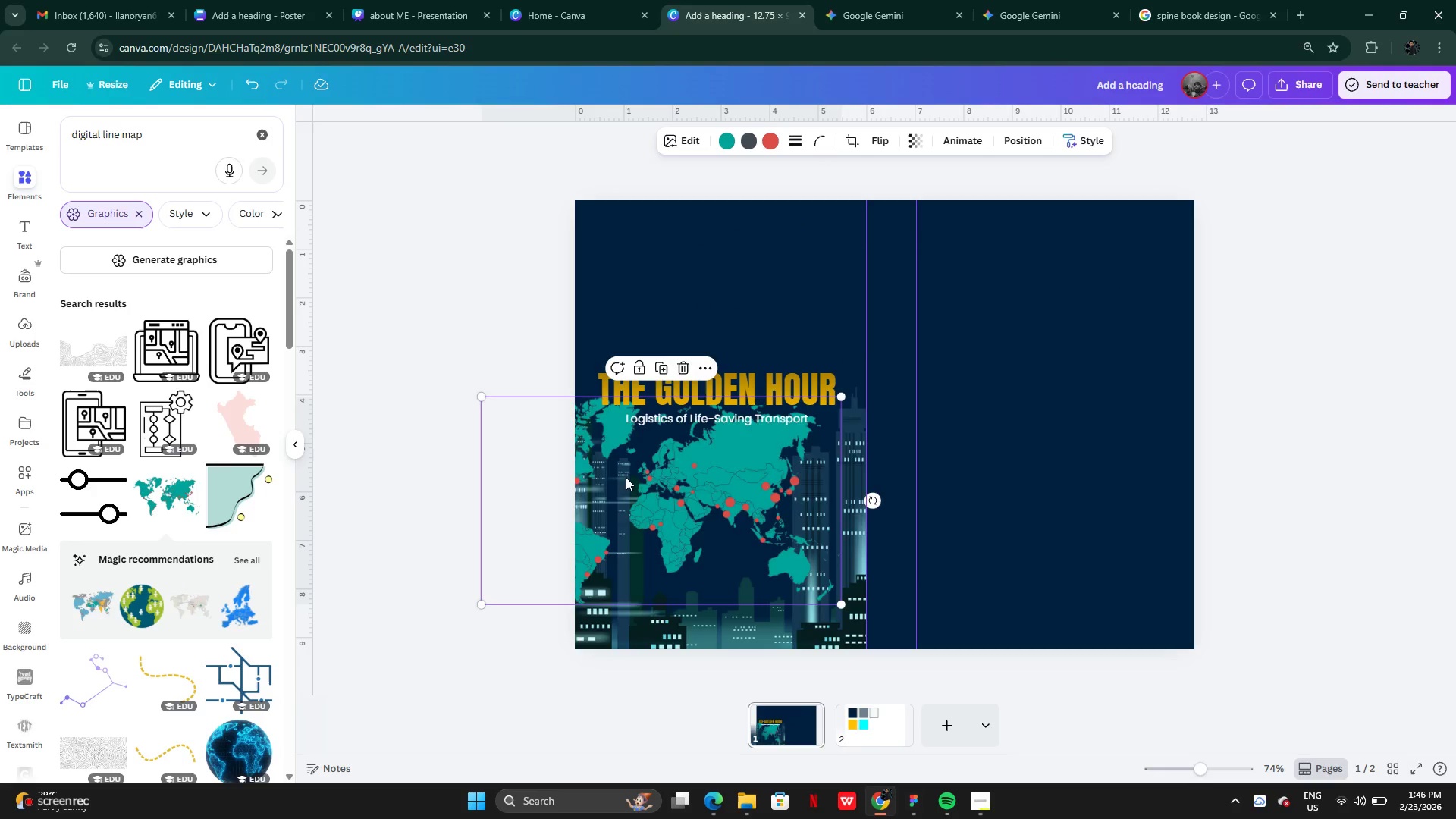 
left_click_drag(start_coordinate=[626, 477], to_coordinate=[691, 524])
 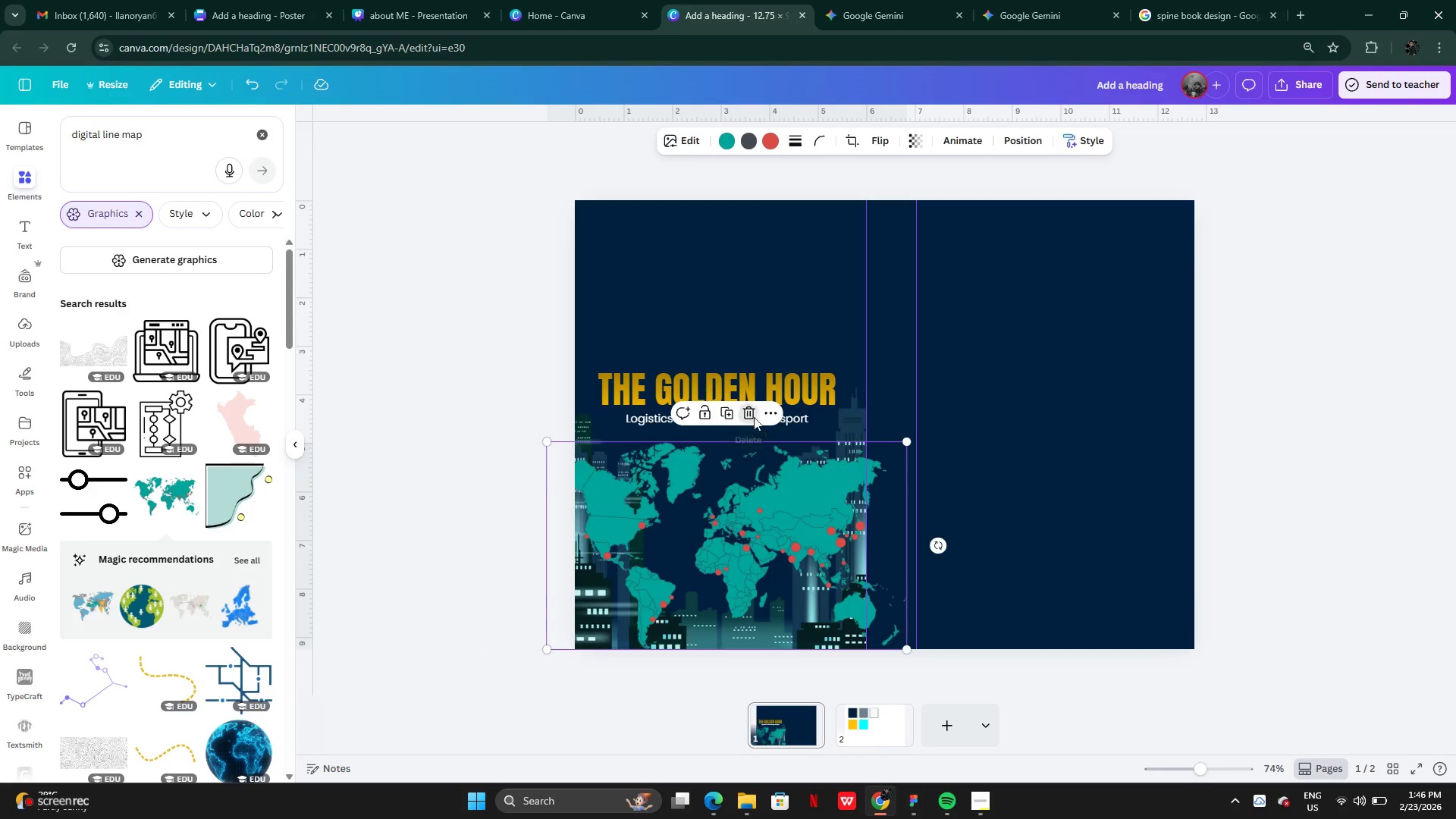 
double_click([689, 587])
 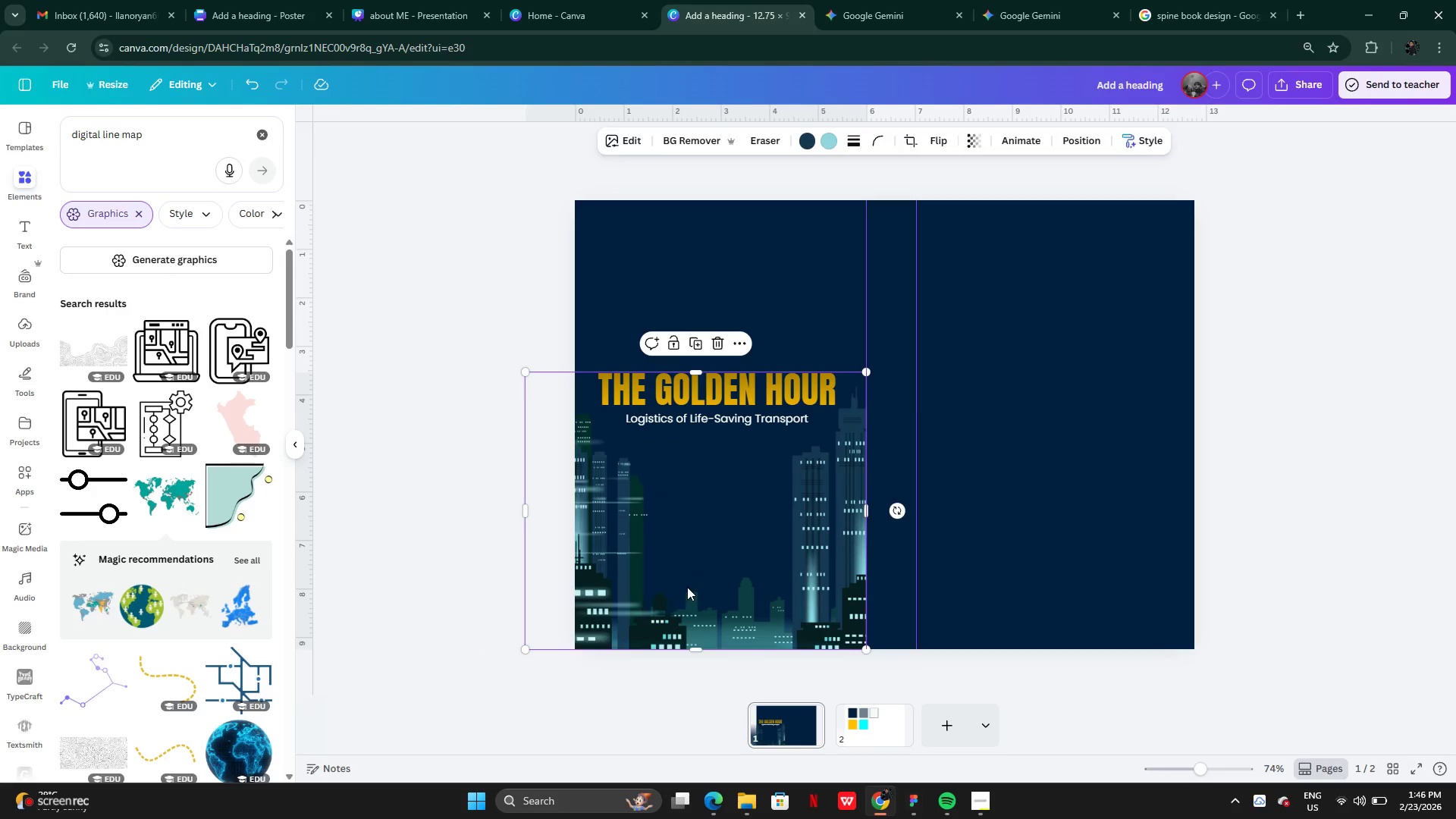 
key(Backspace)
 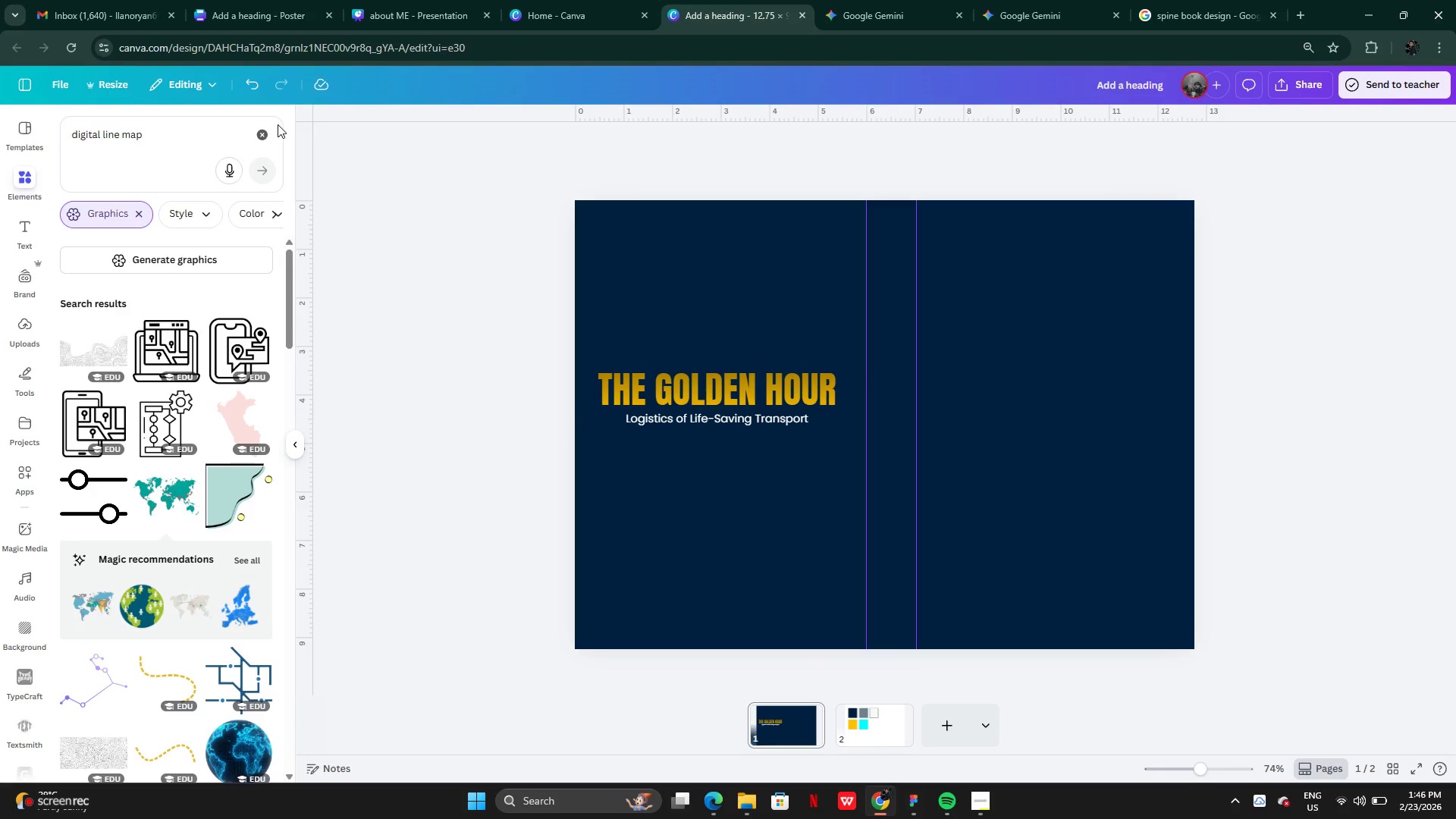 
left_click([270, 137])
 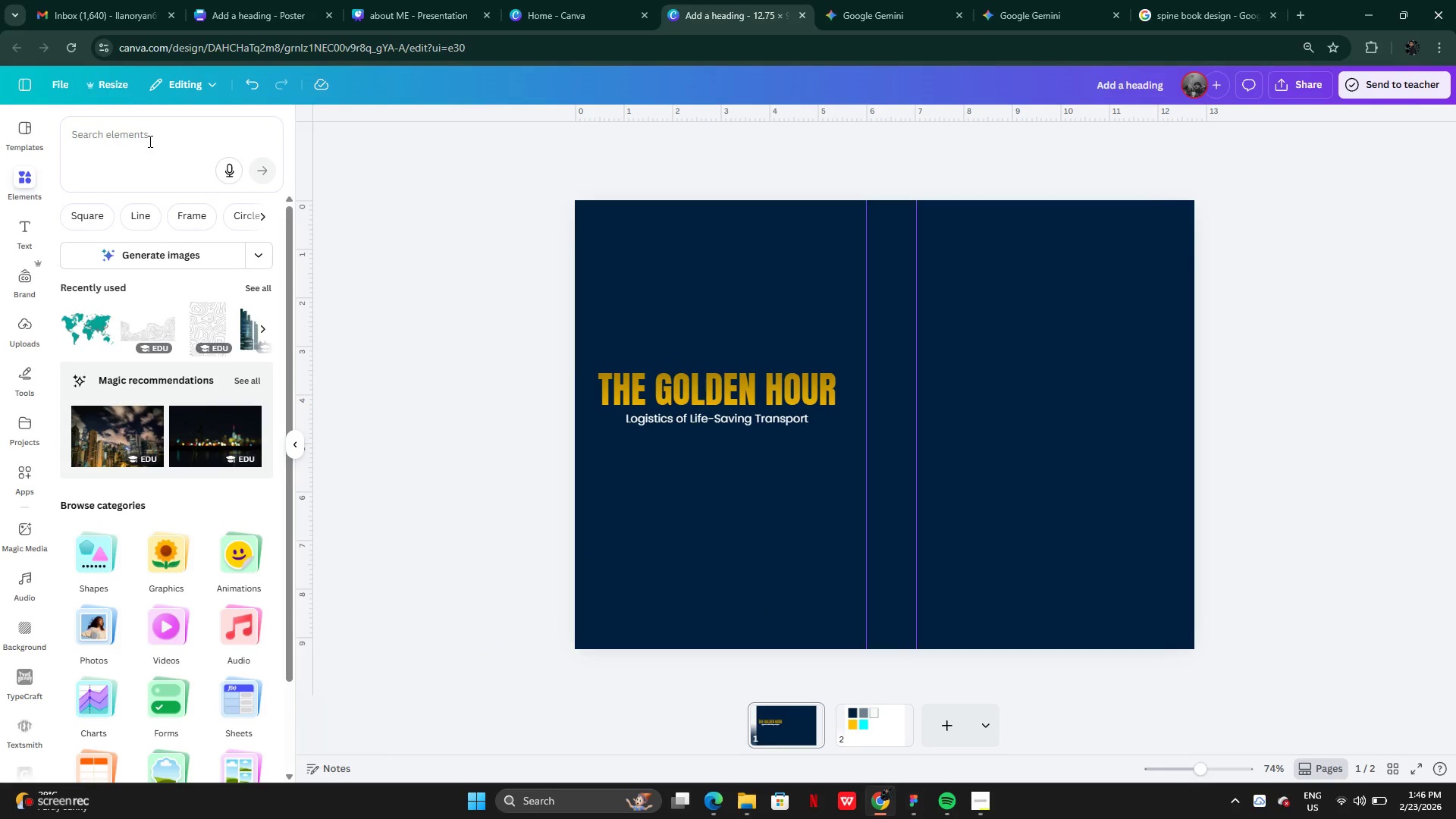 
left_click([124, 136])
 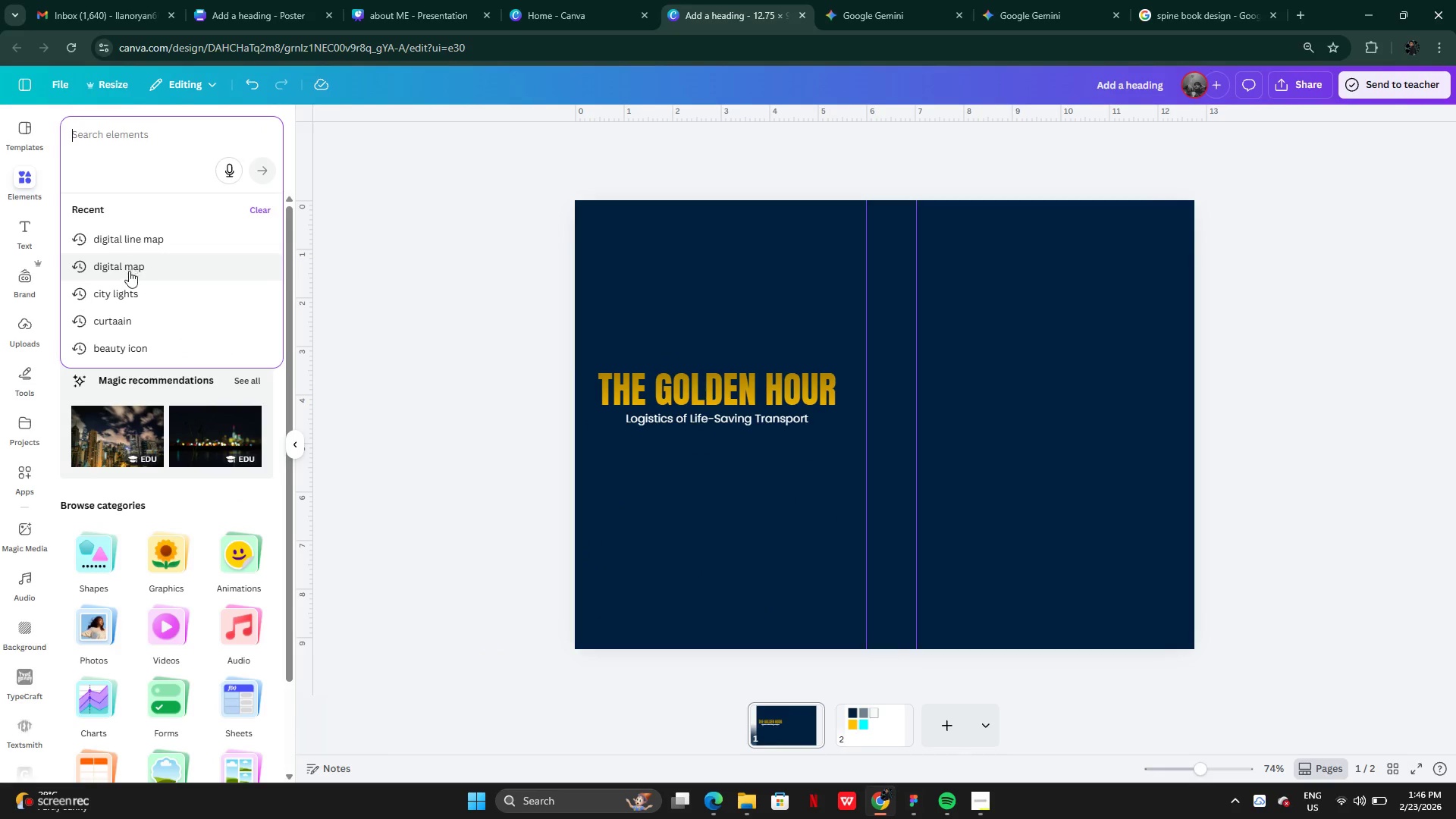 
left_click([129, 281])
 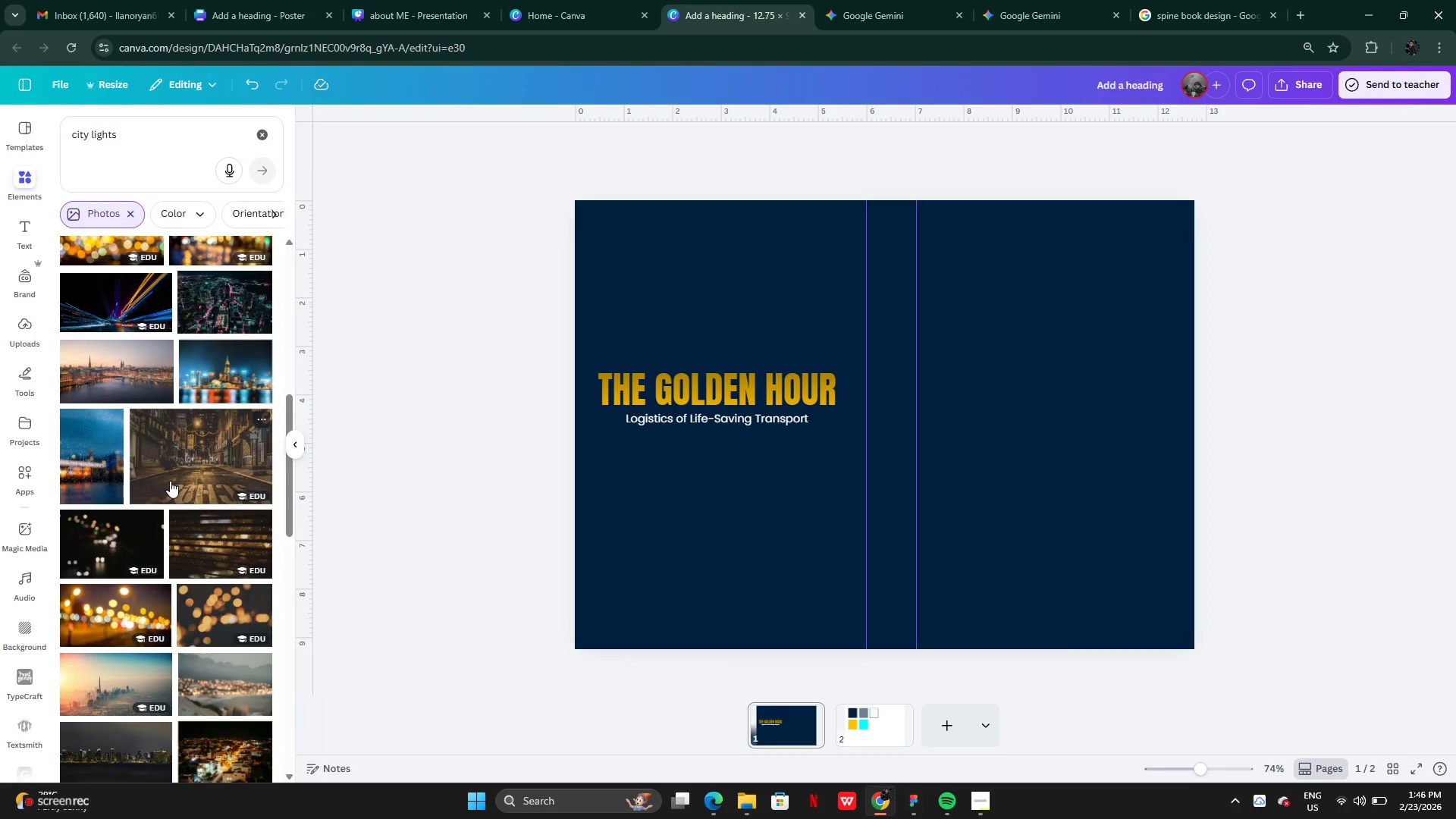 
wait(14.01)
 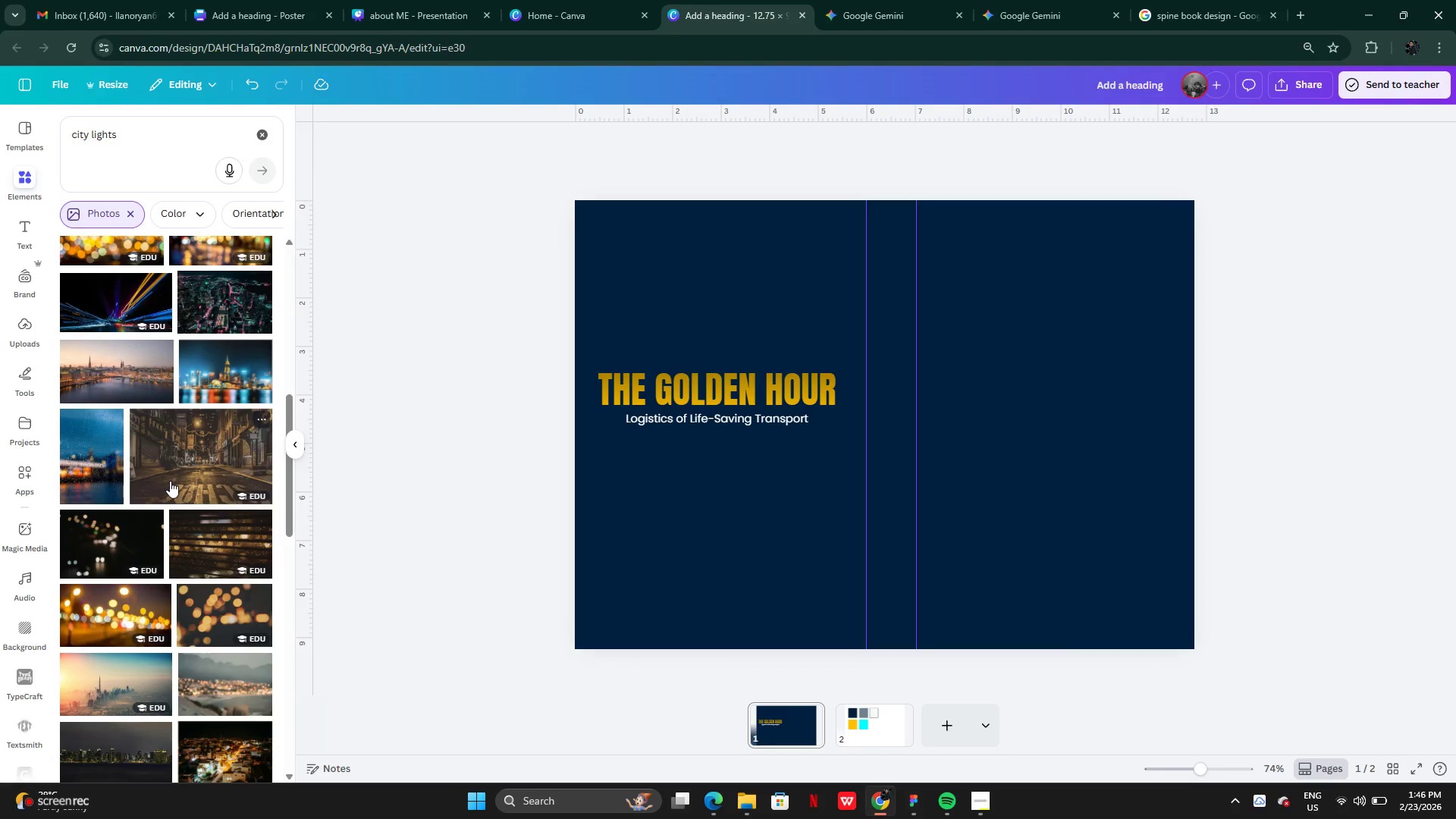 
left_click([337, 633])
 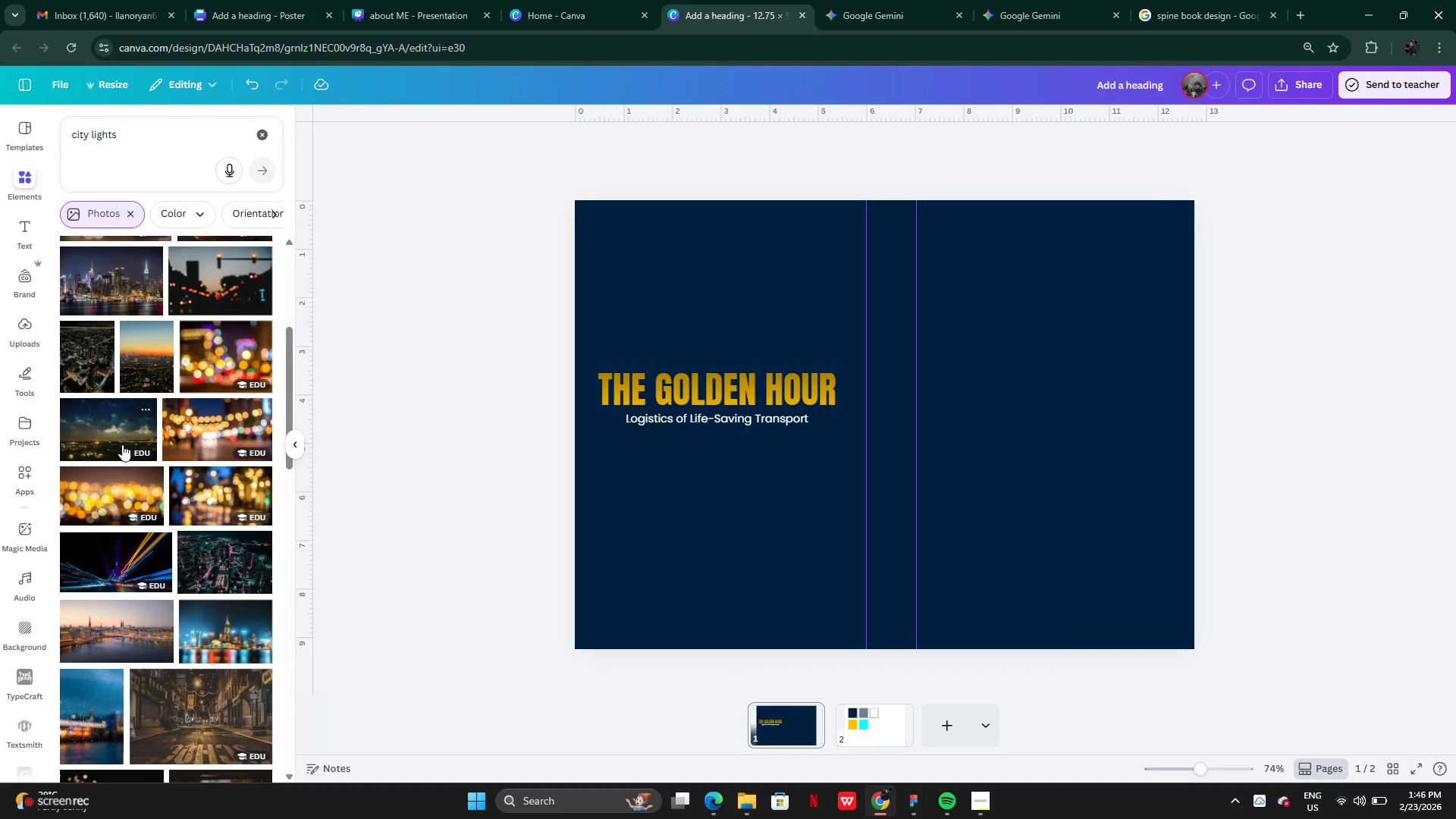 
mouse_move([221, 577])
 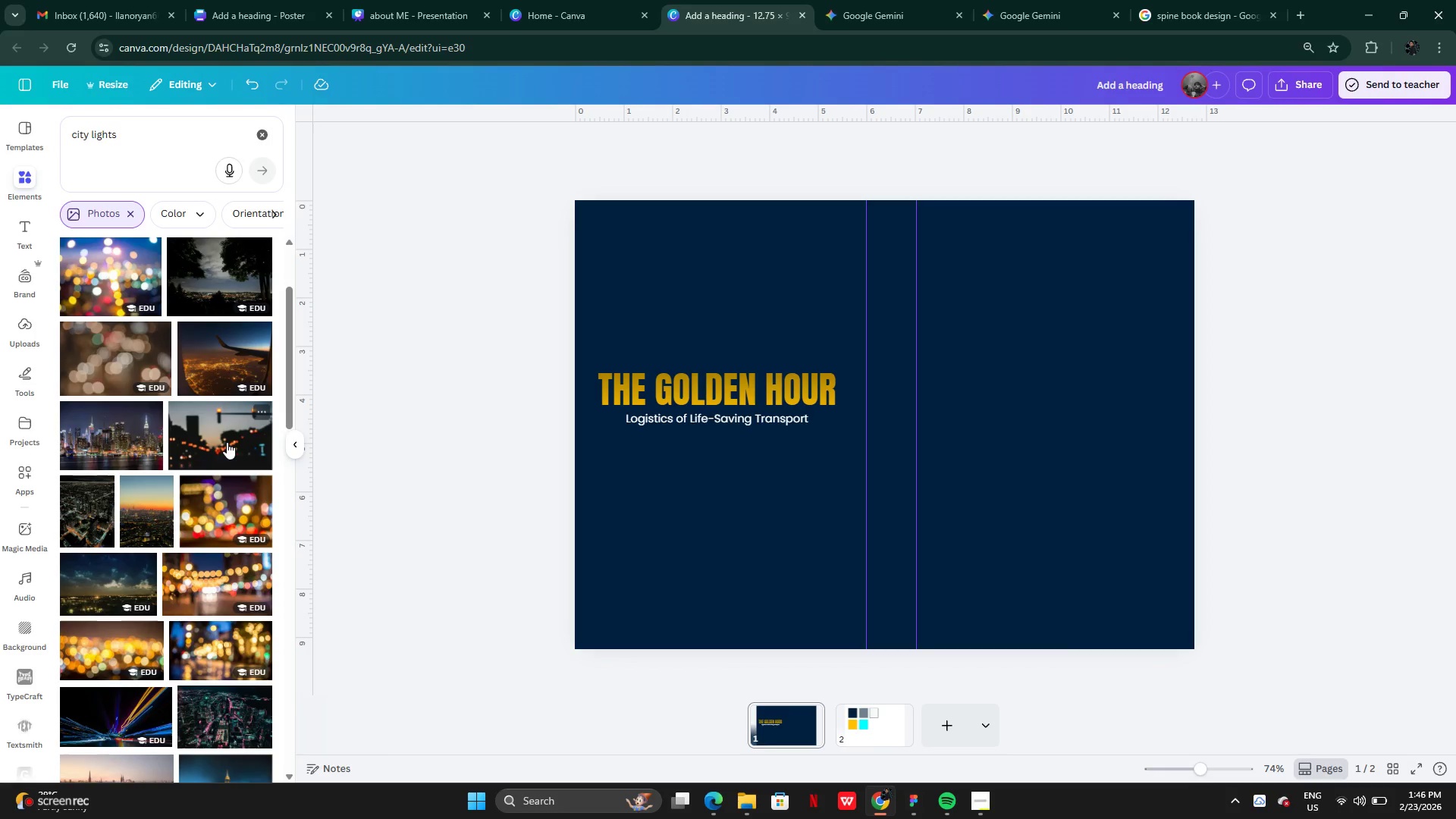 
left_click([227, 442])
 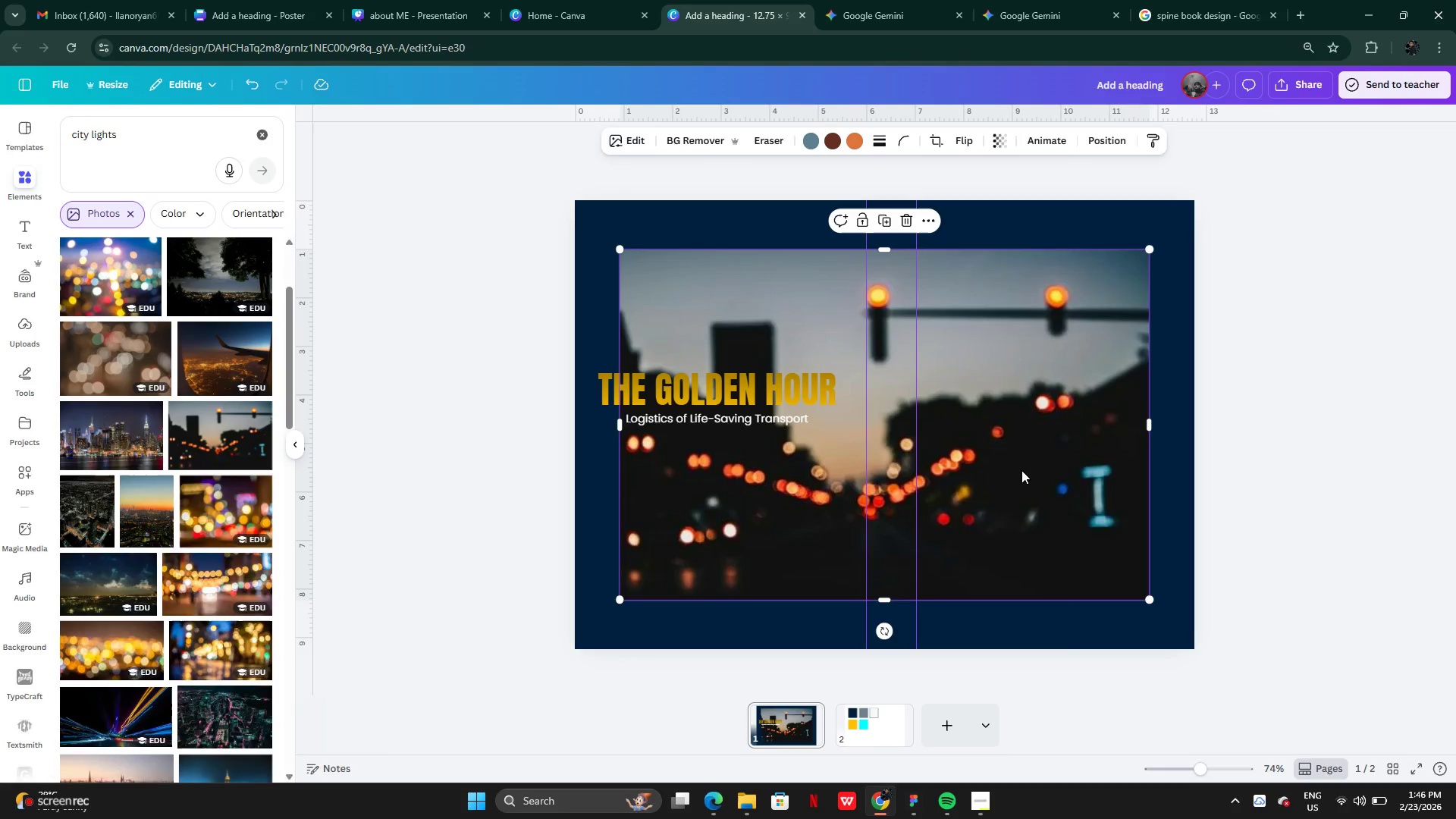 
left_click_drag(start_coordinate=[1023, 470], to_coordinate=[979, 524])
 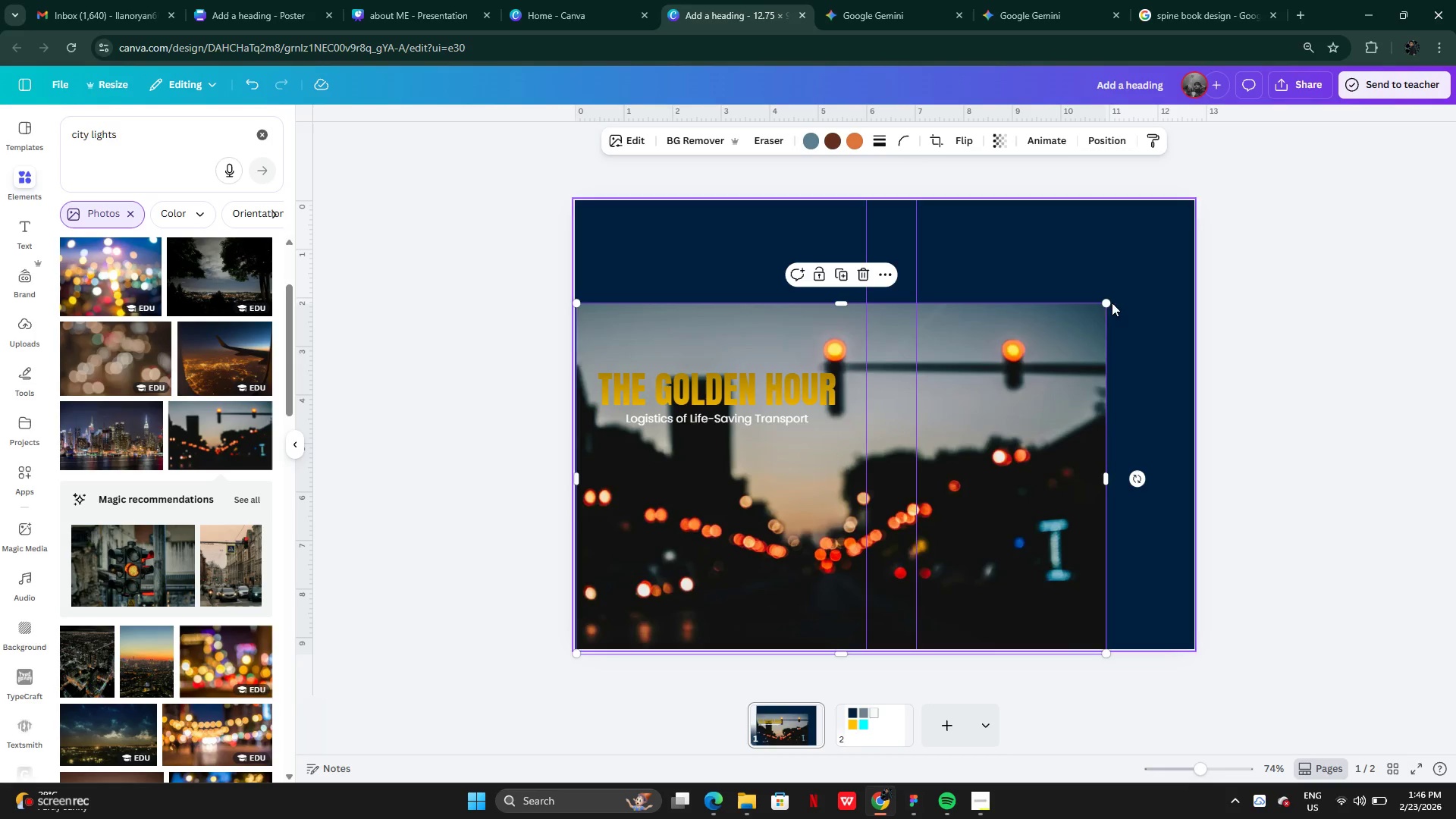 
left_click_drag(start_coordinate=[1109, 303], to_coordinate=[842, 421])
 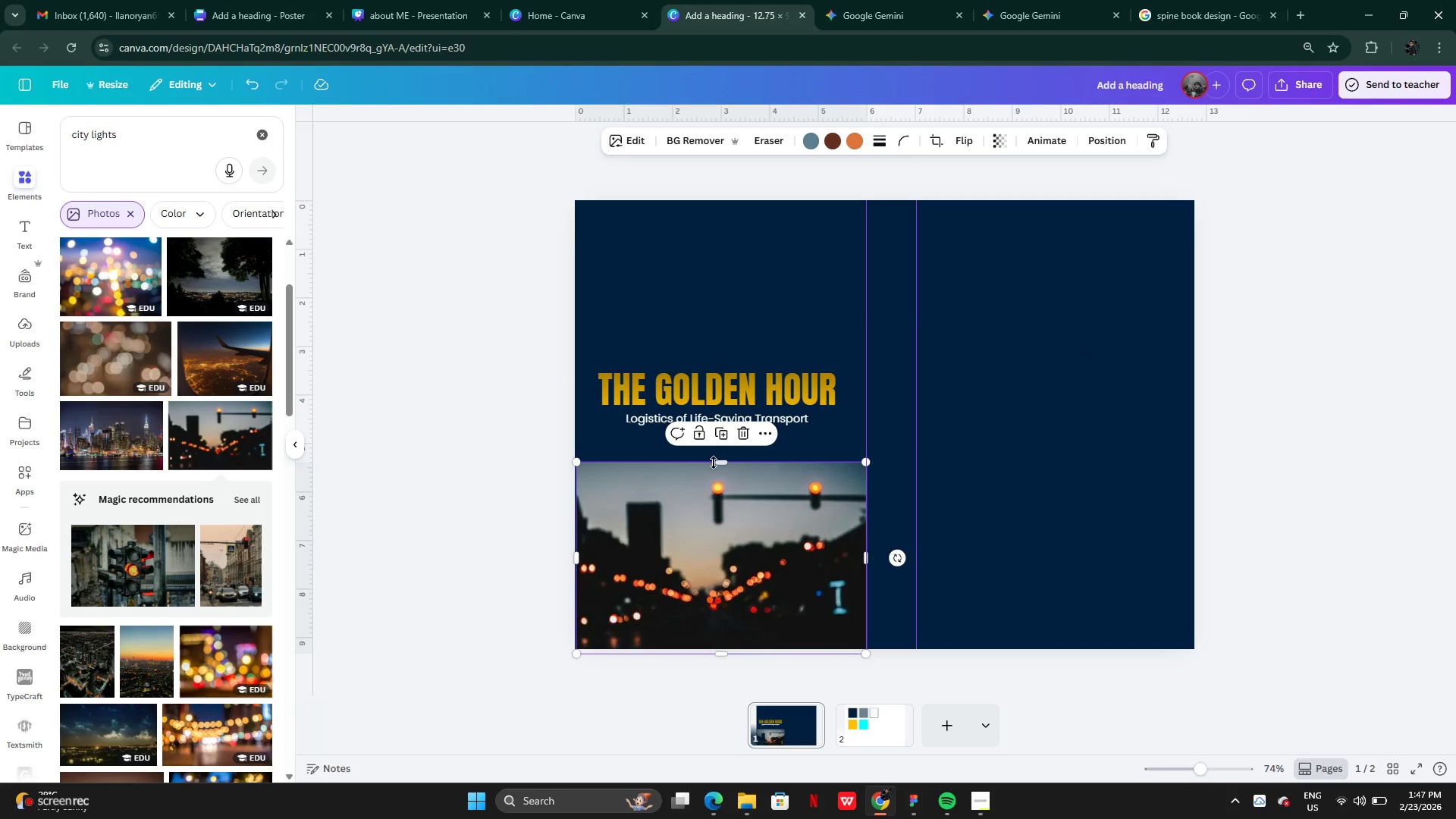 
left_click_drag(start_coordinate=[717, 463], to_coordinate=[717, 441])
 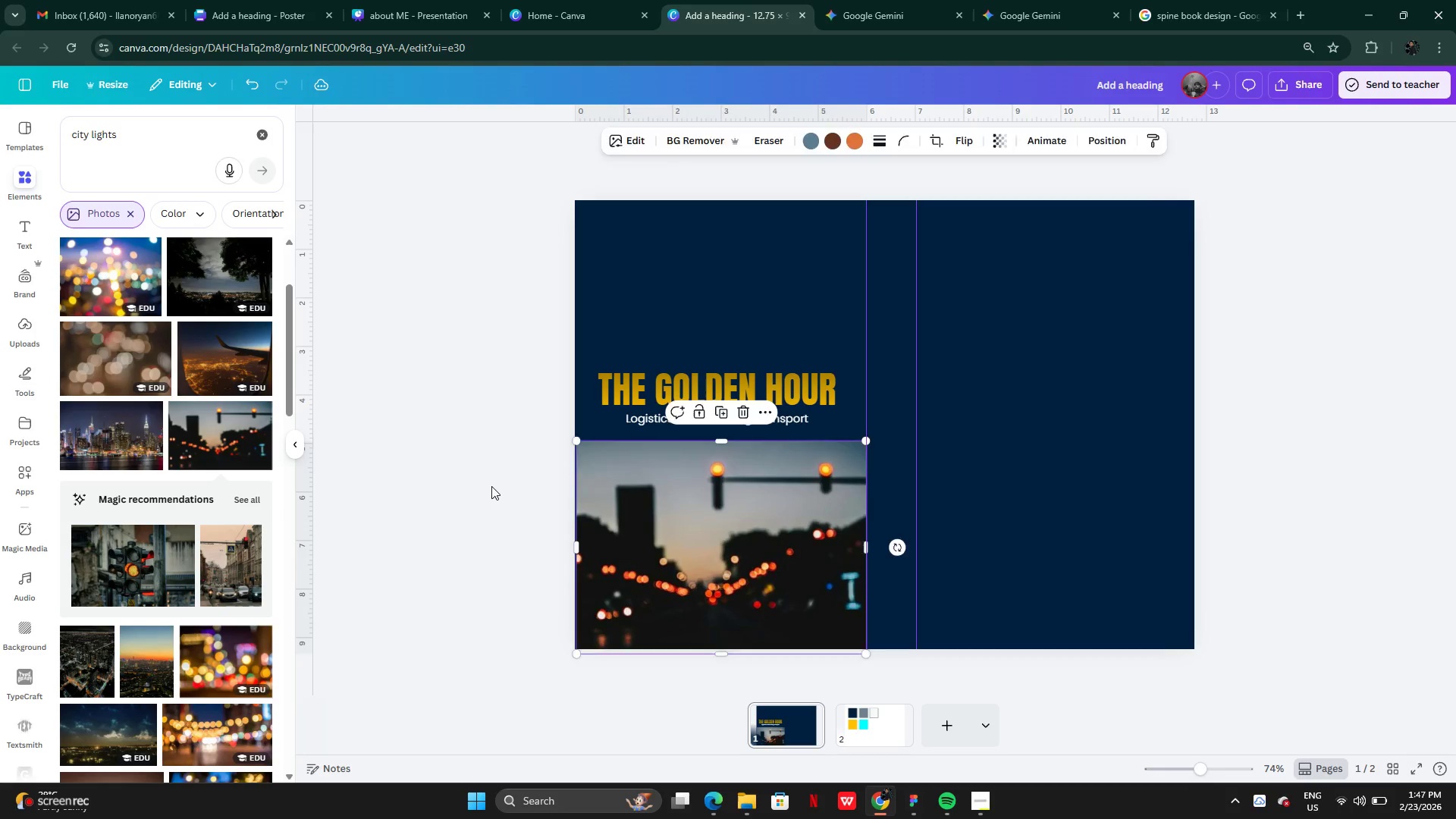 
left_click([491, 486])
 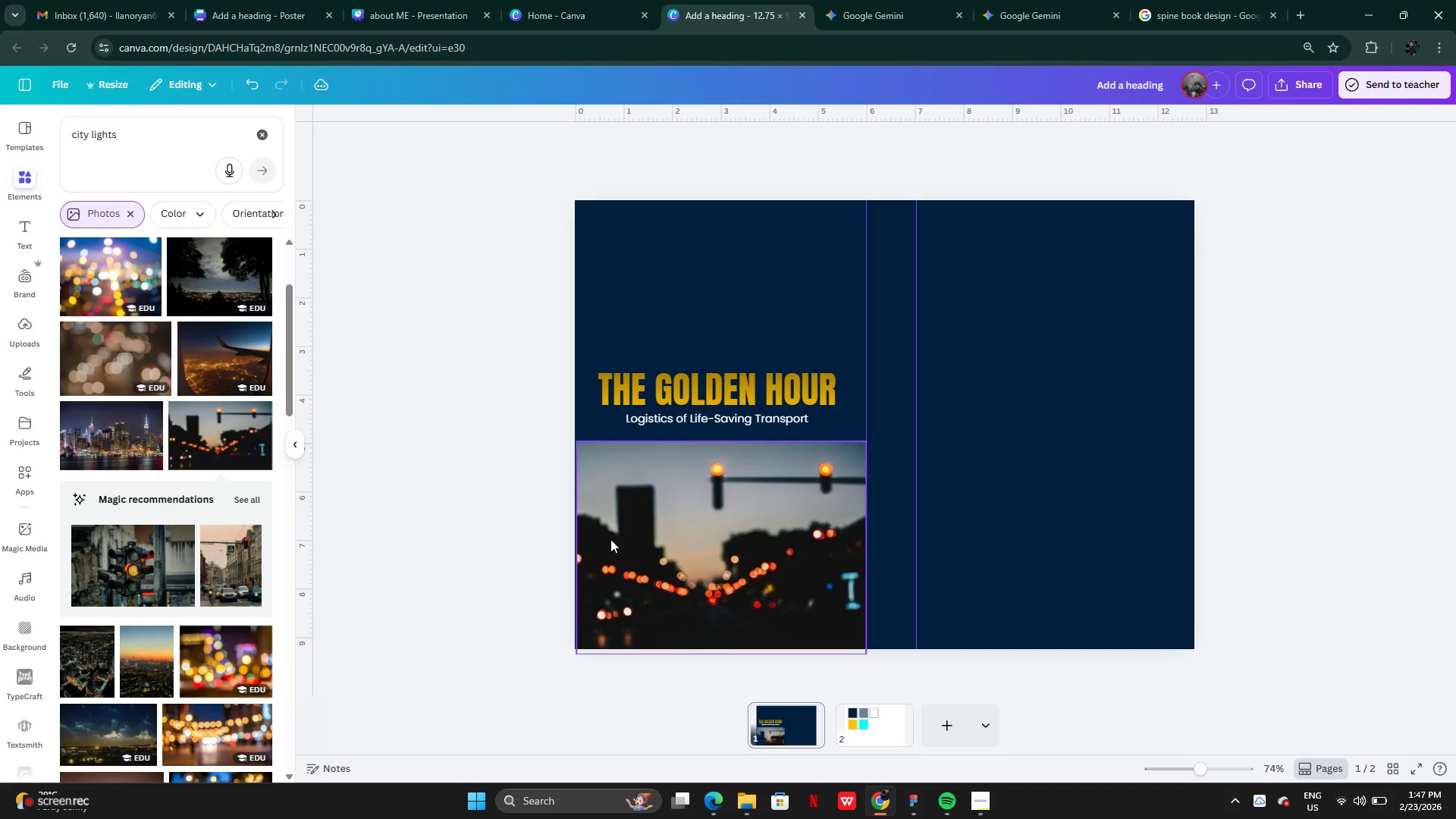 
left_click([610, 539])
 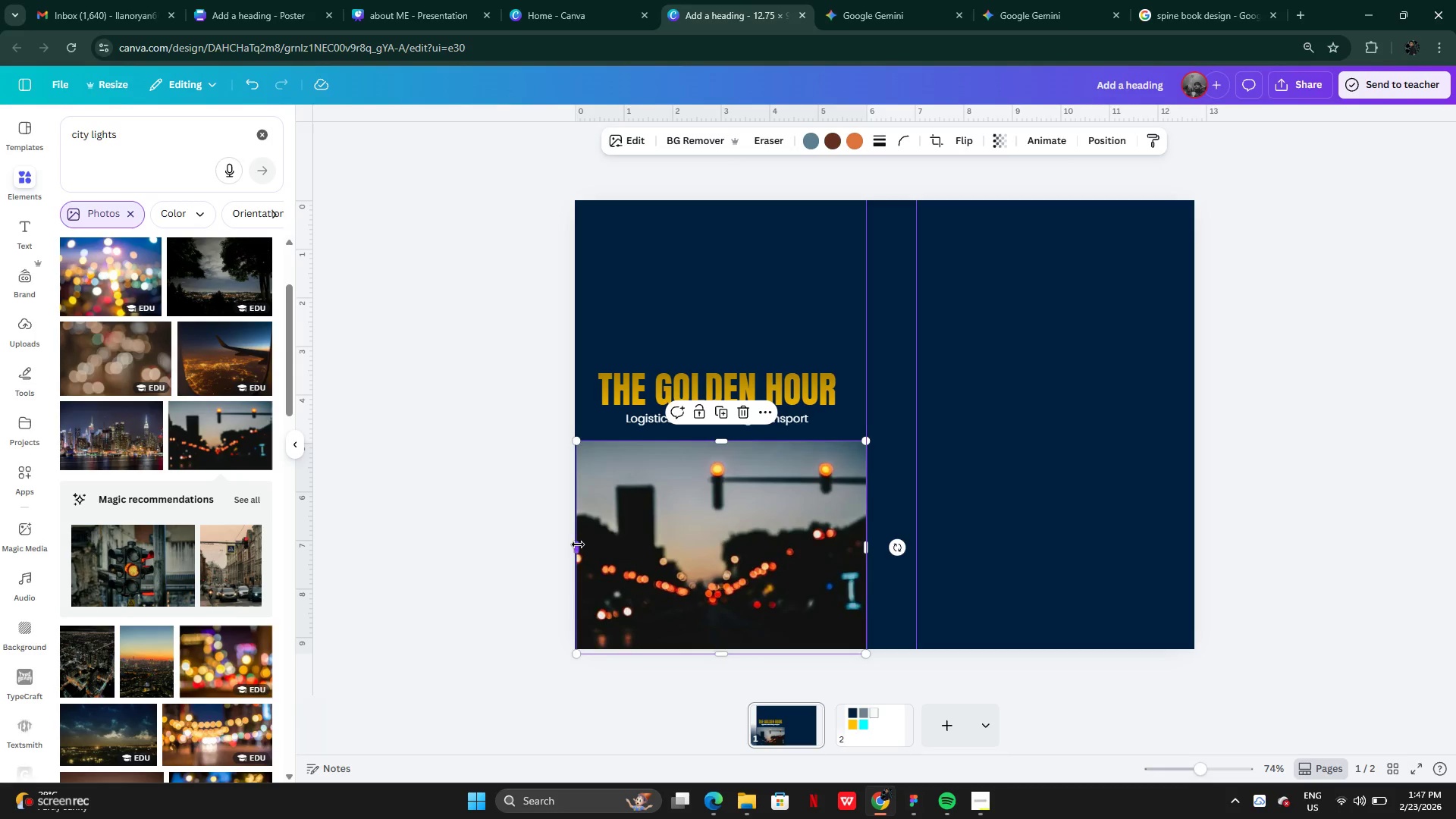 
left_click_drag(start_coordinate=[578, 544], to_coordinate=[576, 538])
 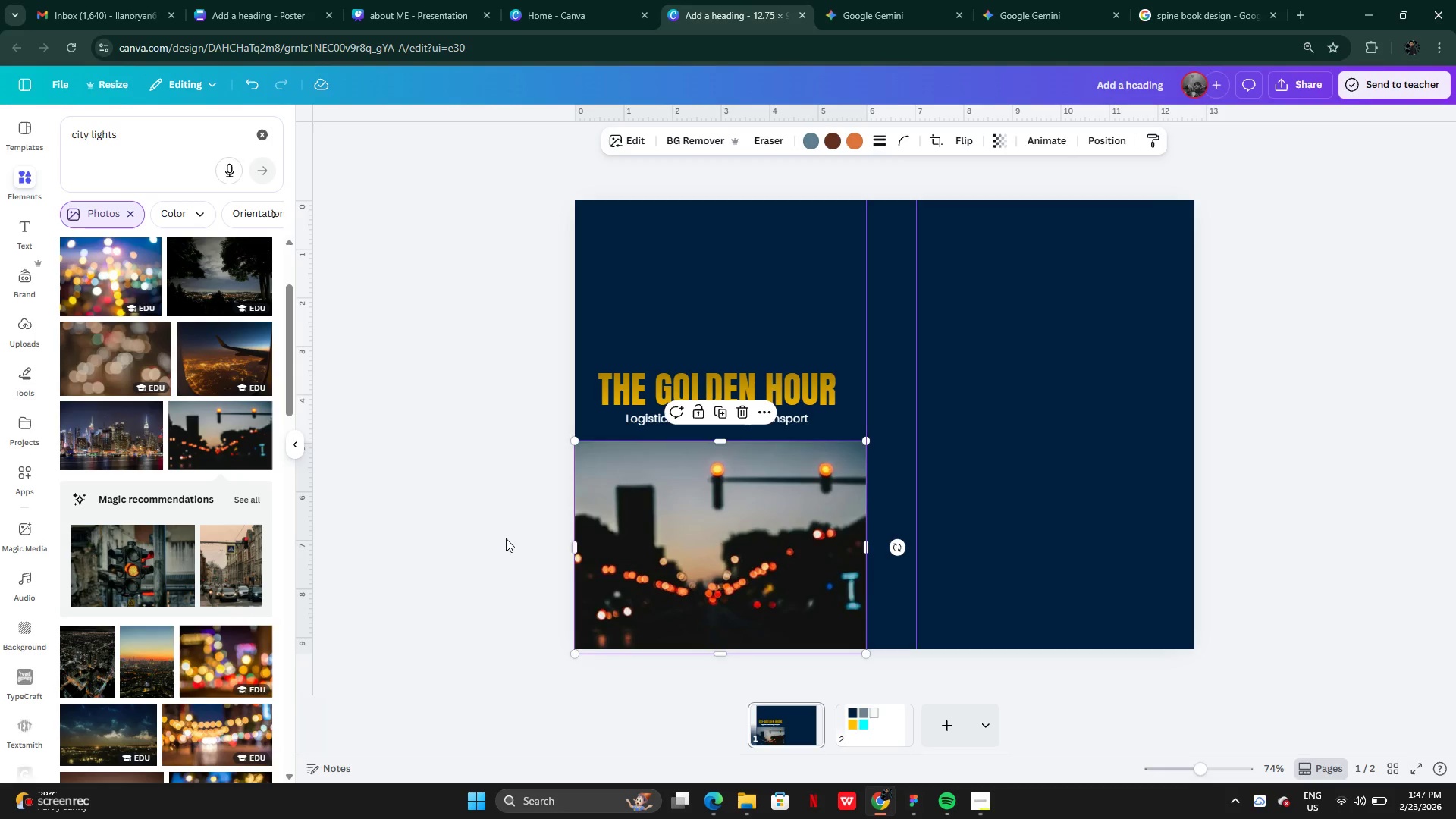 
left_click([506, 538])
 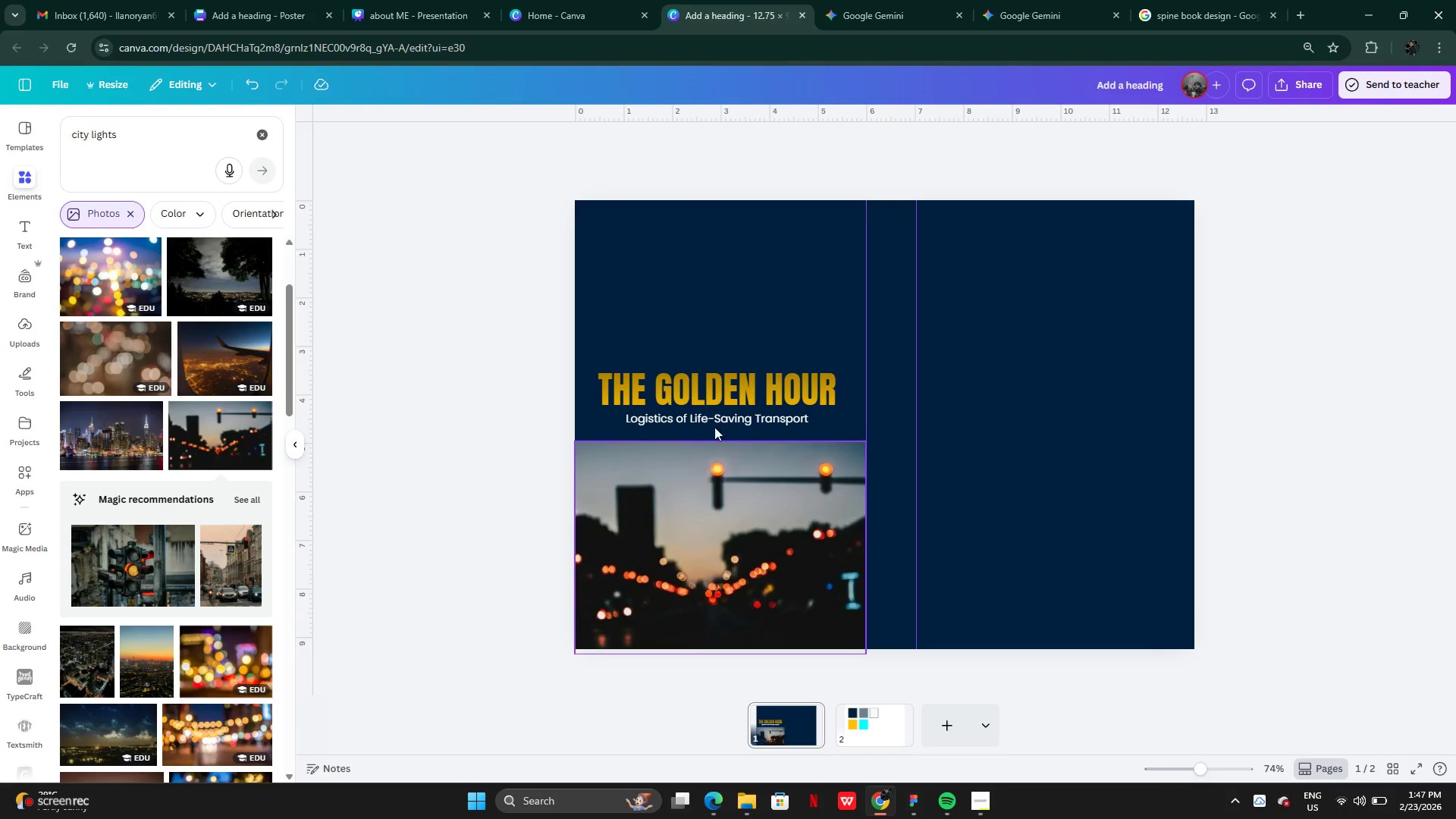 
left_click_drag(start_coordinate=[723, 315], to_coordinate=[730, 423])
 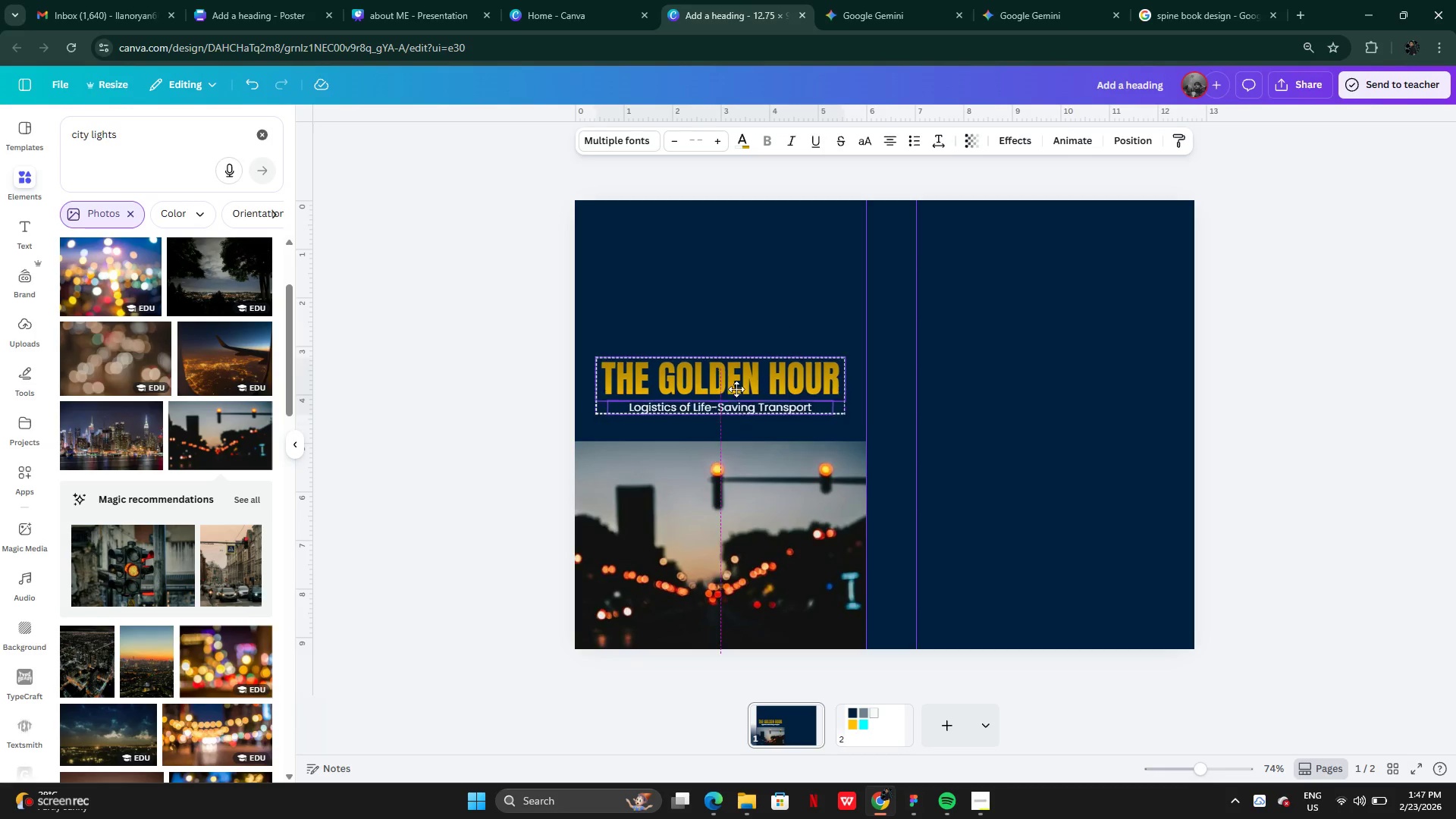 
left_click_drag(start_coordinate=[736, 416], to_coordinate=[736, 386])
 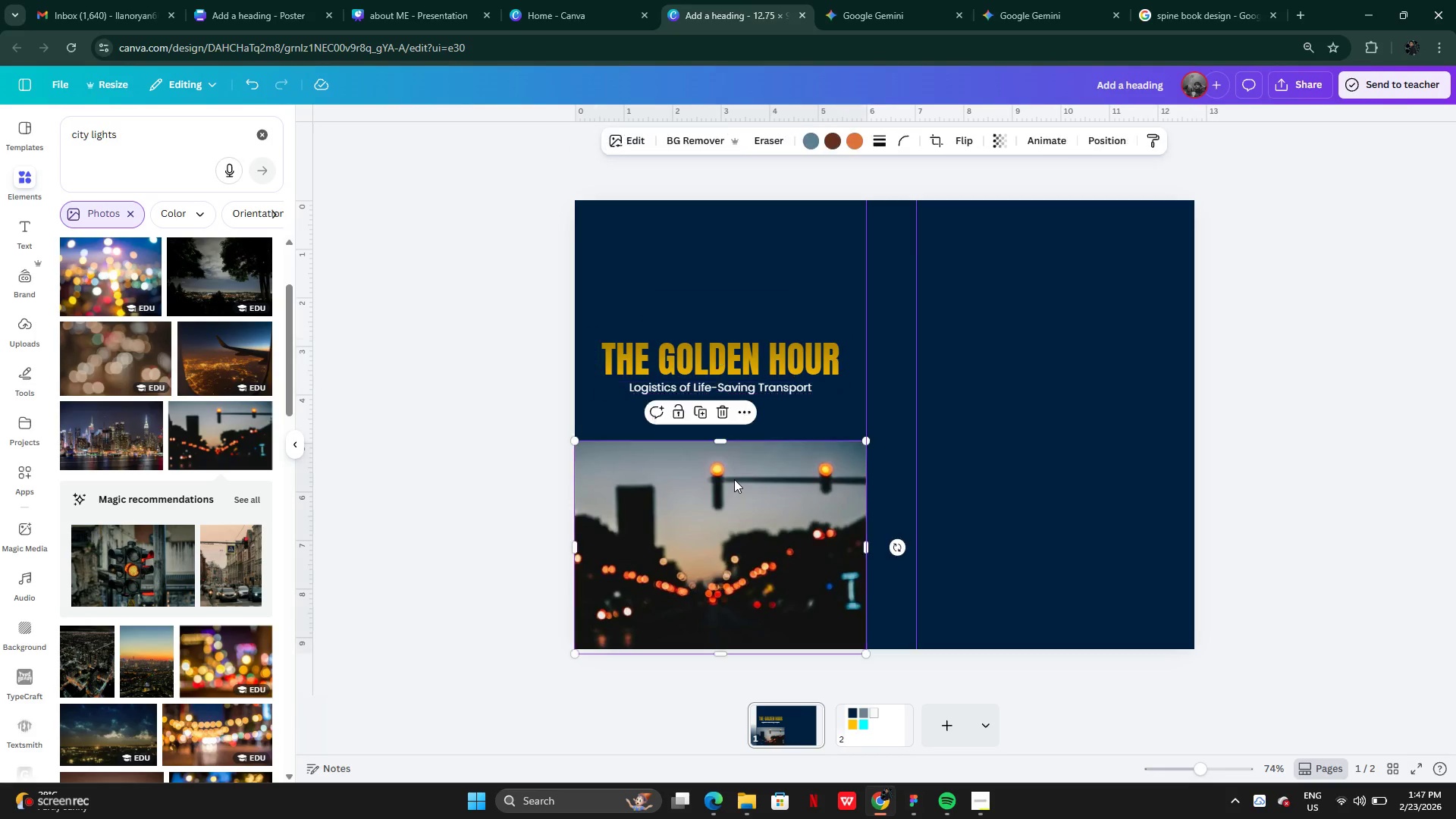 
left_click([734, 479])
 